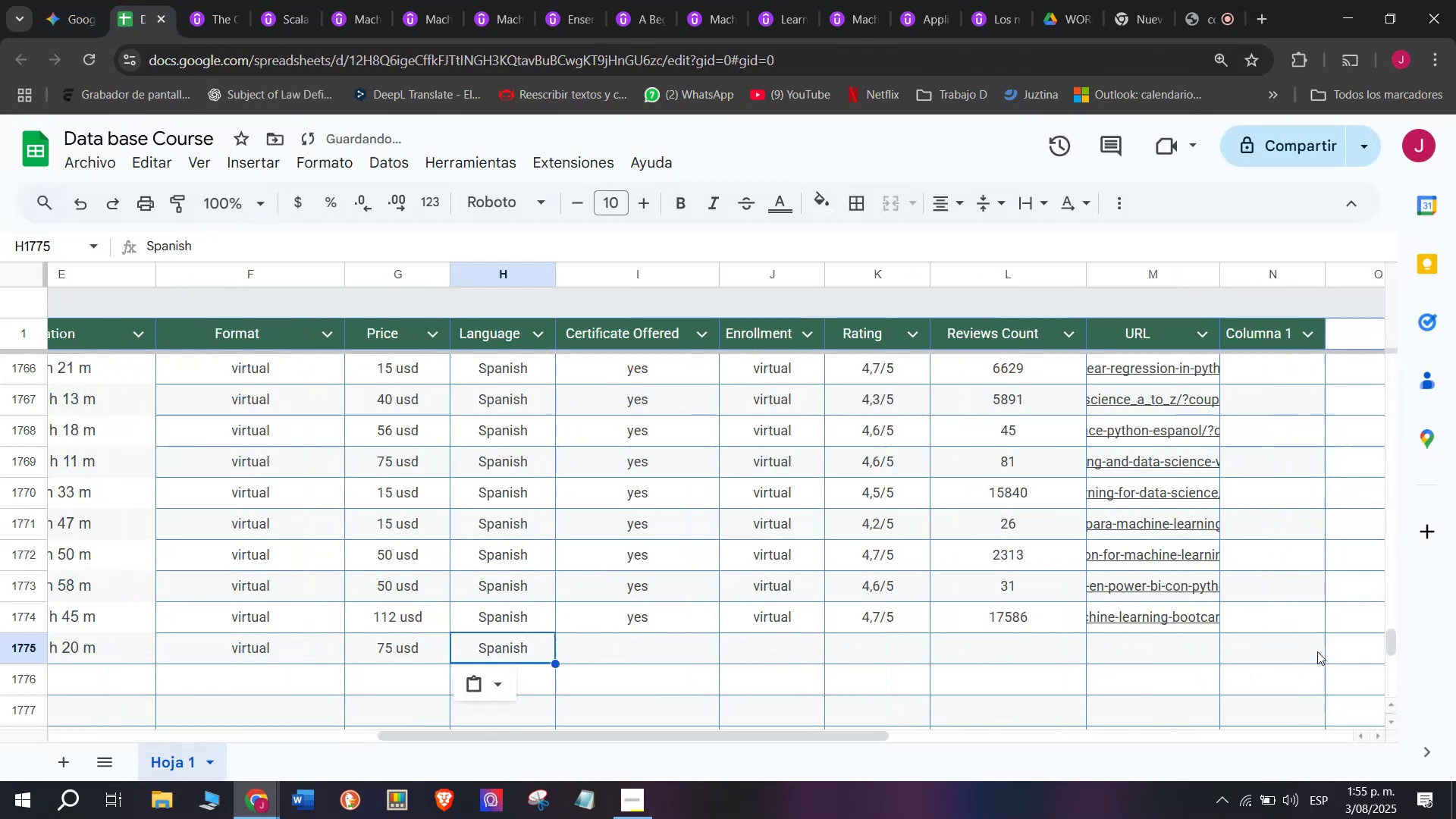 
key(Control+V)
 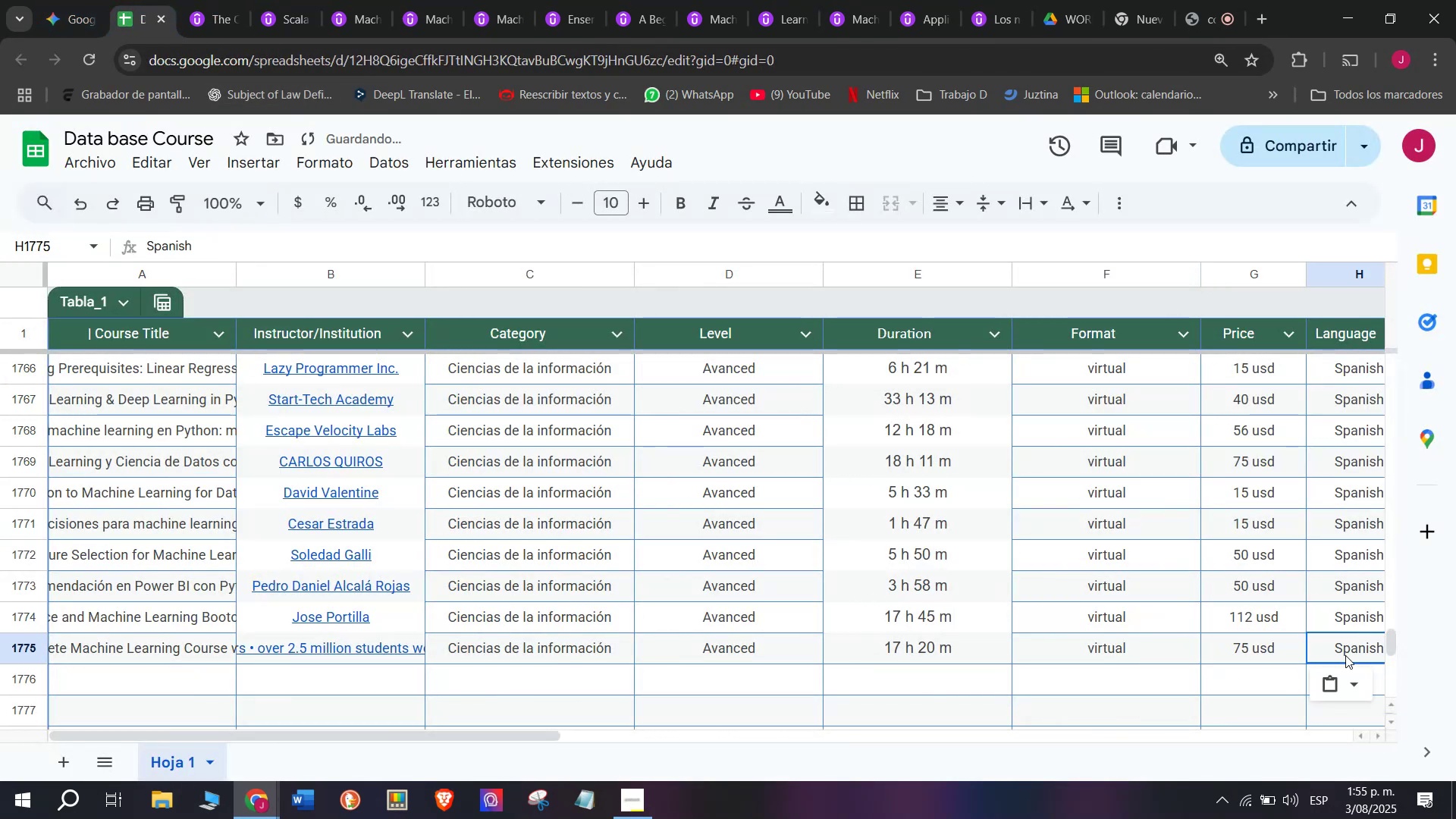 
scroll: coordinate [221, 655], scroll_direction: down, amount: 2.0
 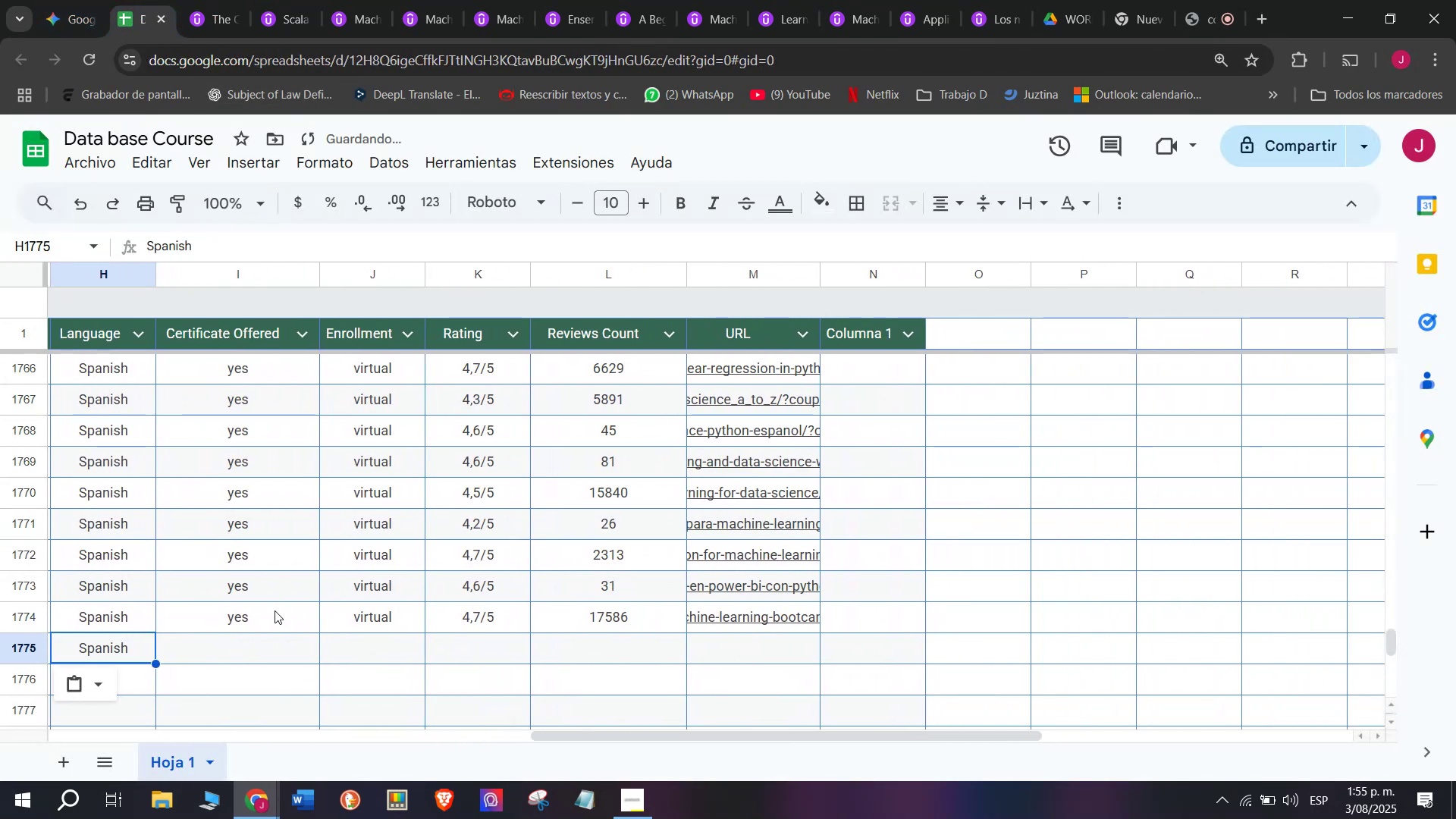 
left_click([272, 614])
 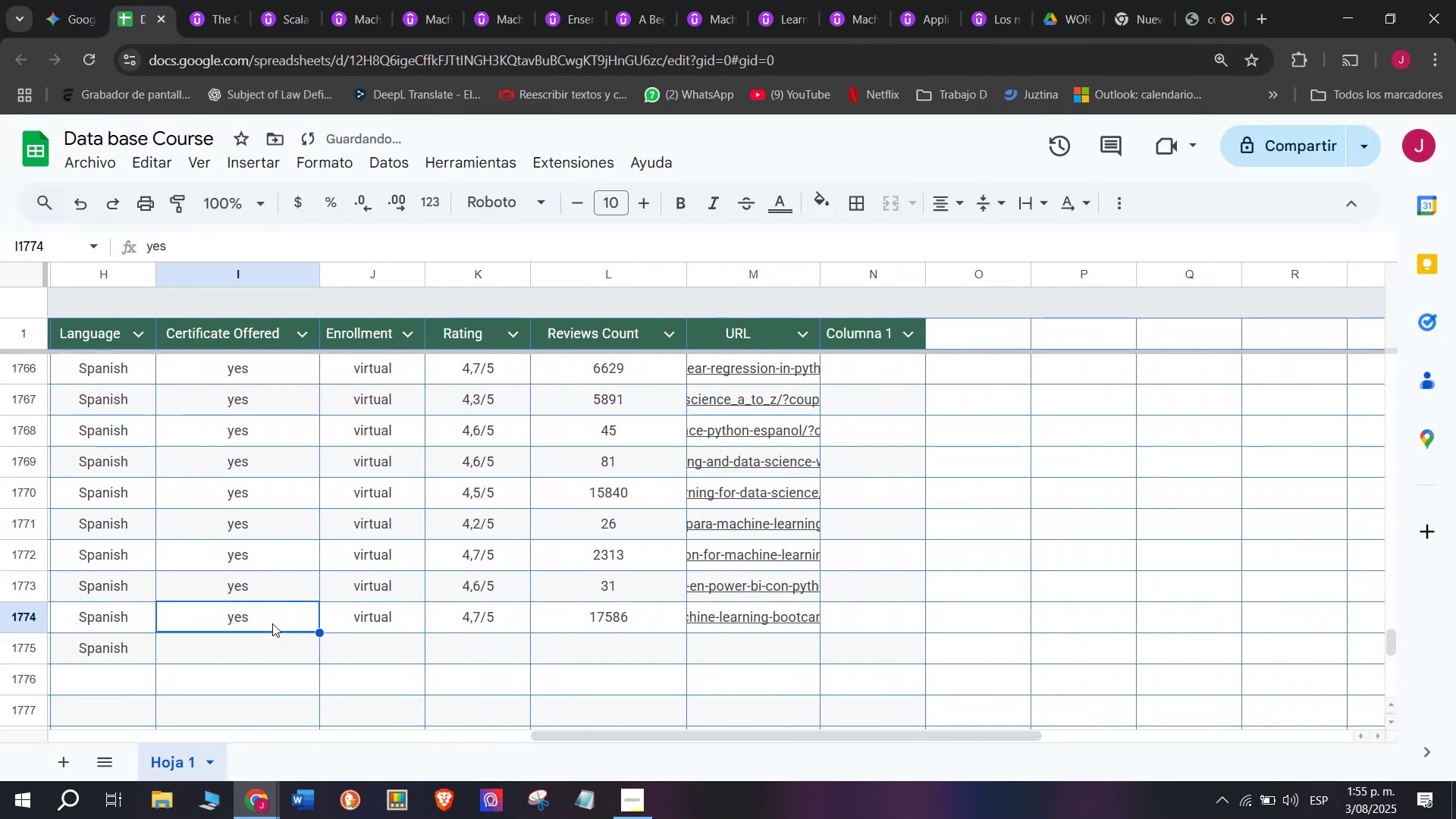 
key(Break)
 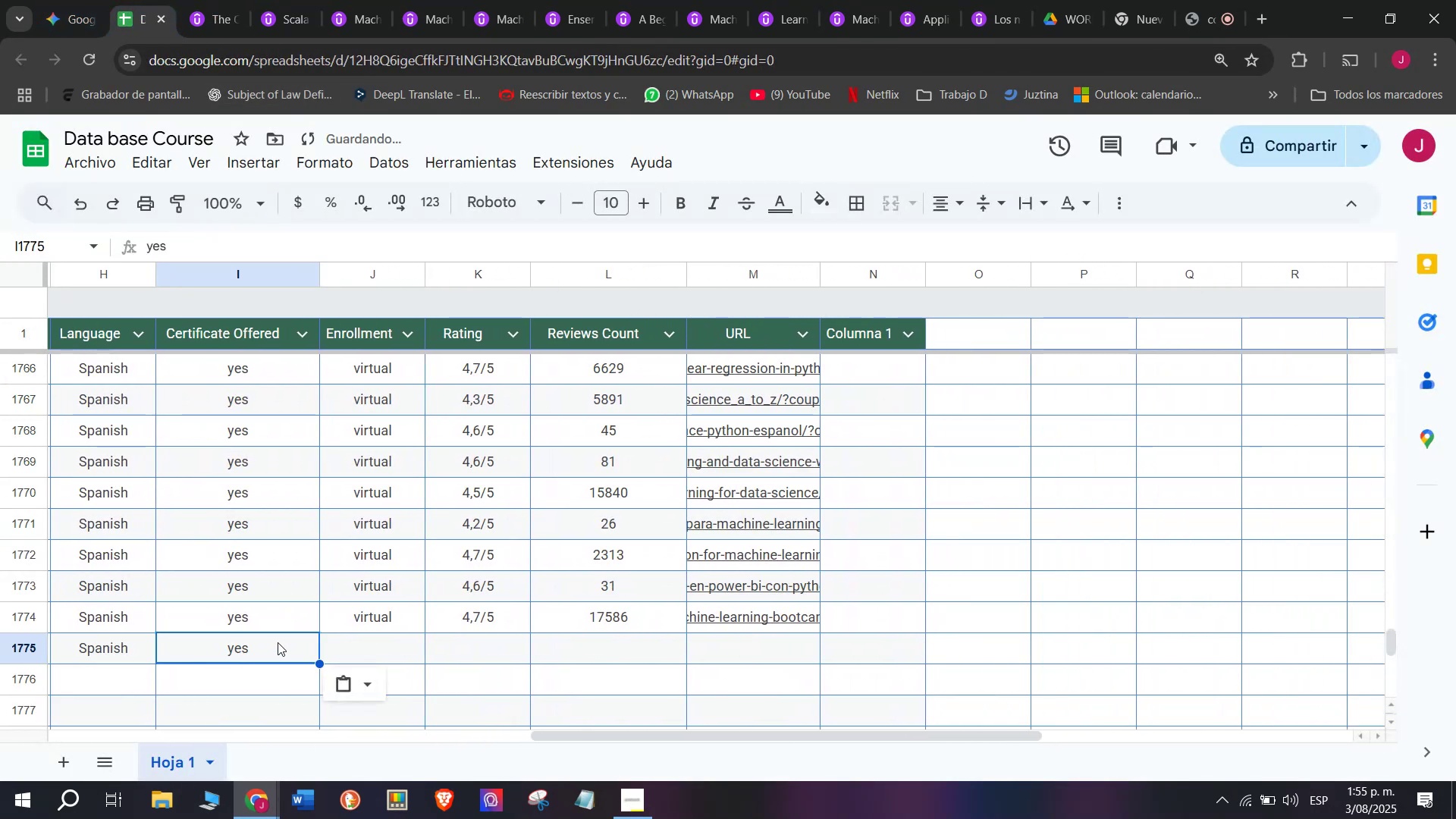 
key(Control+ControlLeft)
 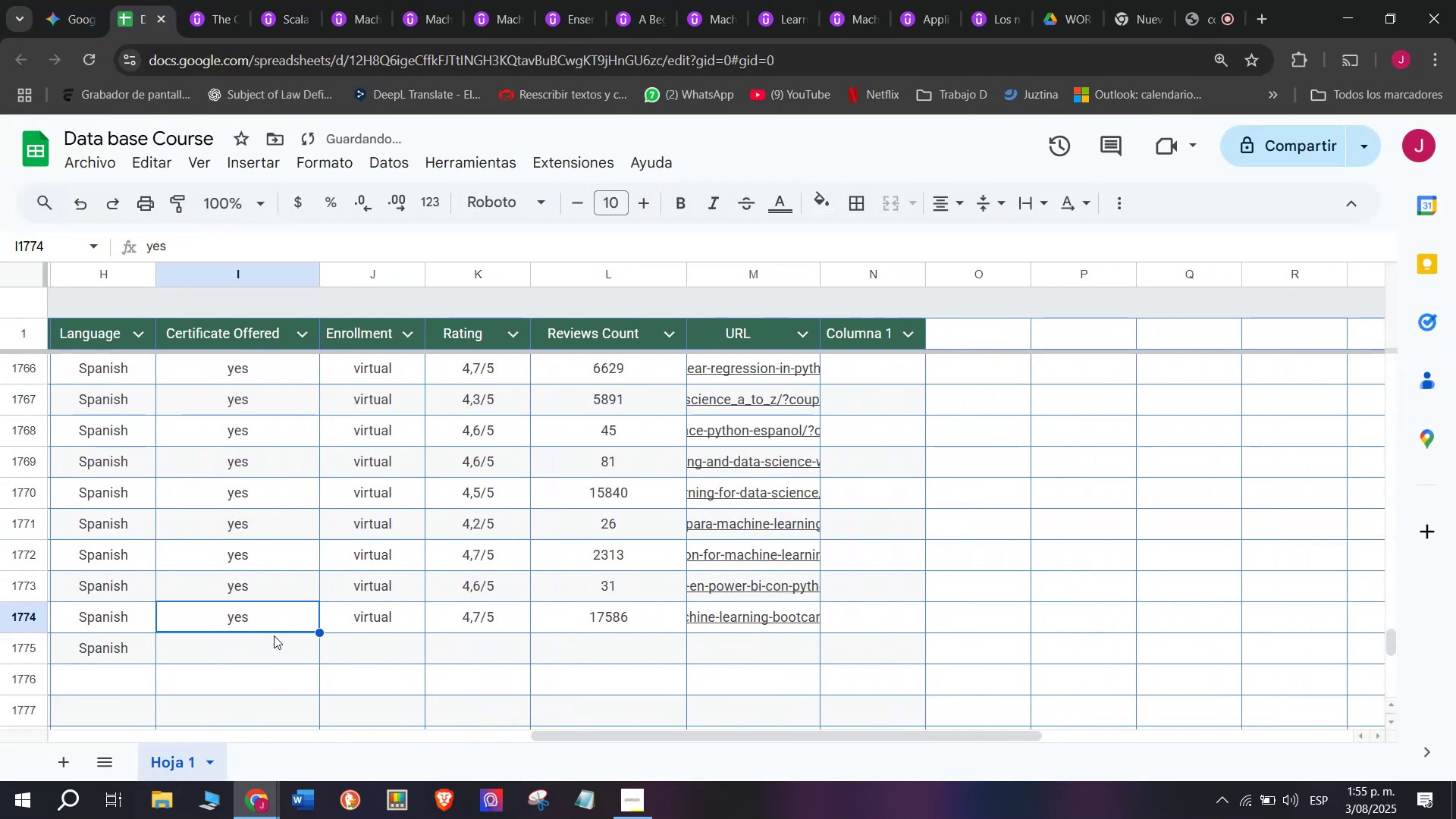 
key(Control+C)
 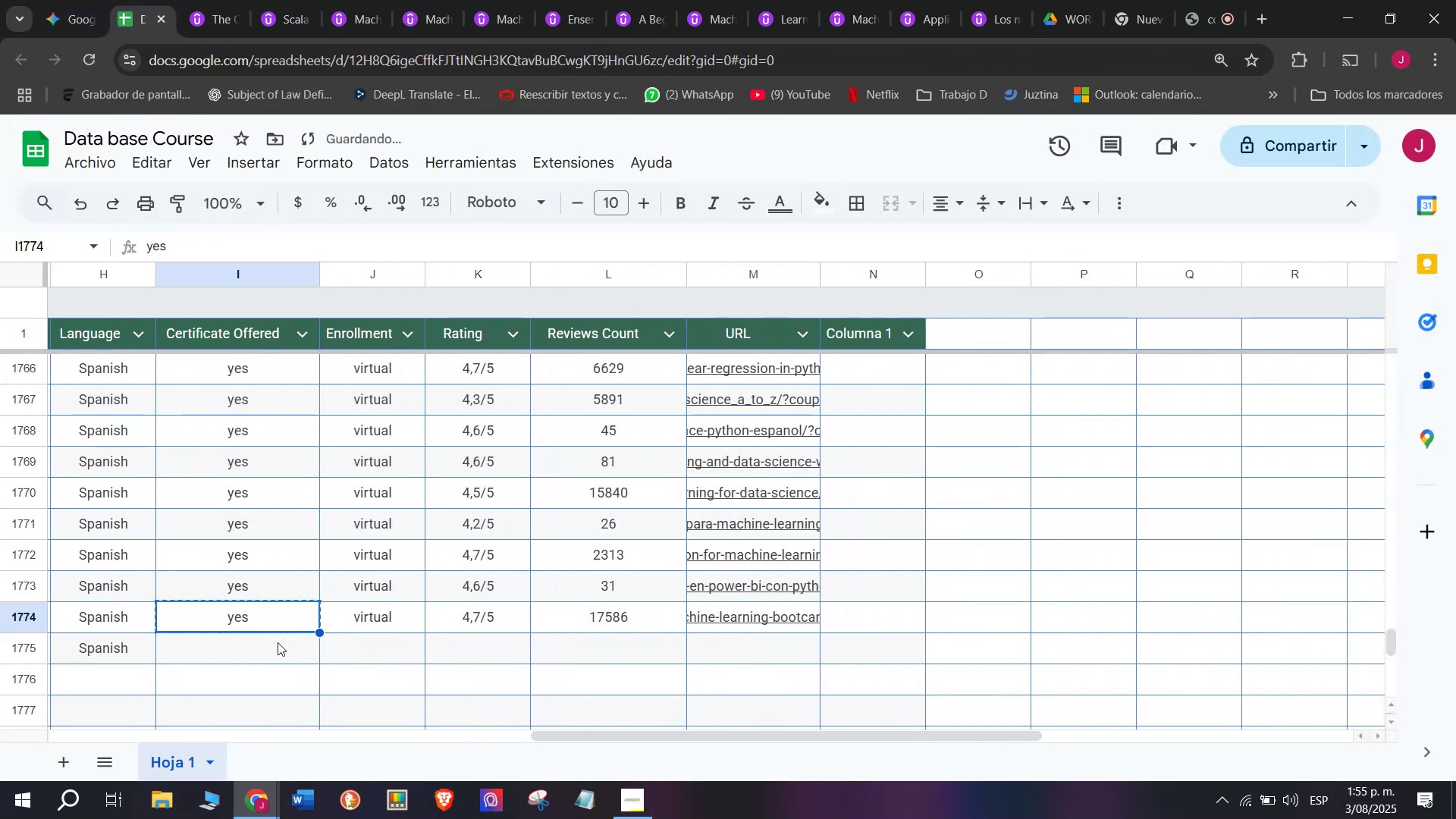 
double_click([278, 642])
 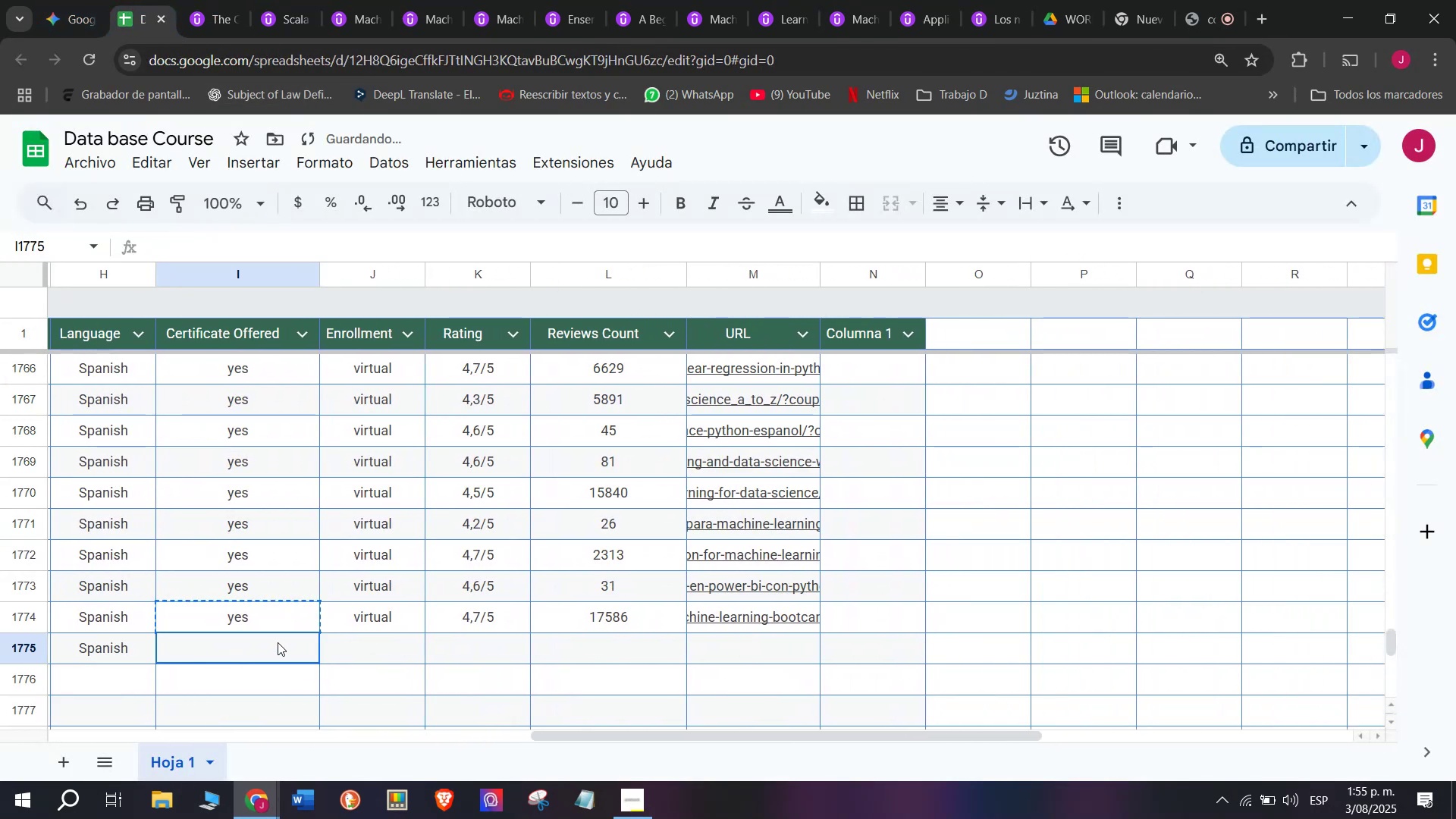 
key(Control+ControlLeft)
 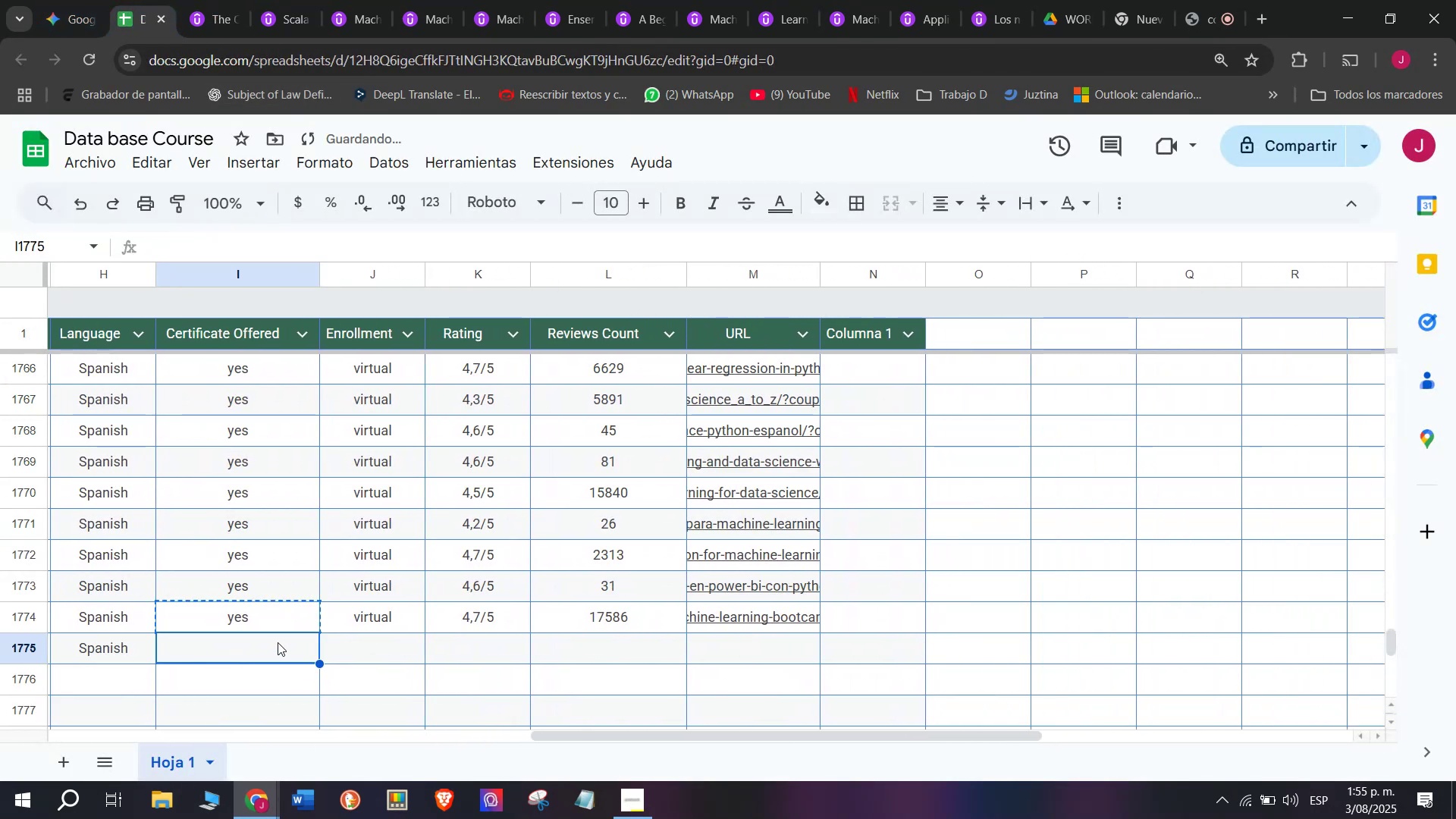 
key(Z)
 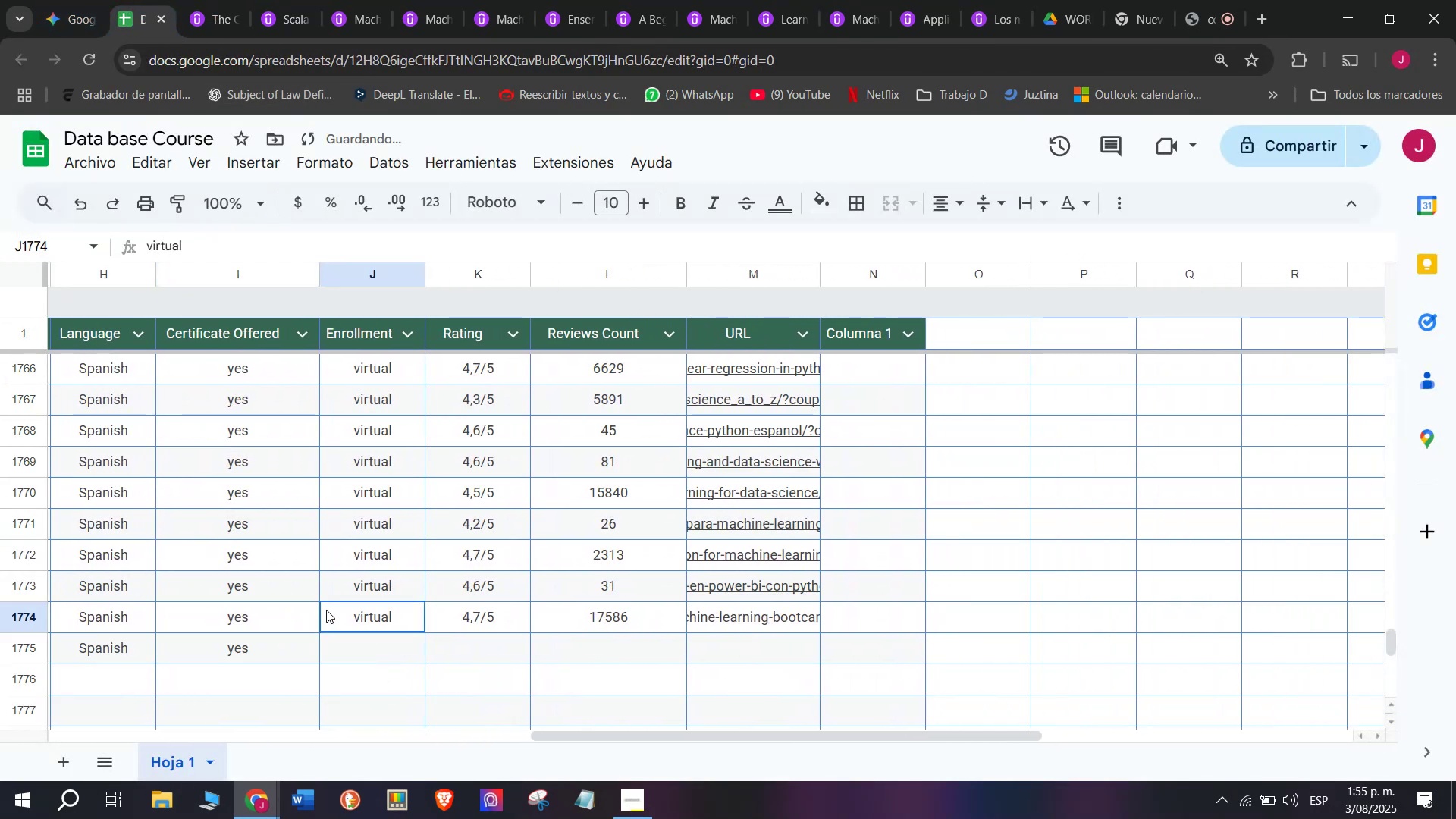 
key(Control+V)
 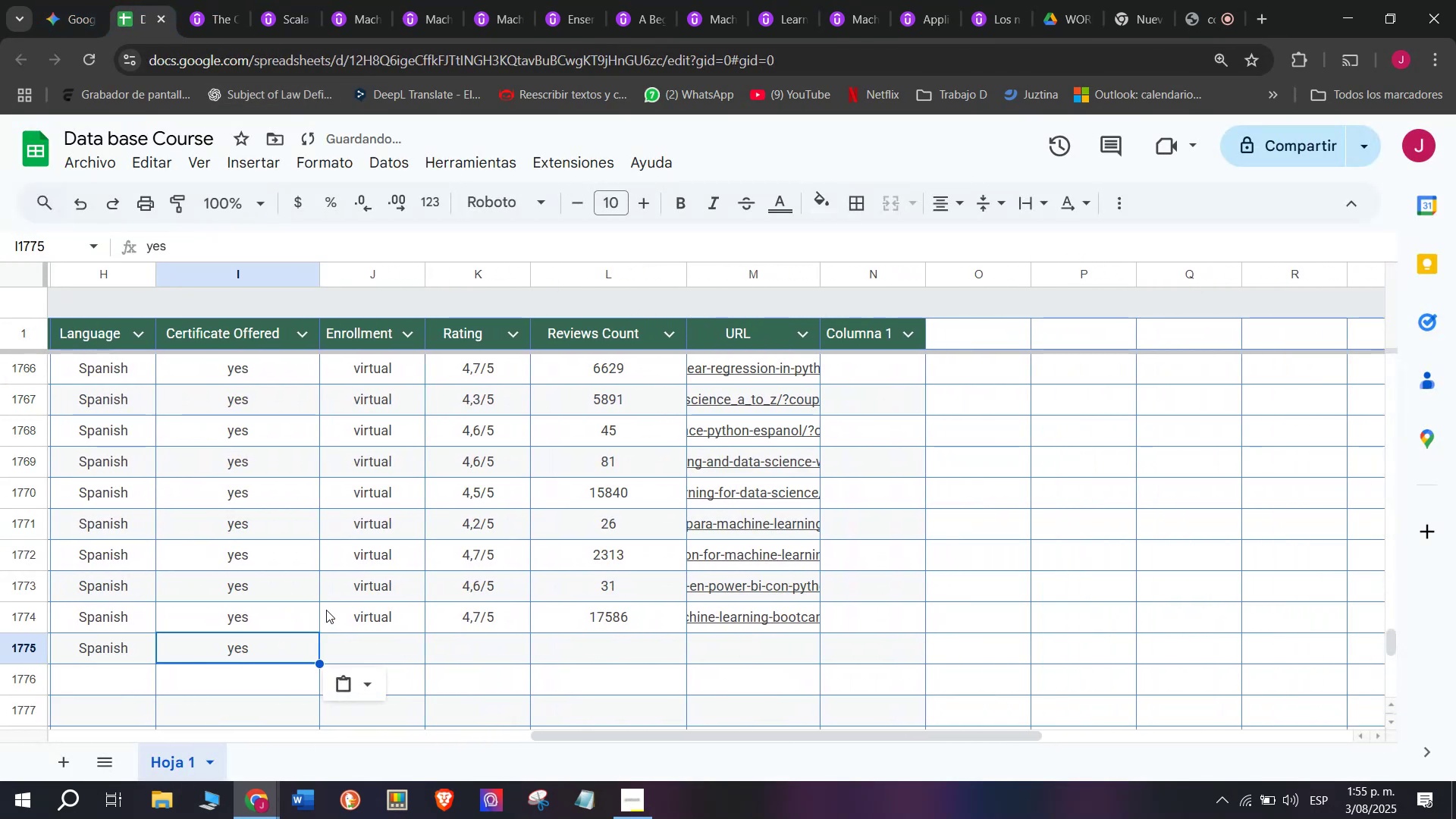 
left_click([326, 610])
 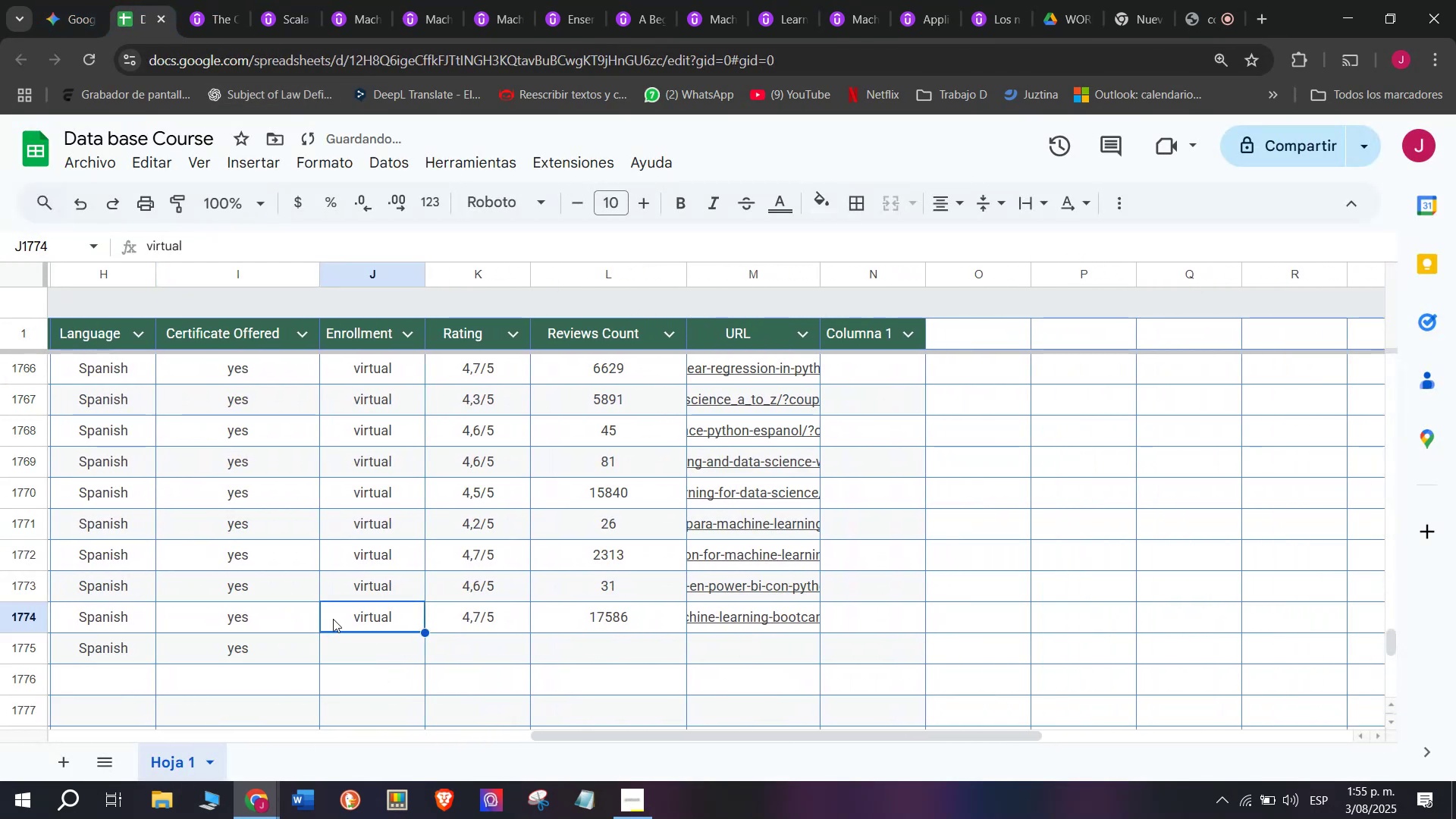 
key(Break)
 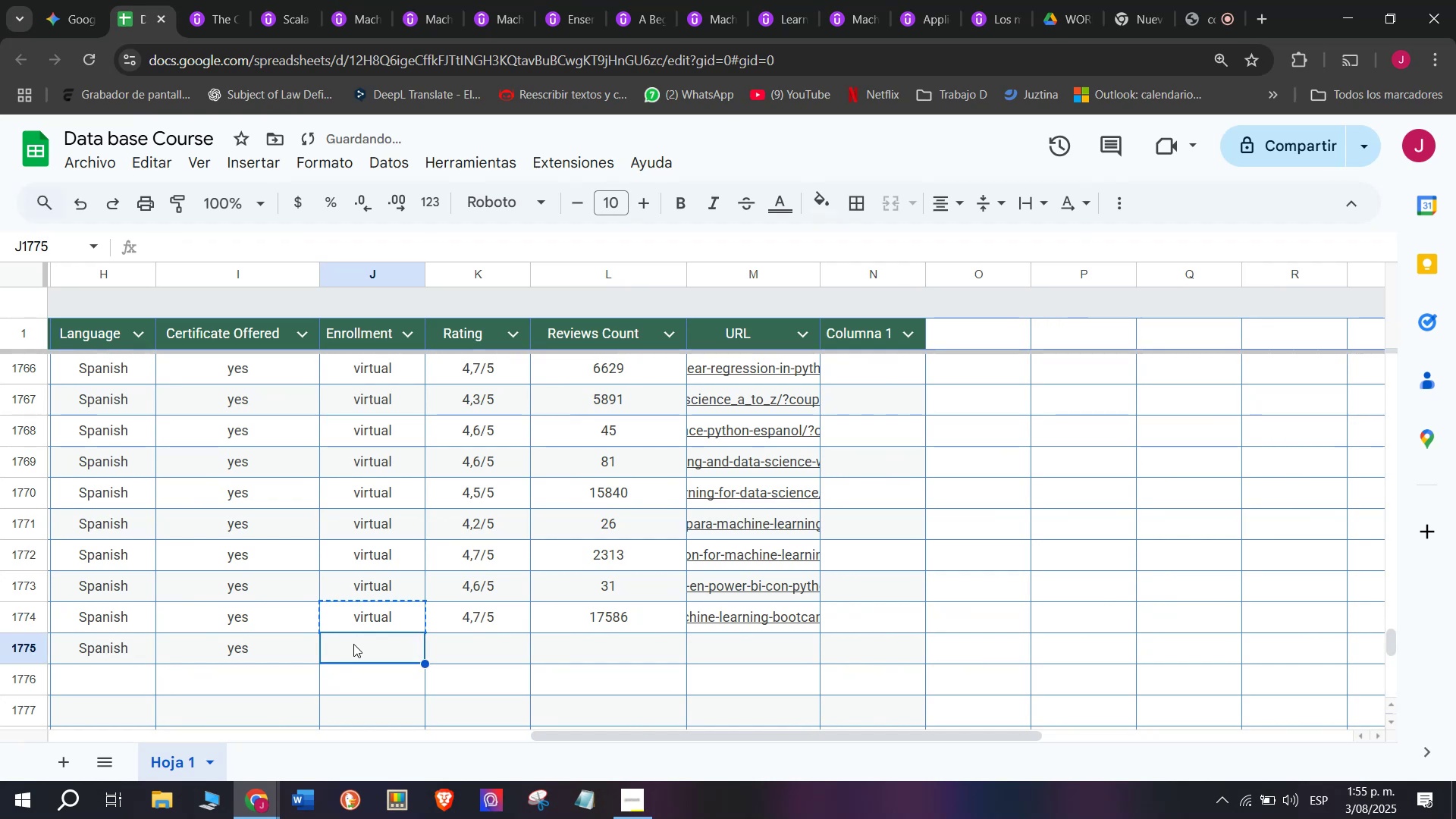 
key(Control+ControlLeft)
 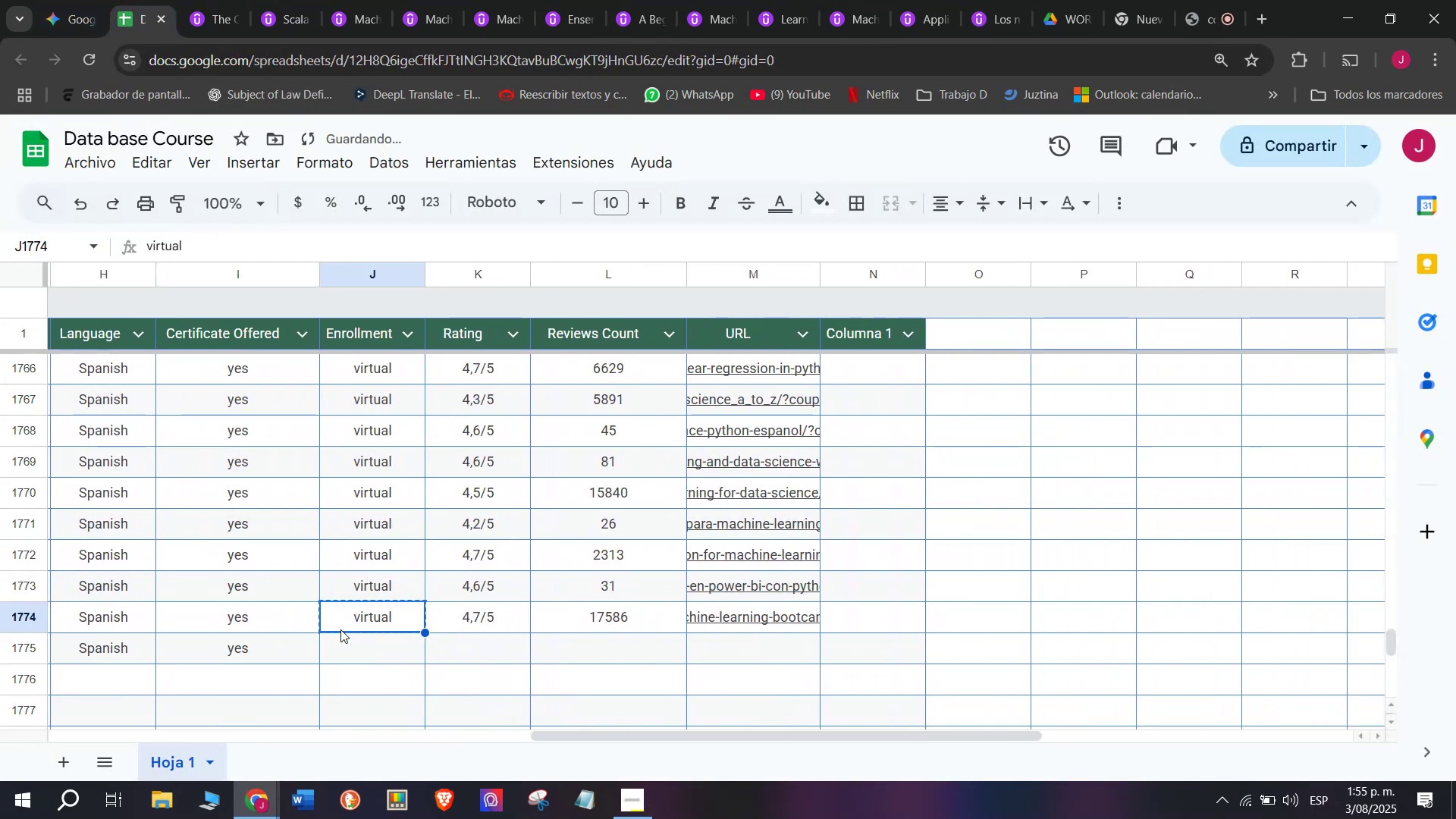 
key(Control+C)
 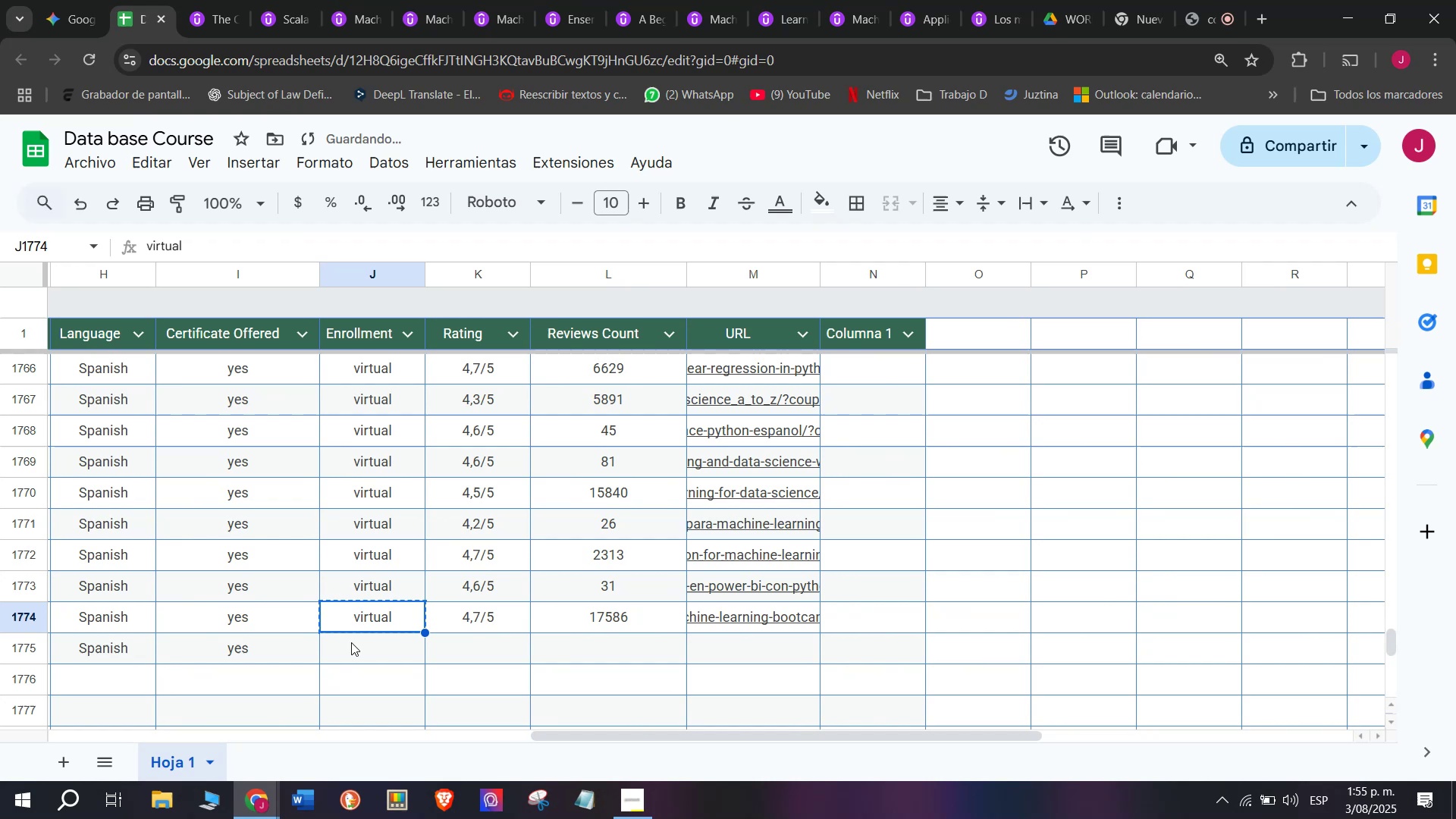 
double_click([351, 642])
 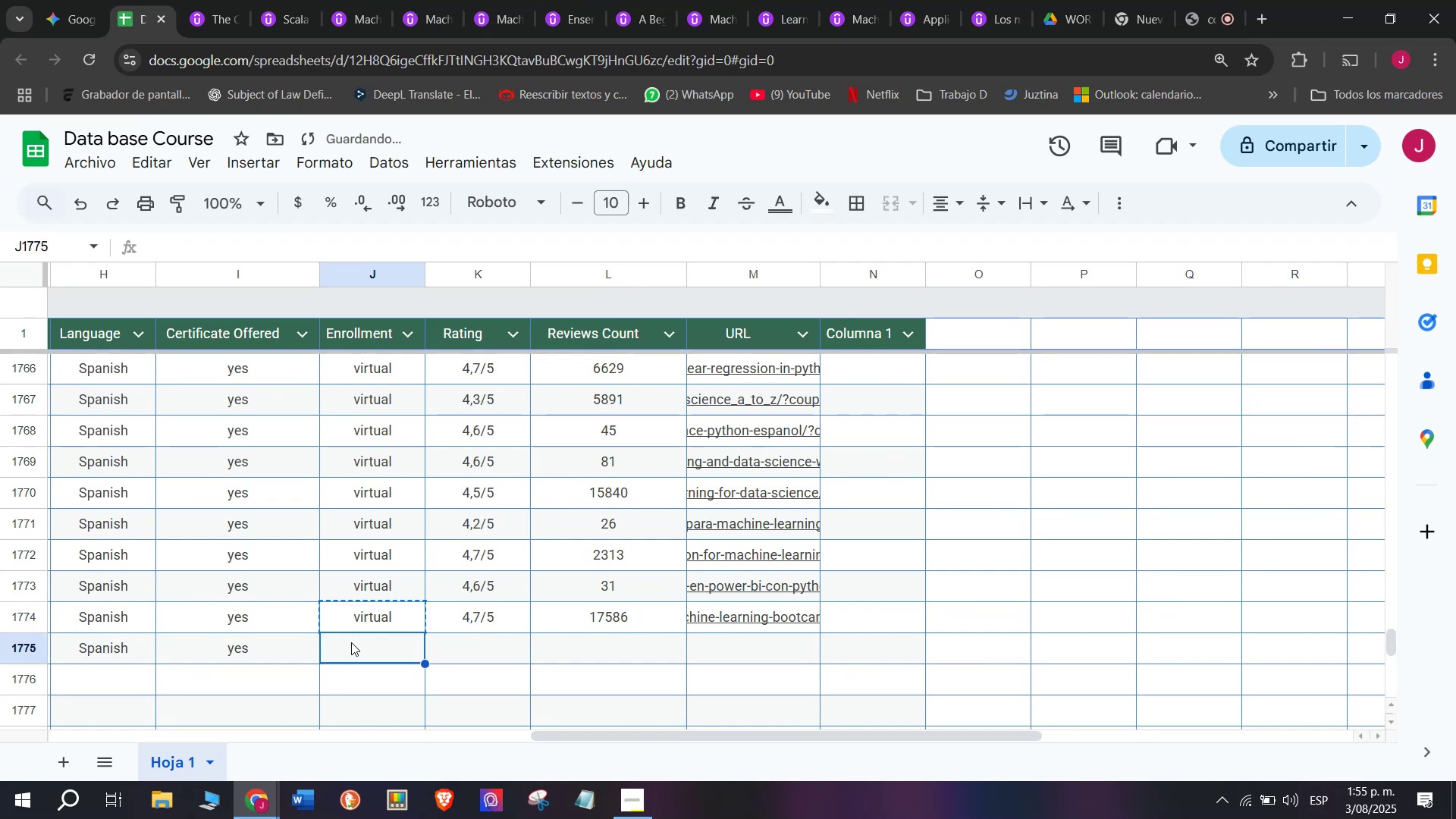 
key(Control+ControlLeft)
 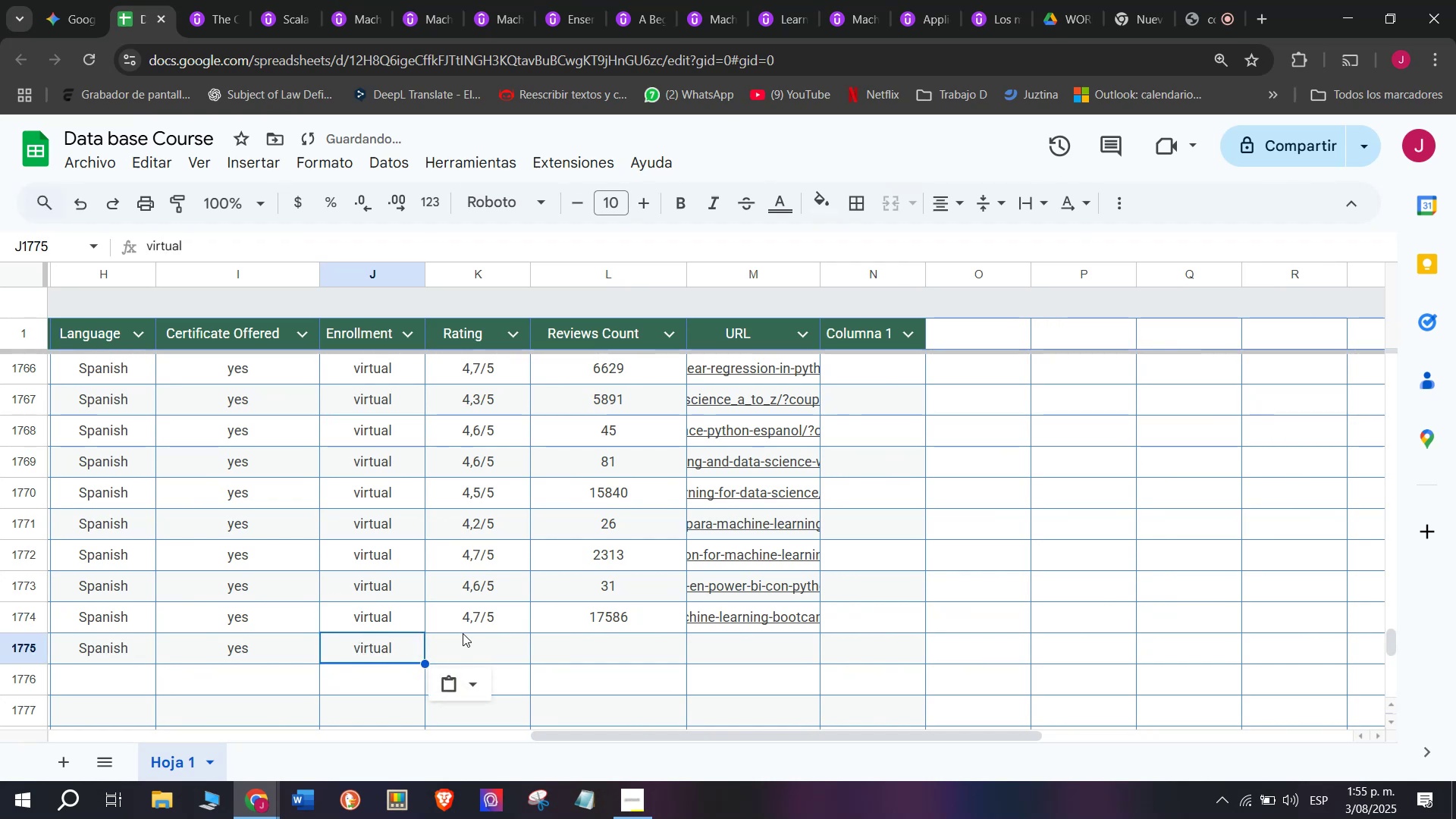 
key(Z)
 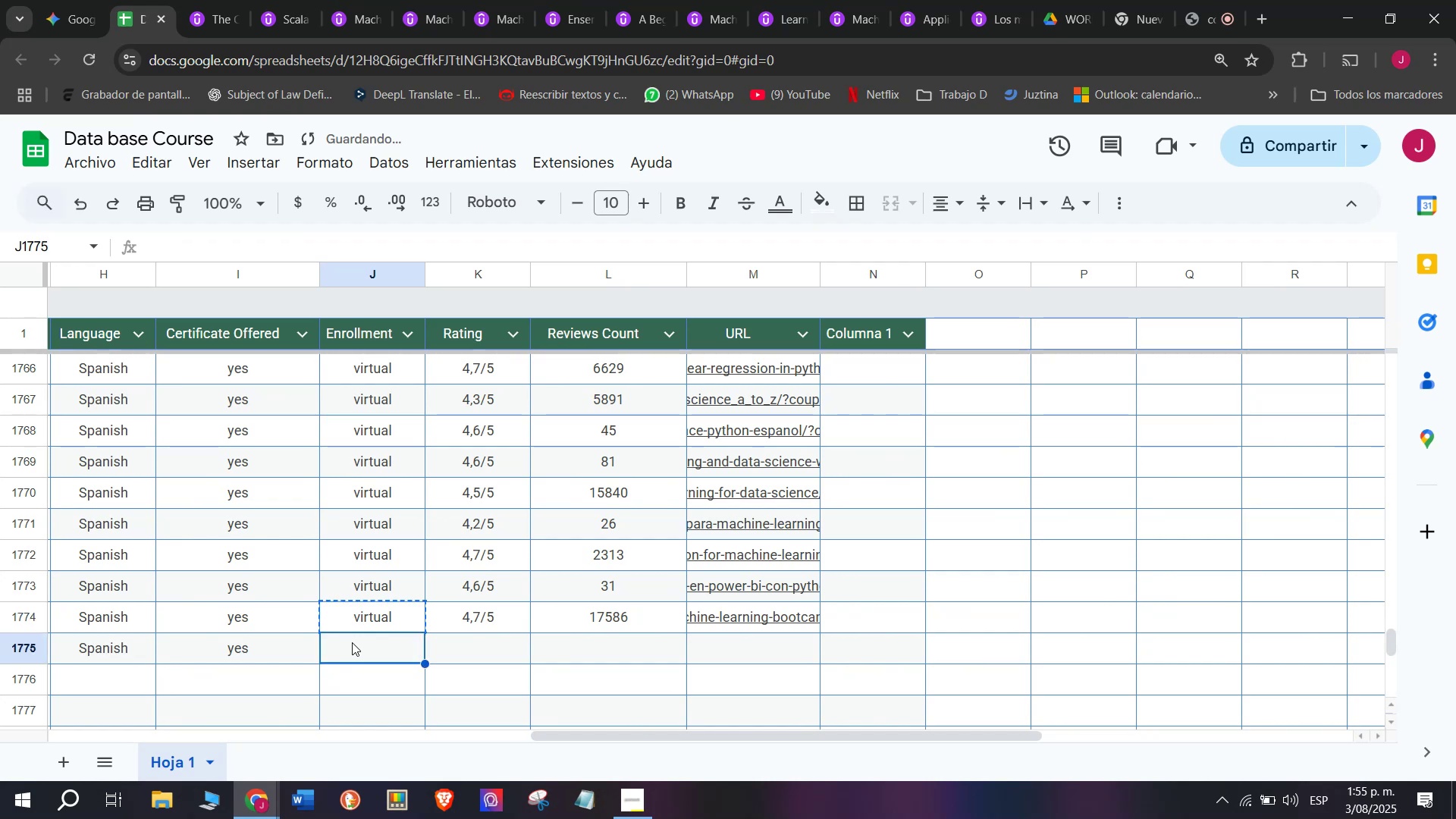 
key(Control+V)
 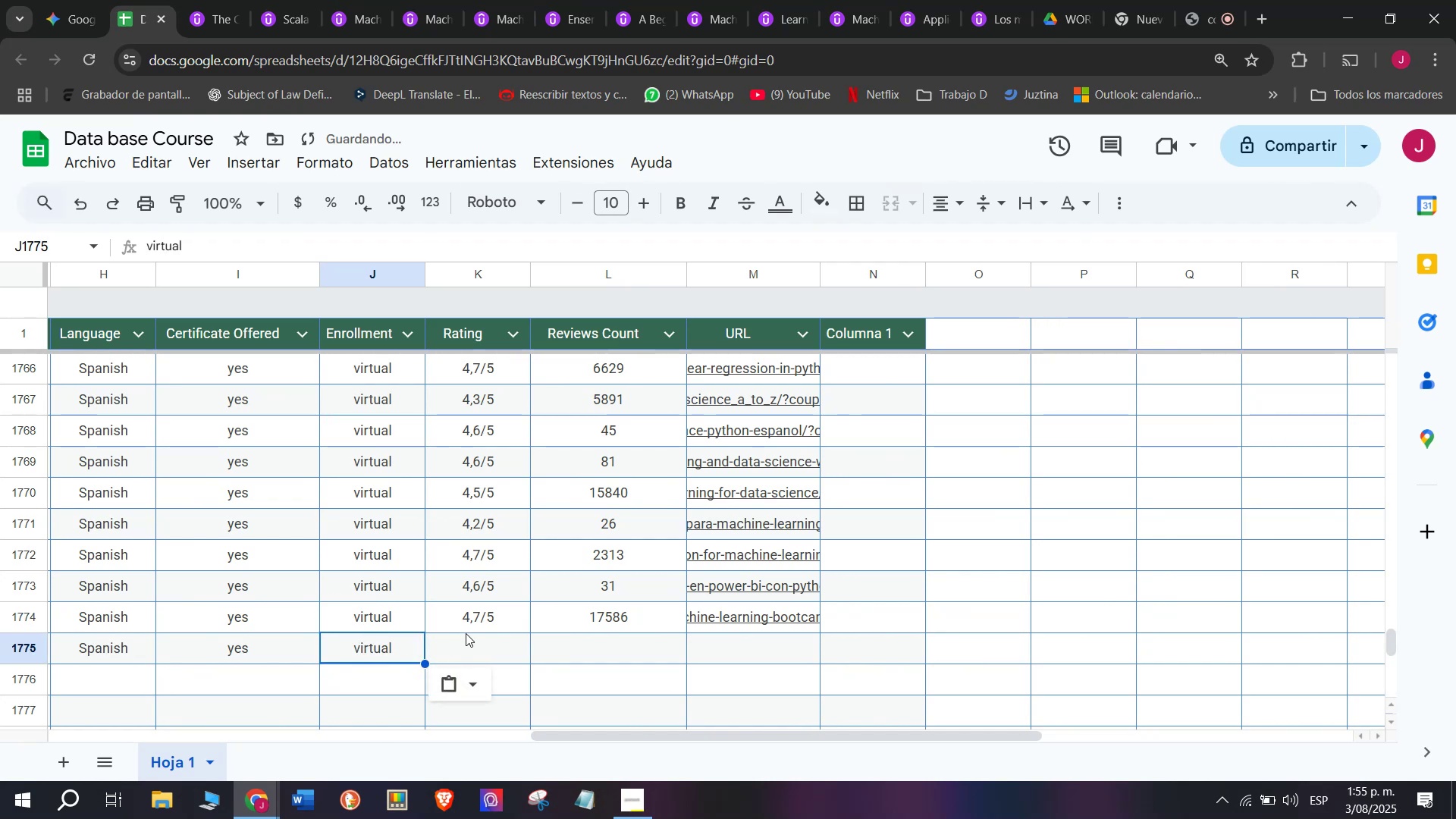 
left_click([473, 636])
 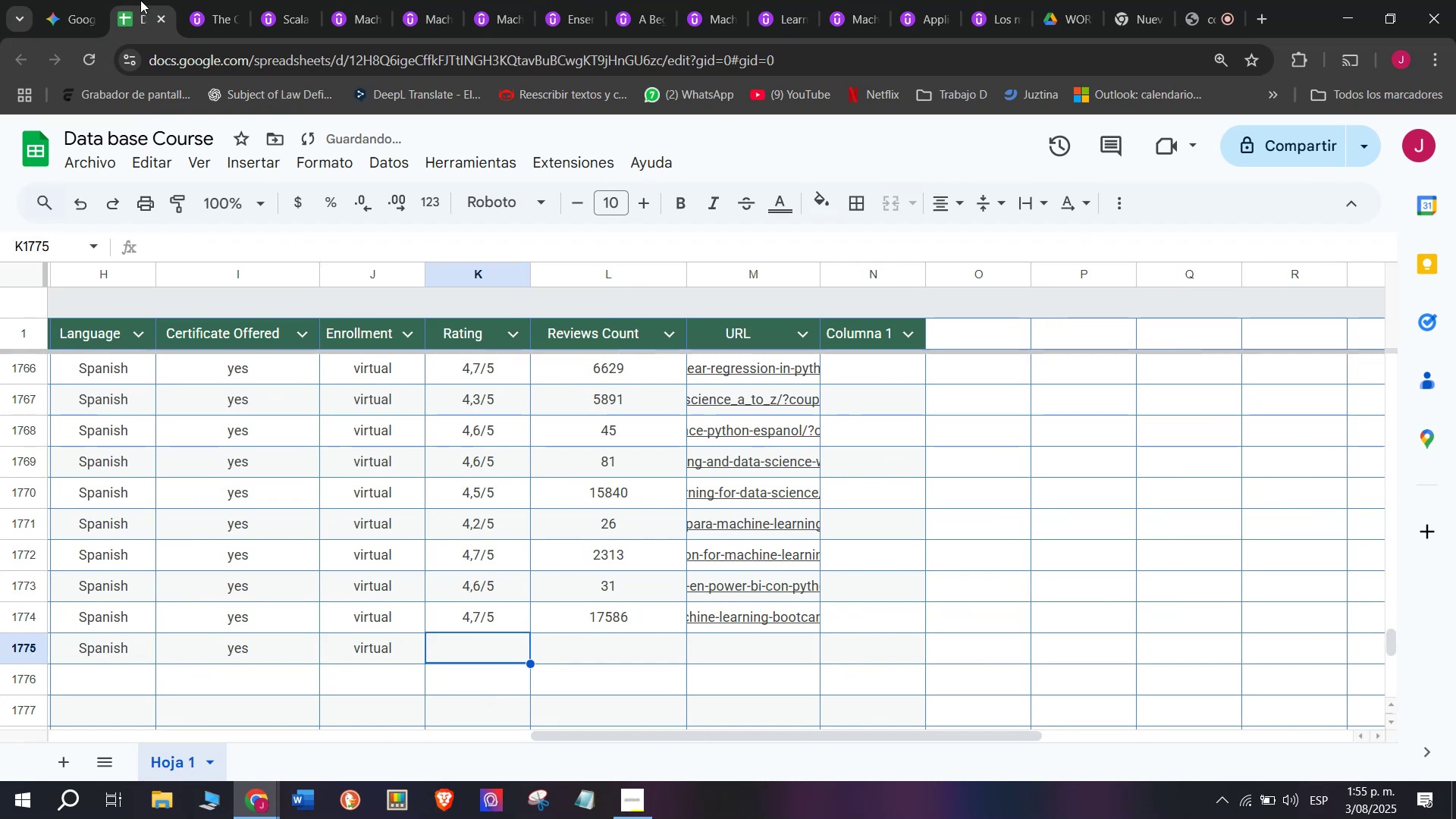 
left_click([187, 0])
 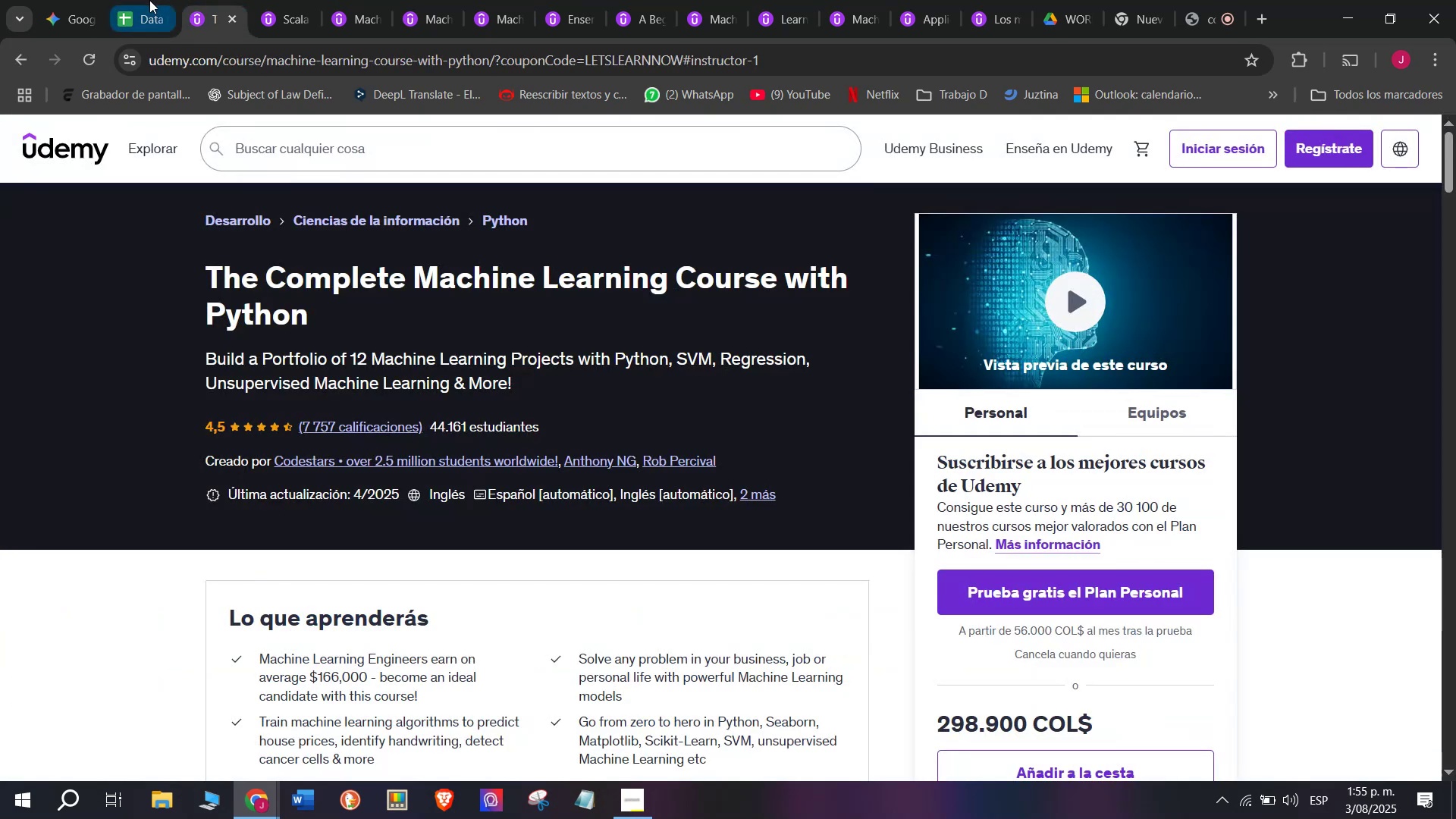 
left_click([149, 0])
 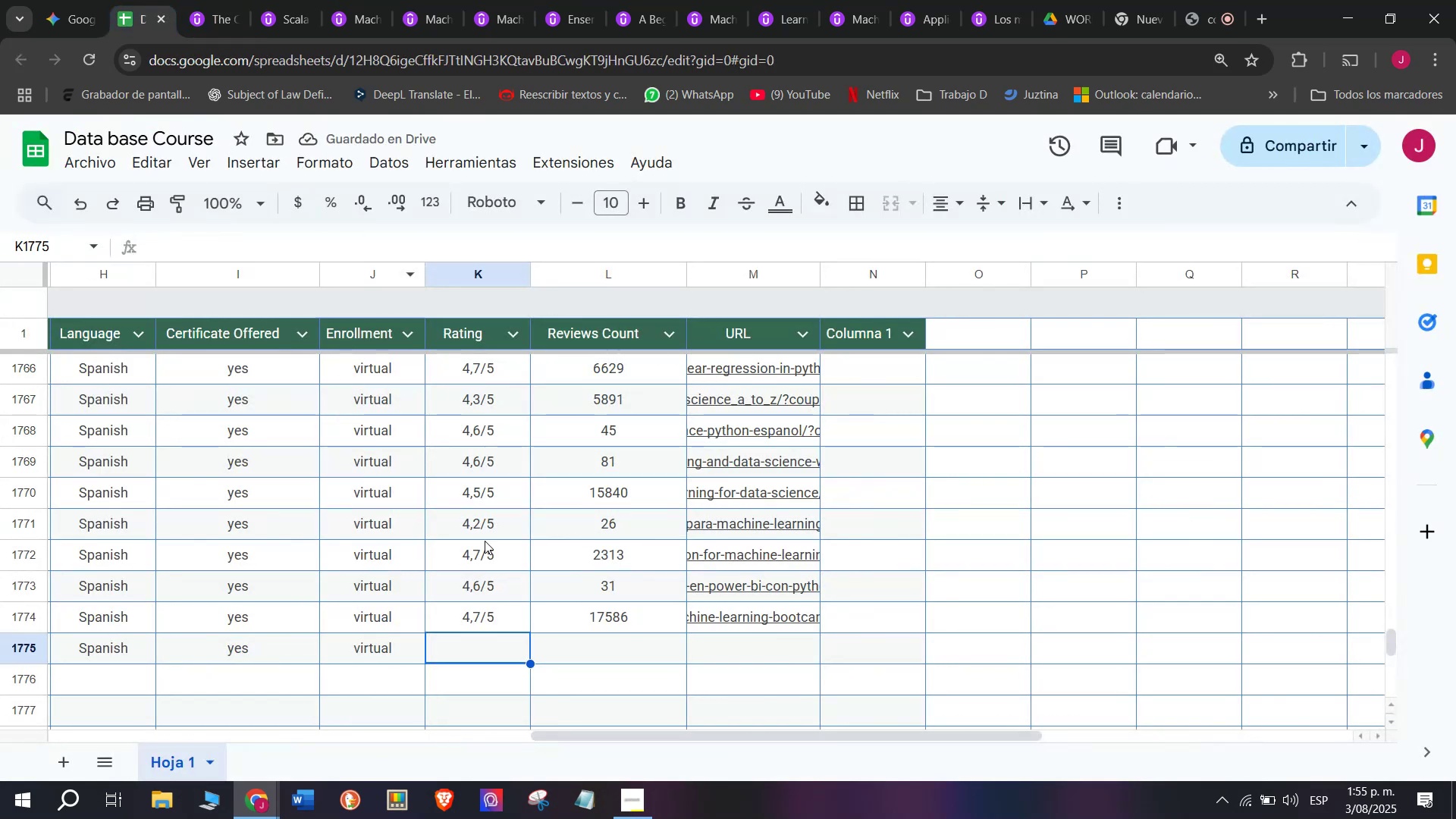 
left_click([491, 495])
 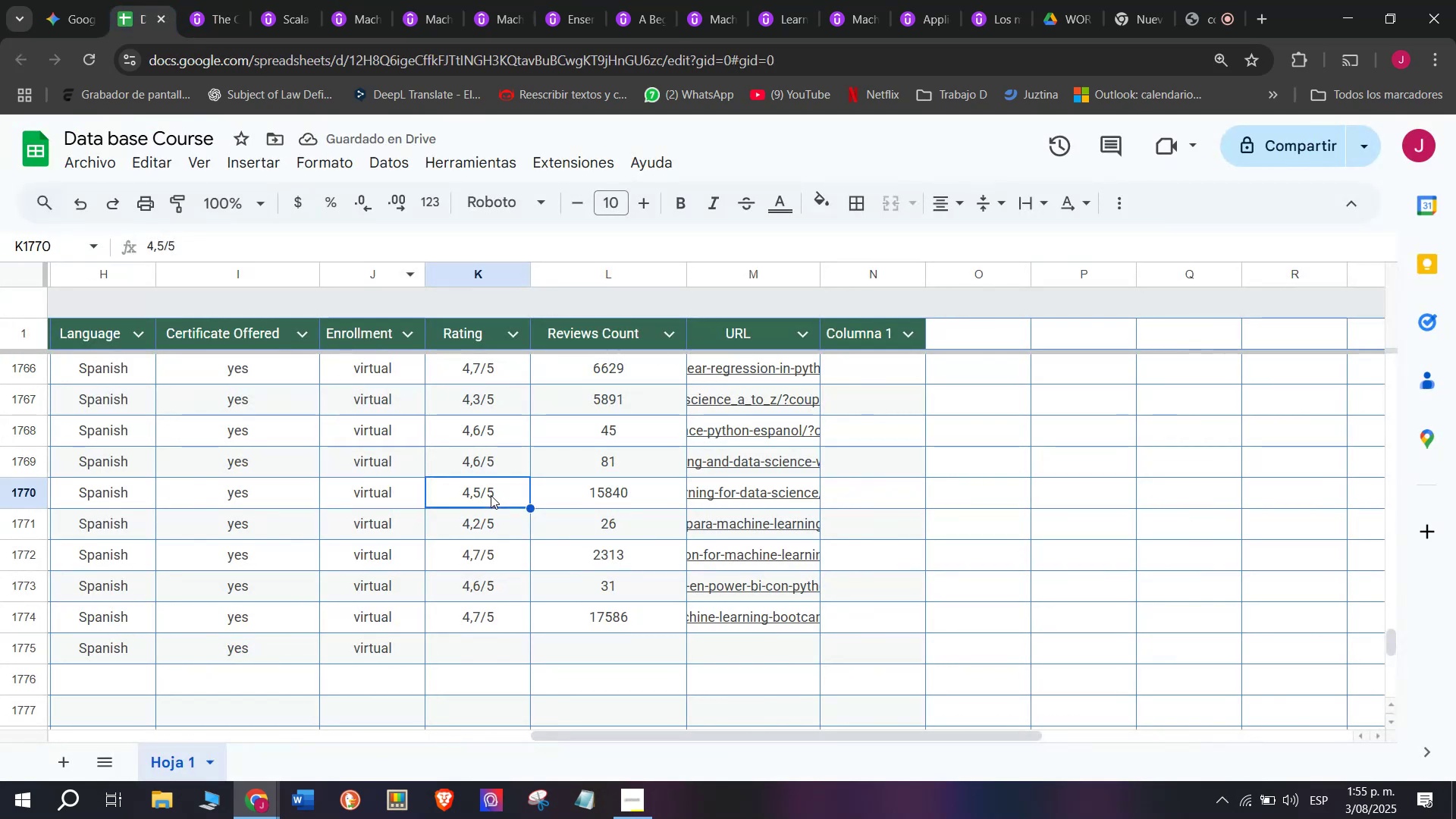 
key(Break)
 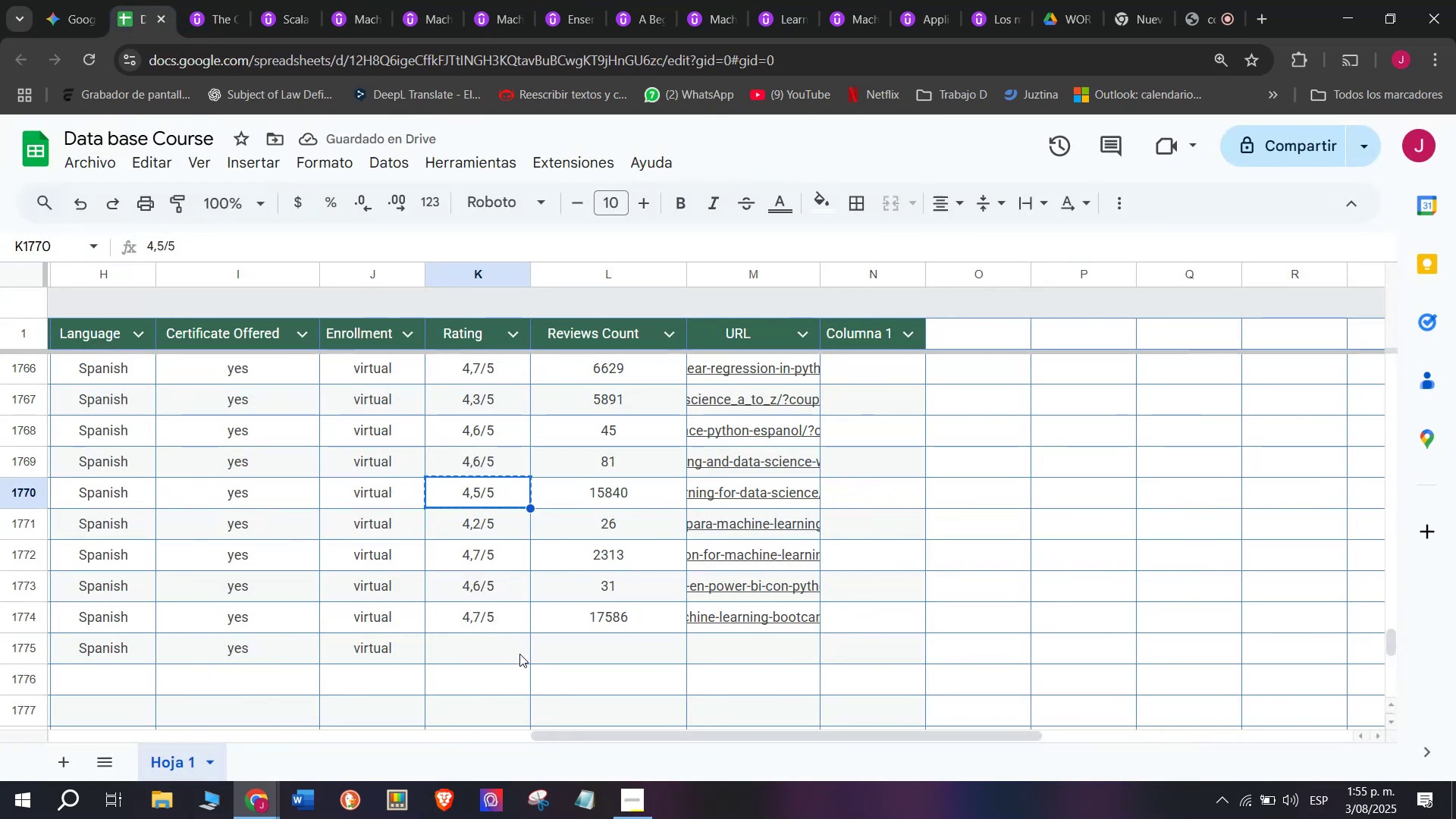 
key(Control+ControlLeft)
 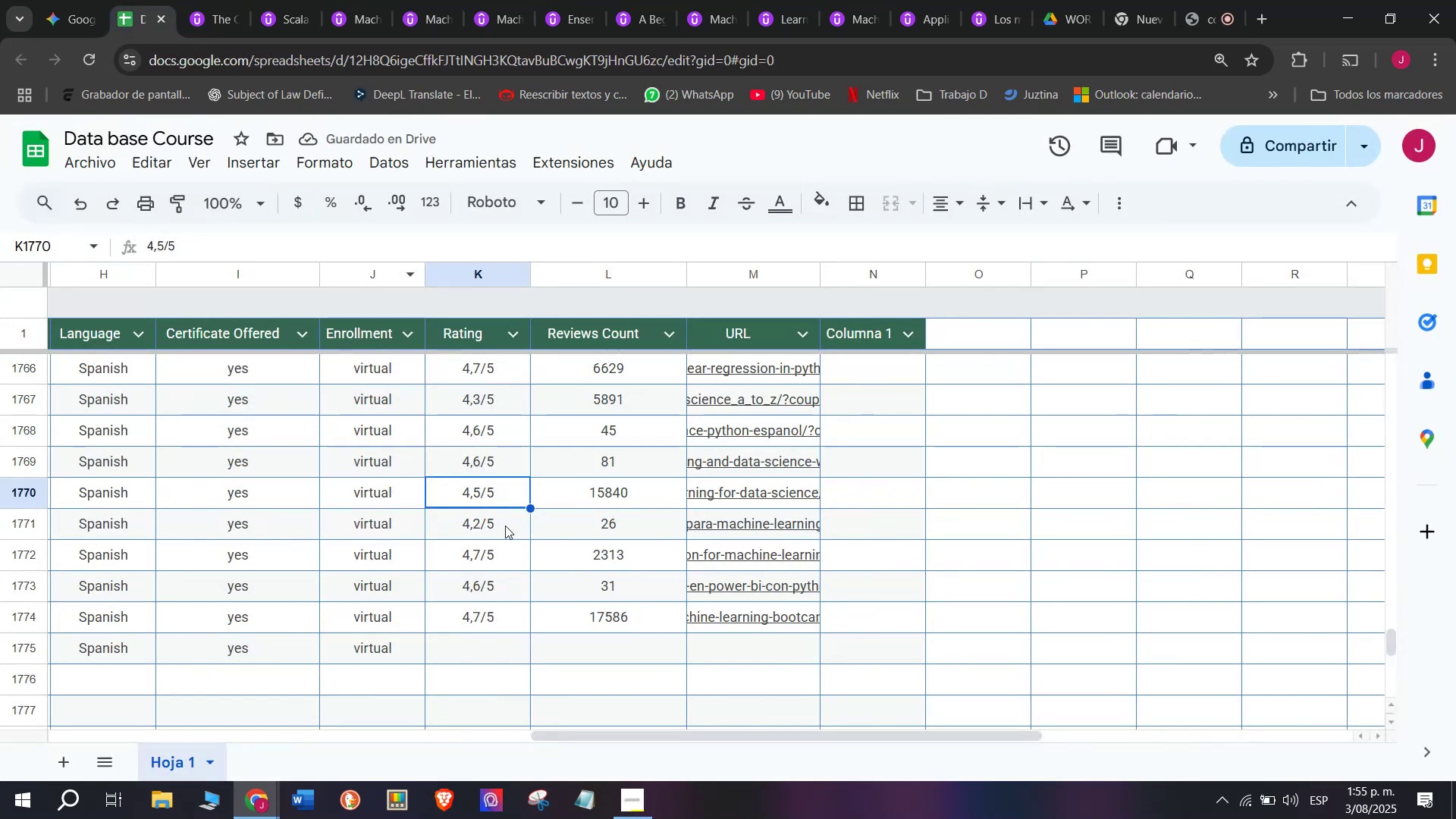 
key(Control+C)
 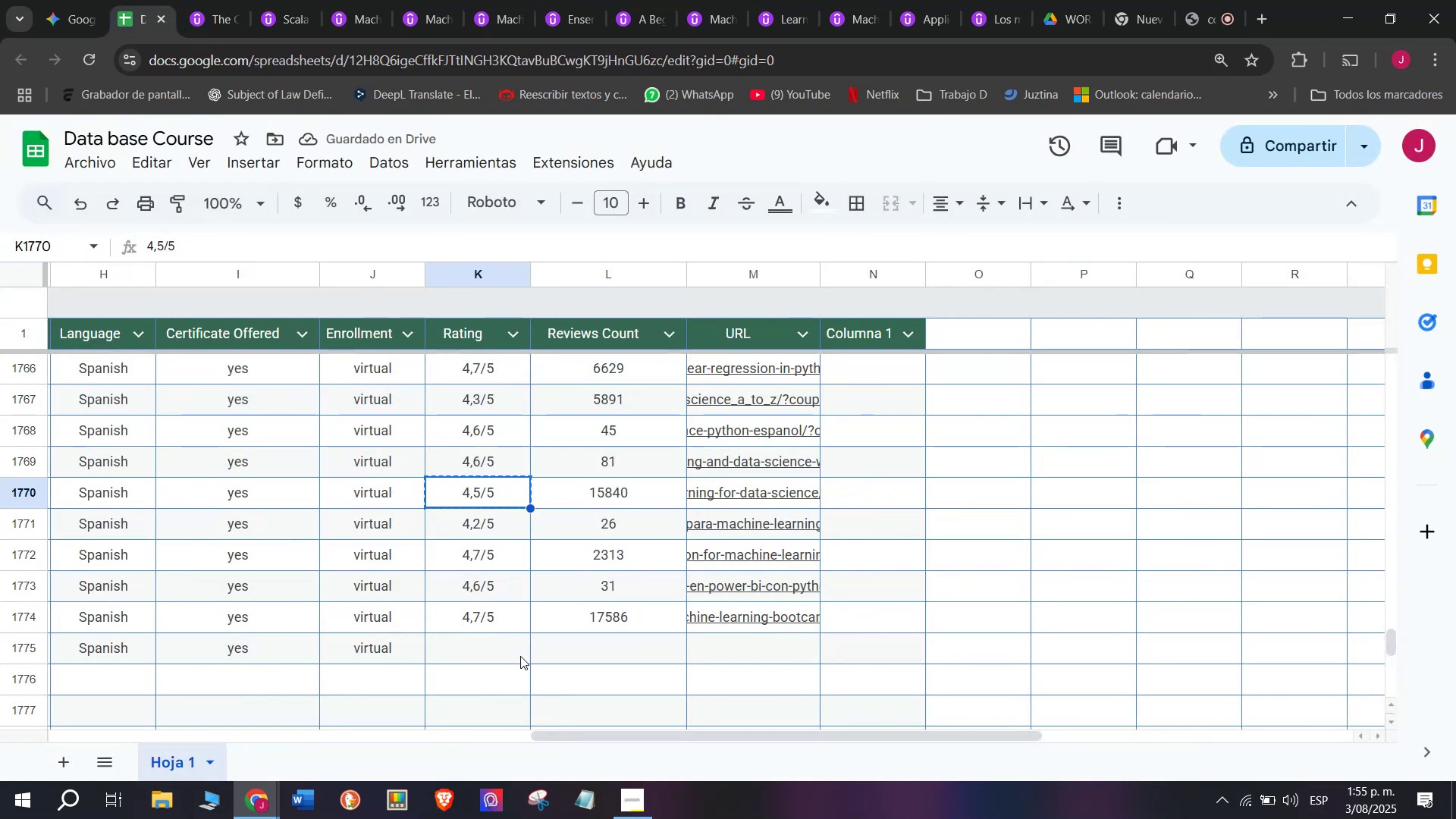 
left_click([520, 657])
 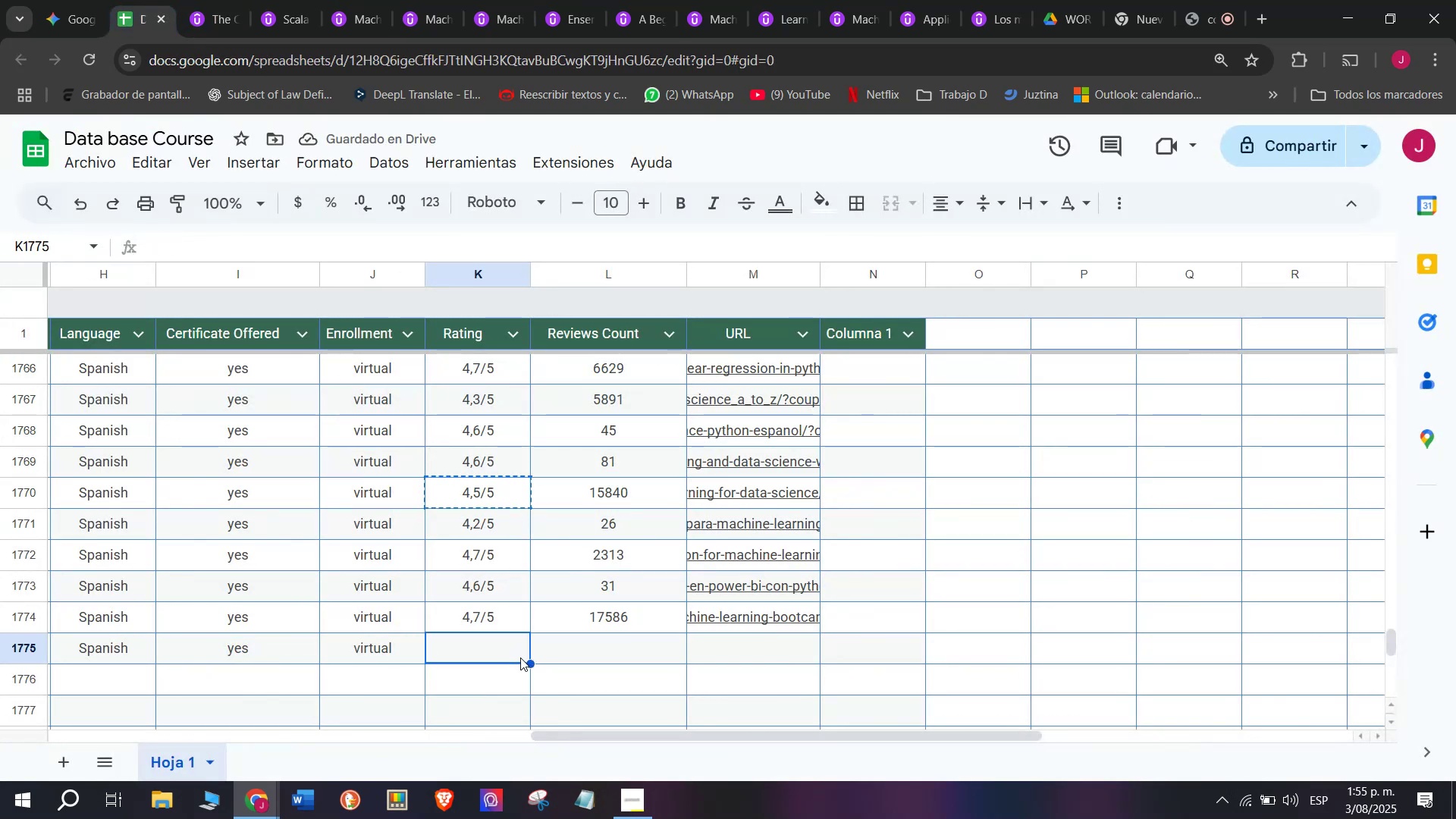 
key(Z)
 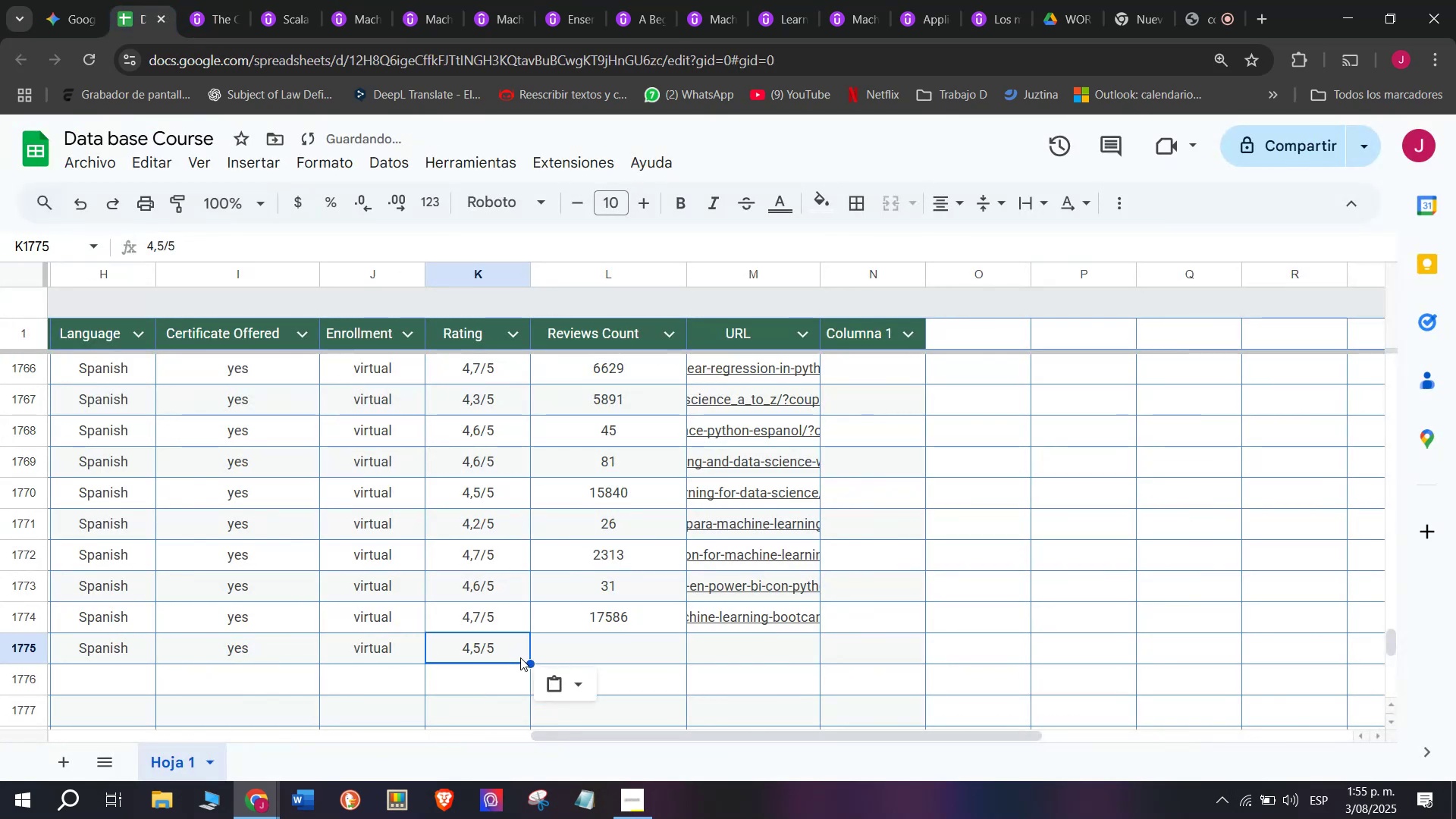 
key(Control+ControlLeft)
 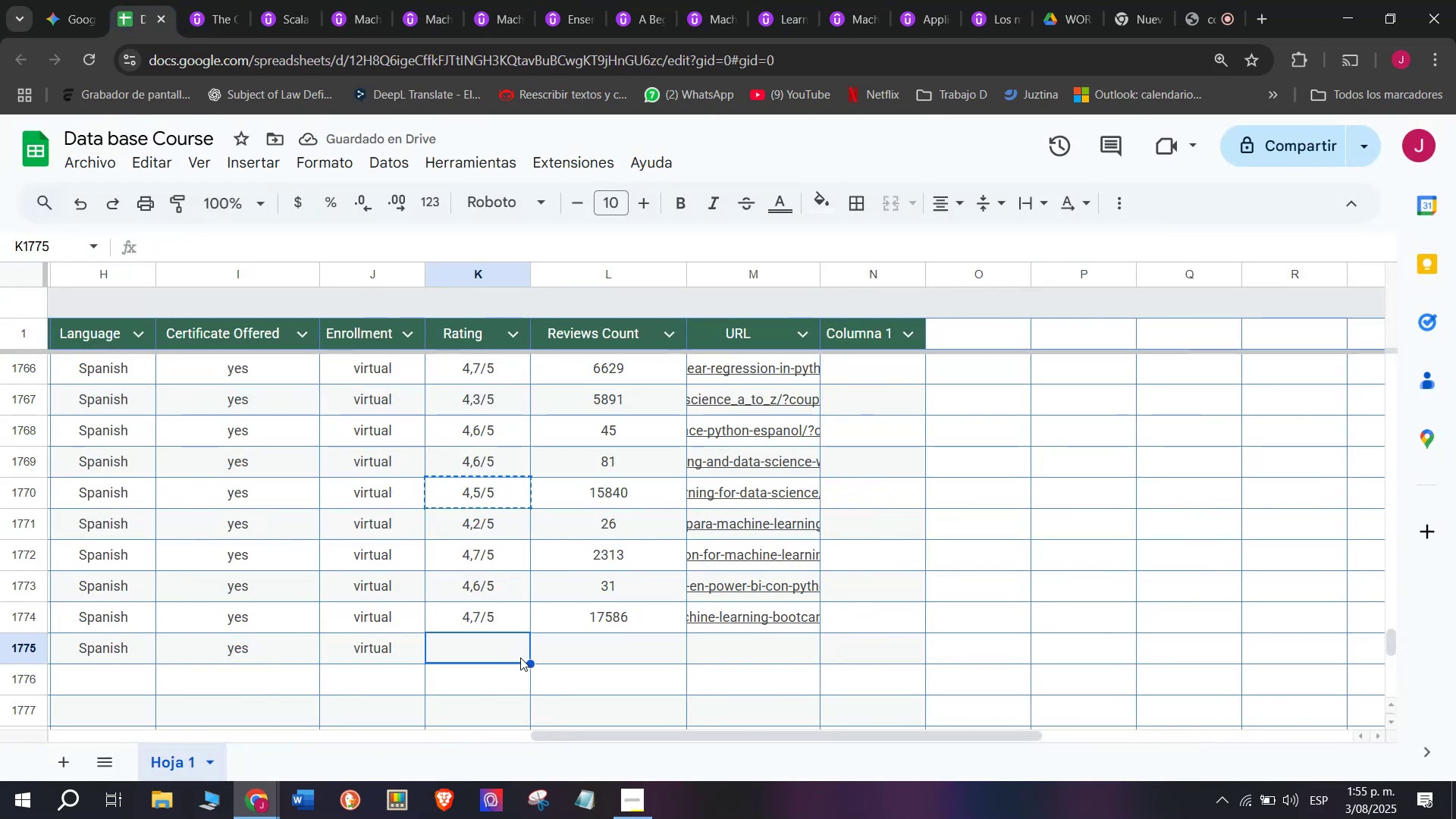 
key(Control+V)
 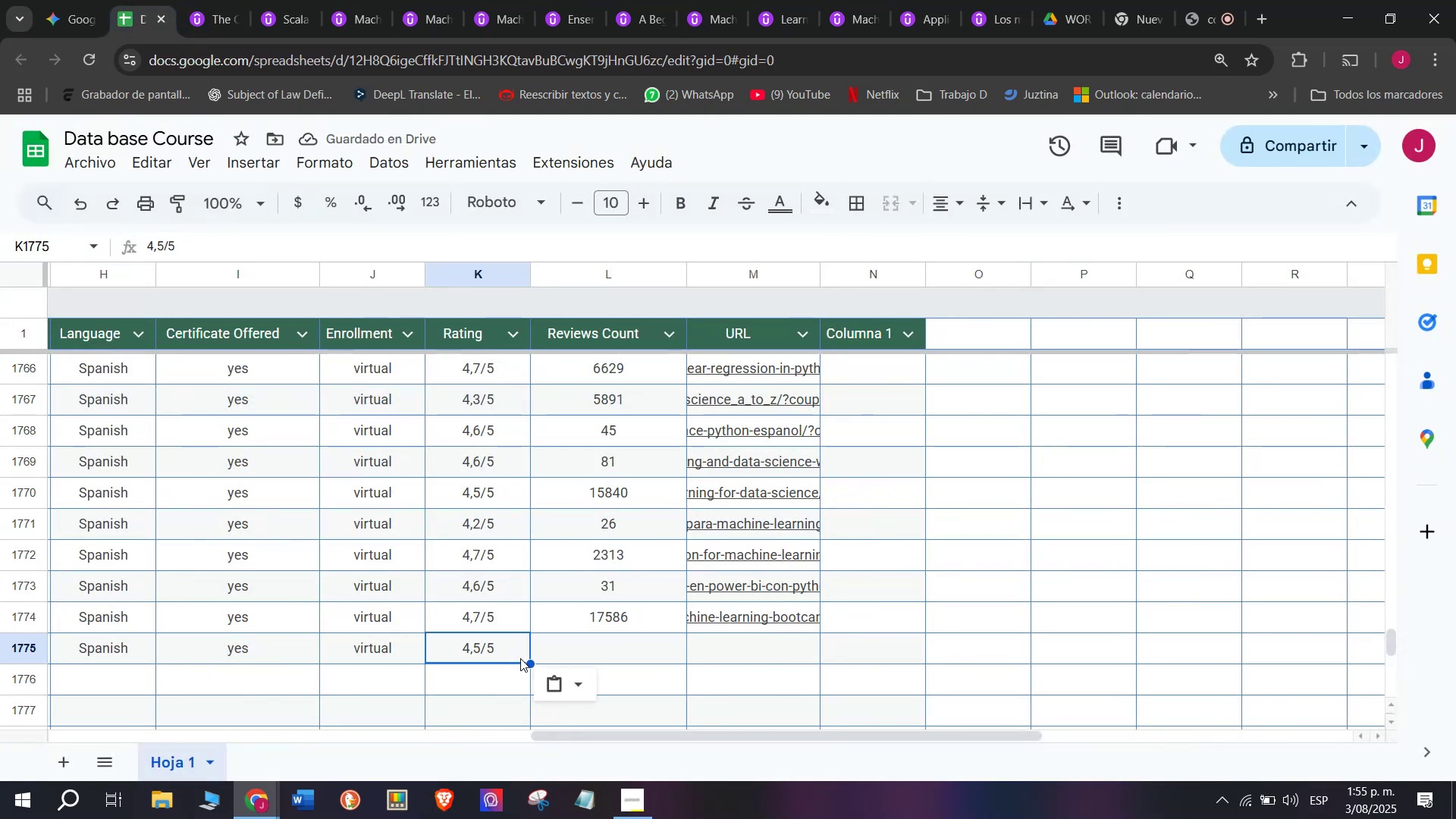 
wait(5.67)
 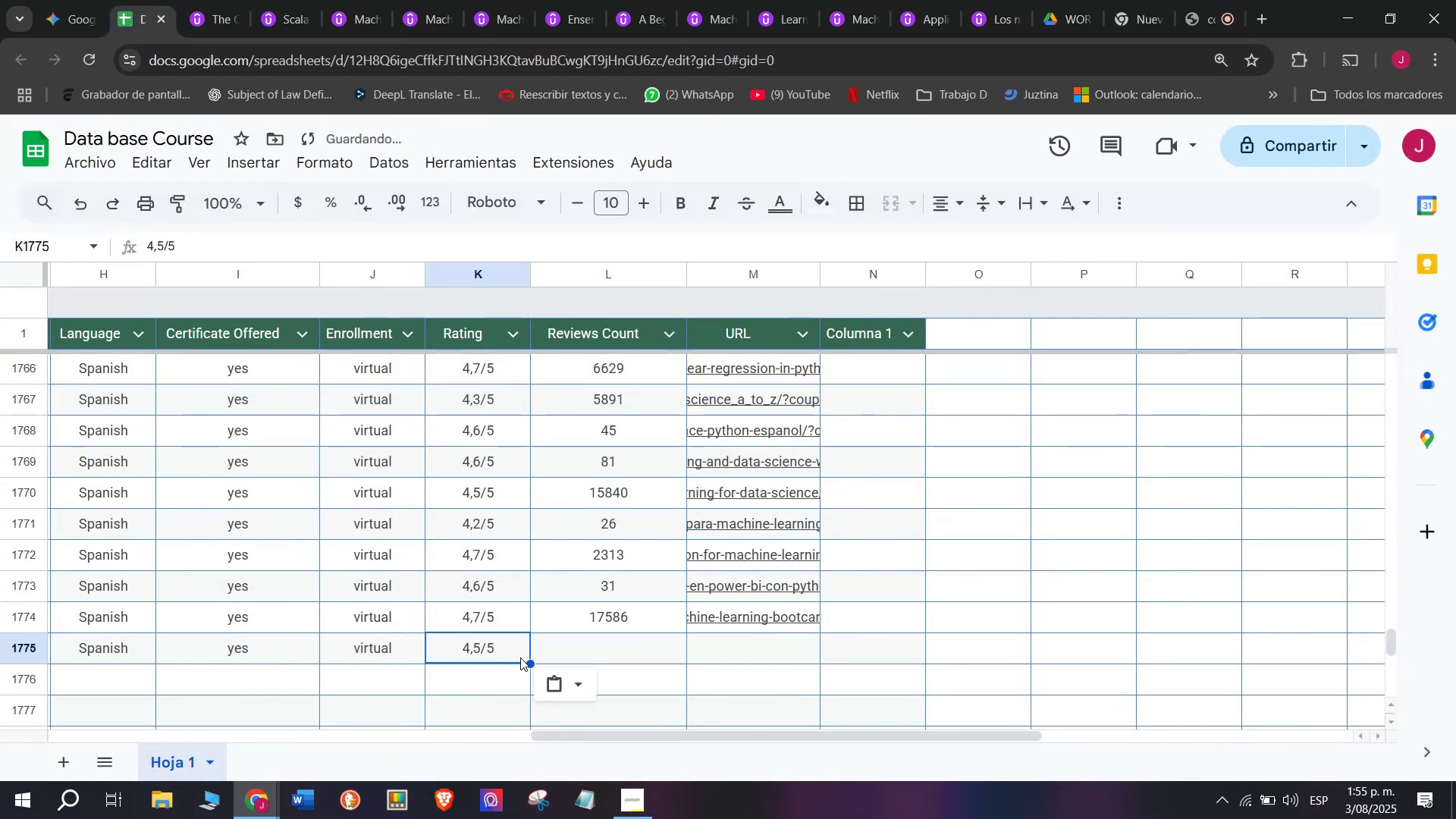 
left_click([608, 626])
 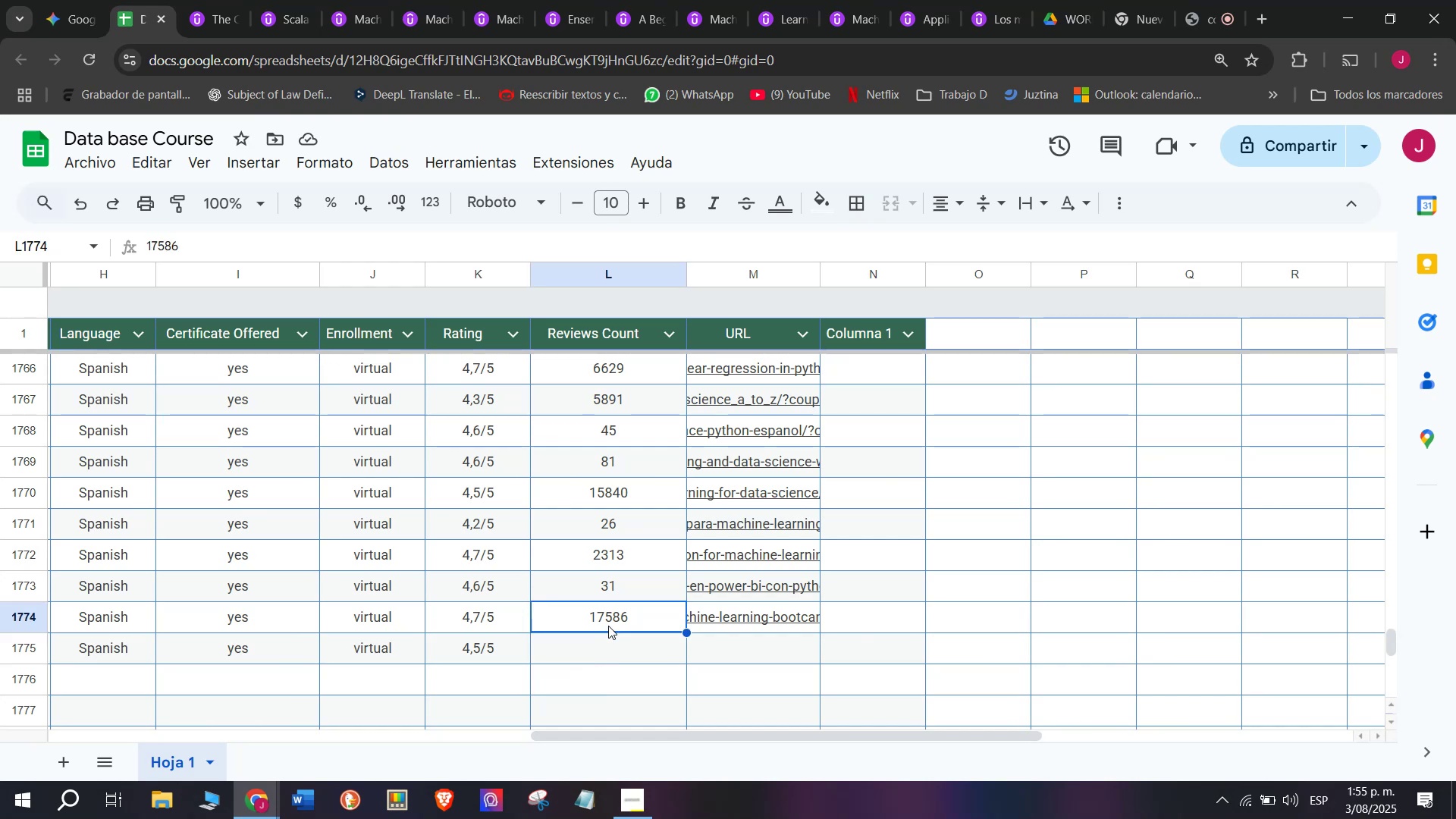 
key(Control+ControlLeft)
 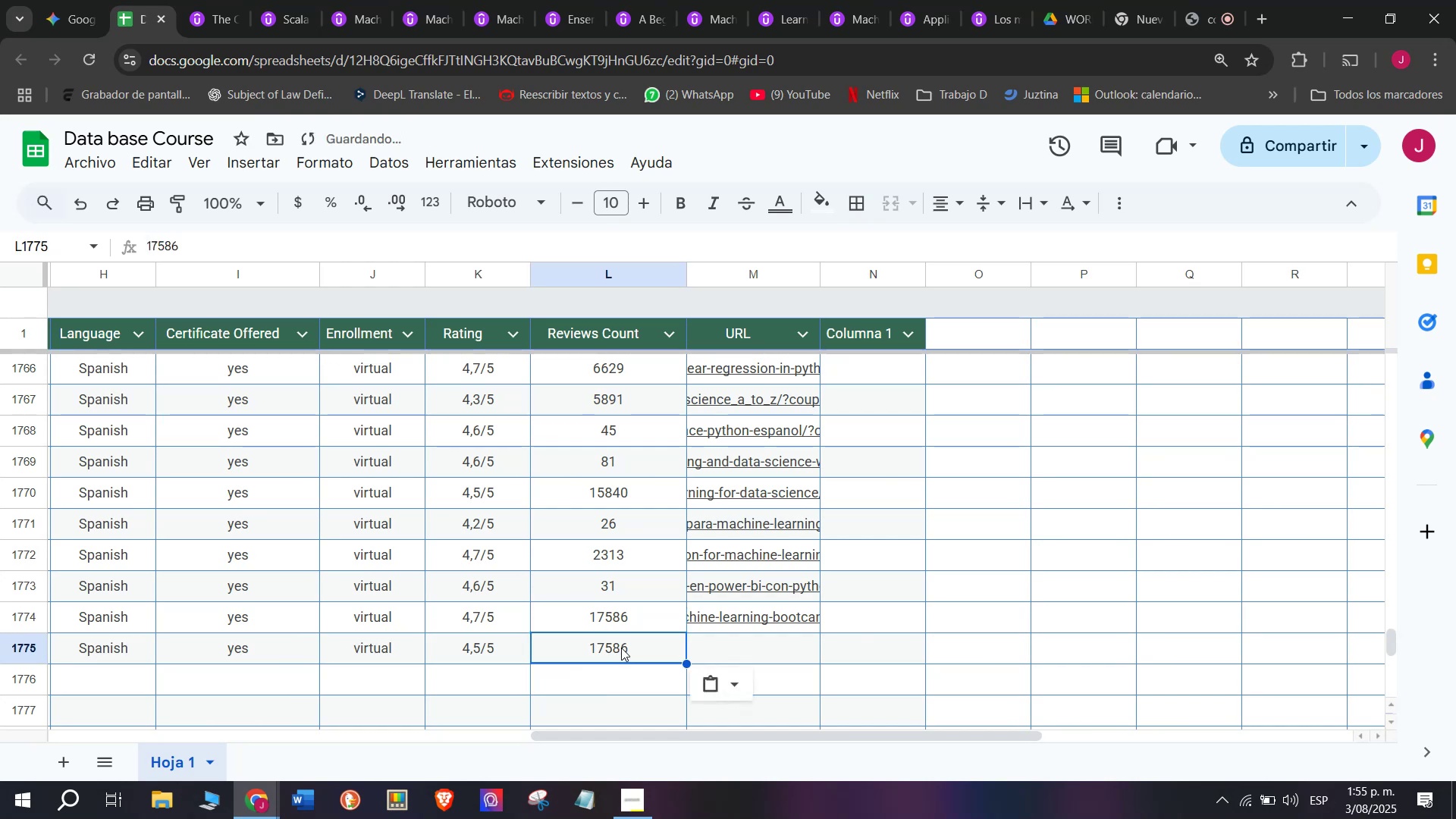 
key(Break)
 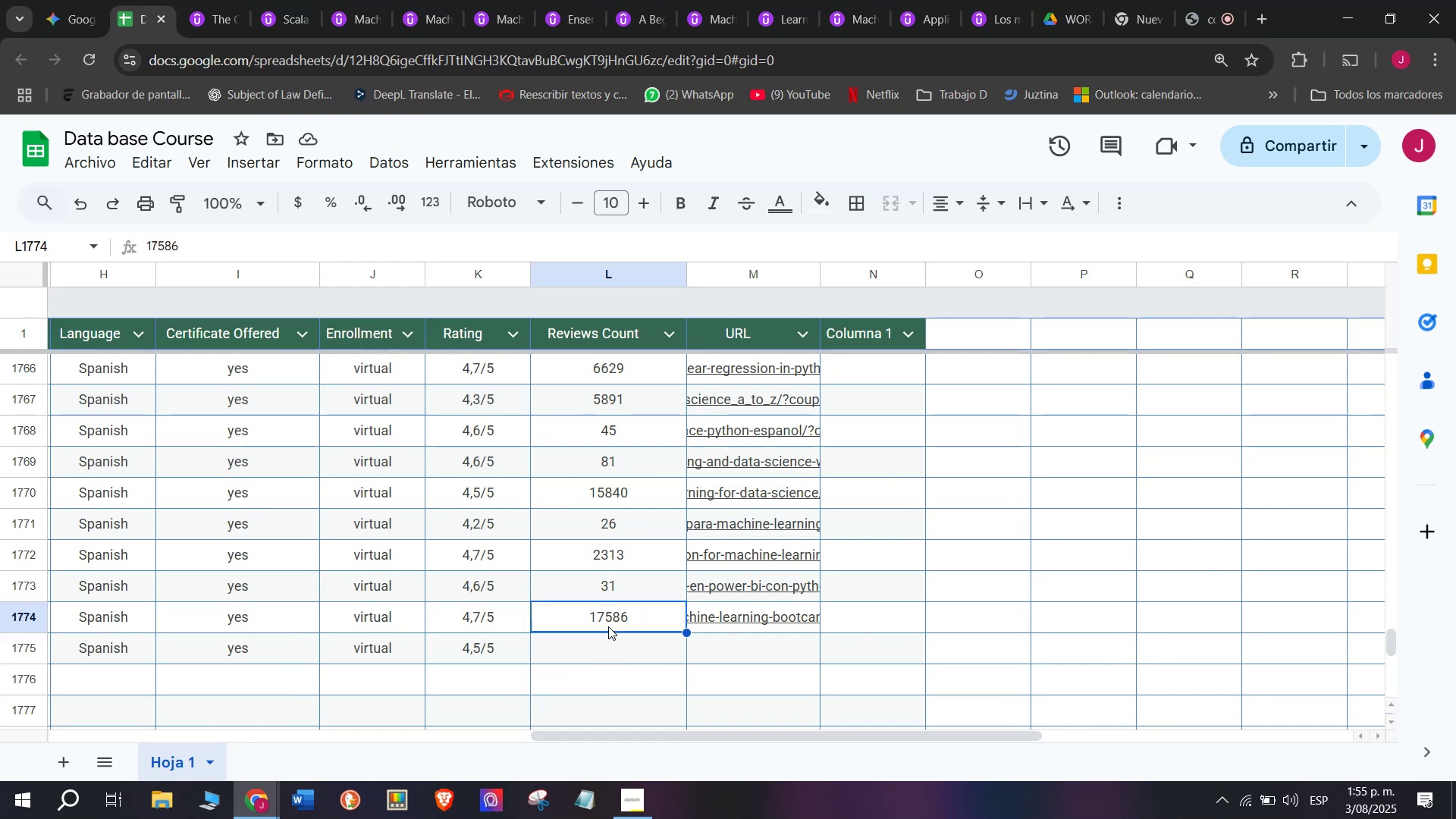 
key(Control+C)
 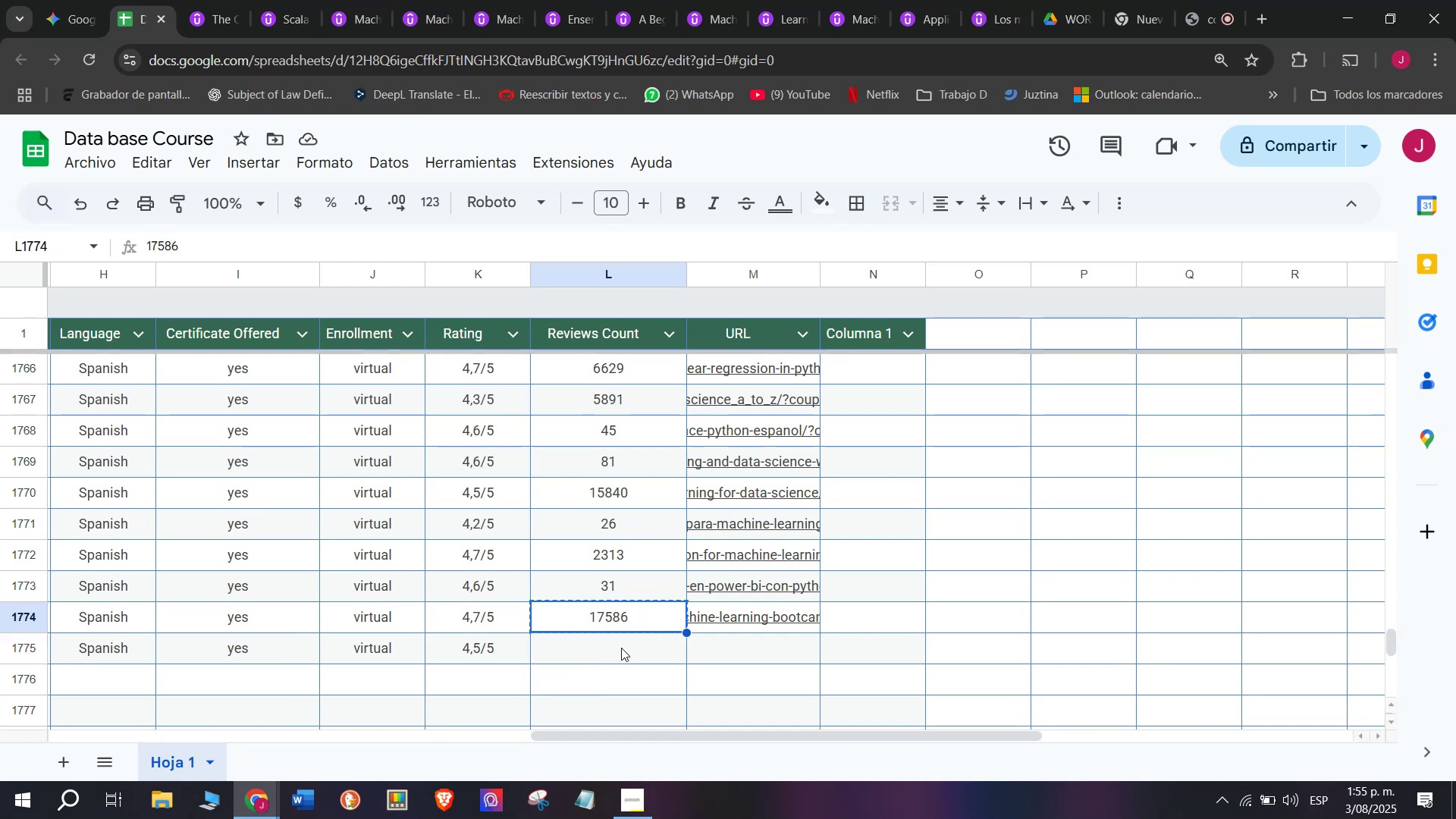 
left_click([621, 648])
 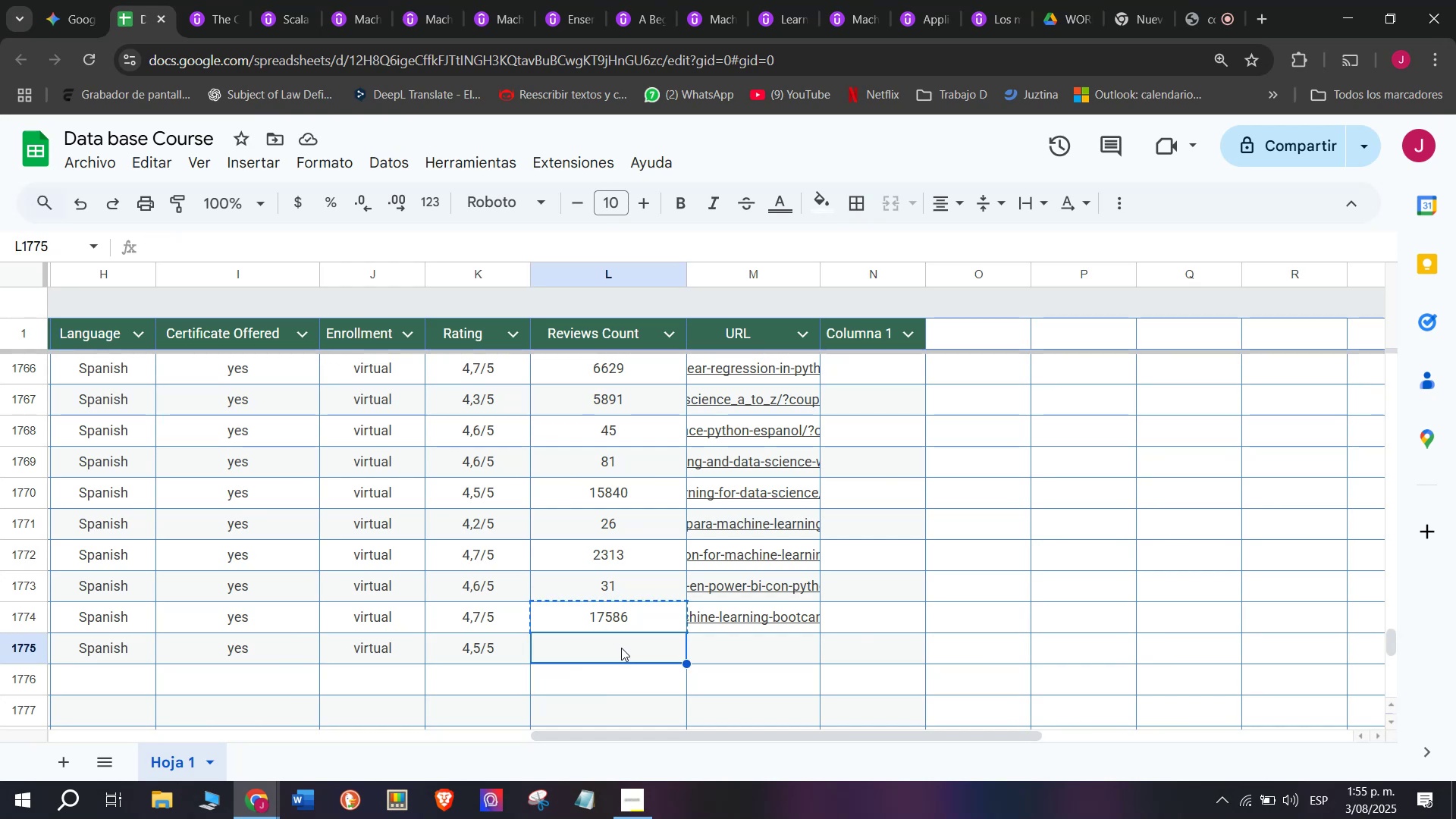 
key(Z)
 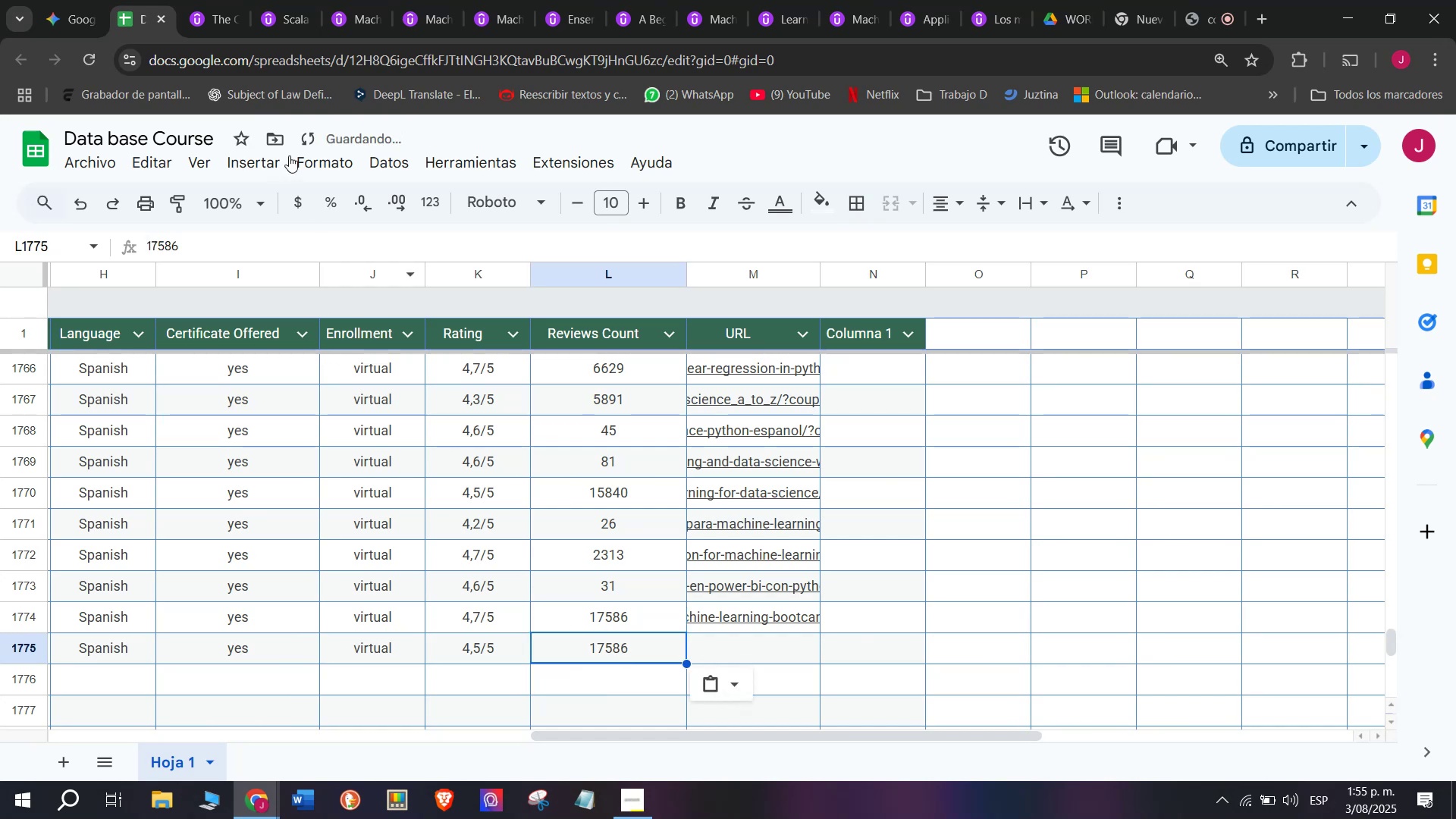 
key(Control+ControlLeft)
 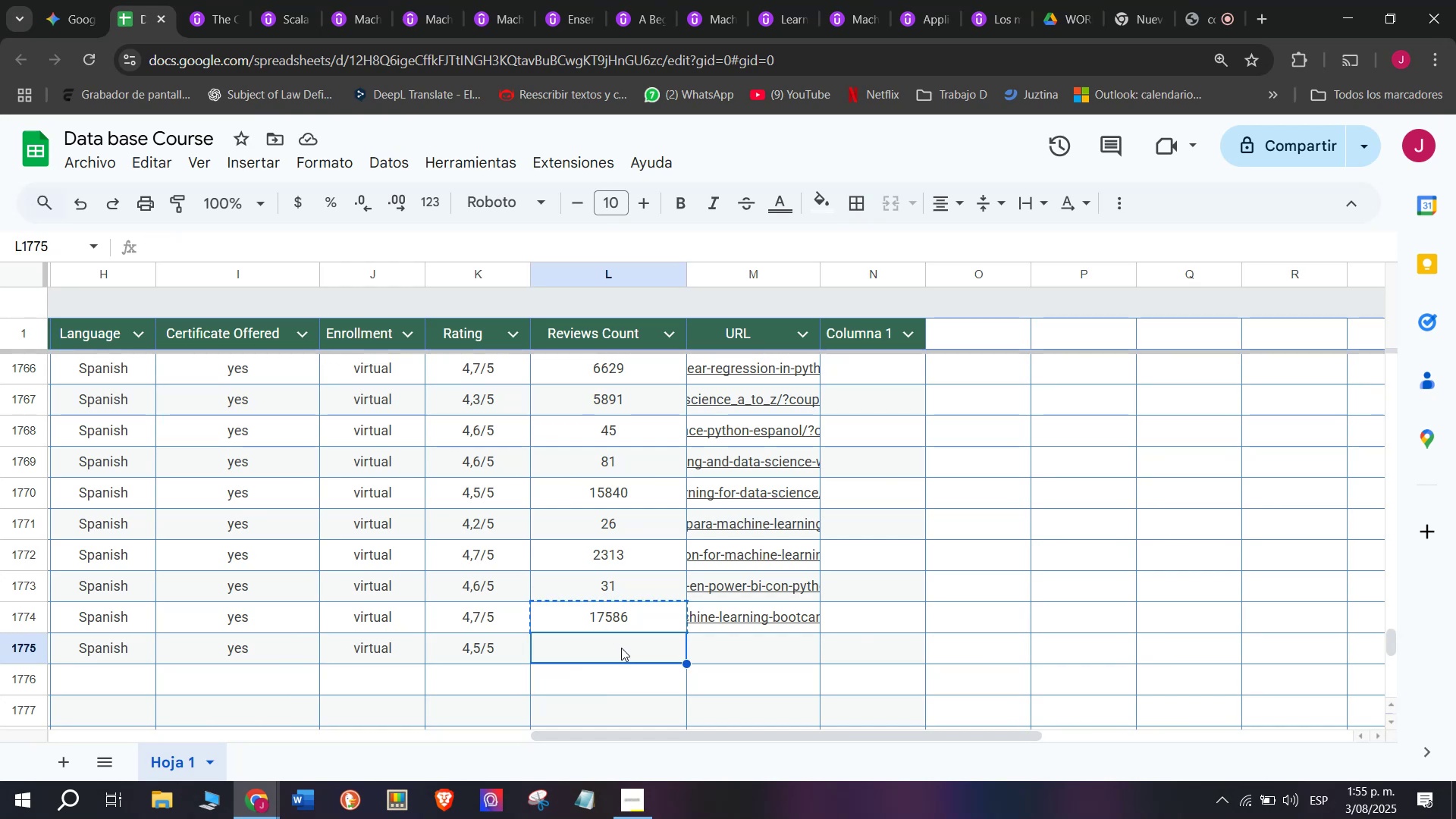 
key(Control+V)
 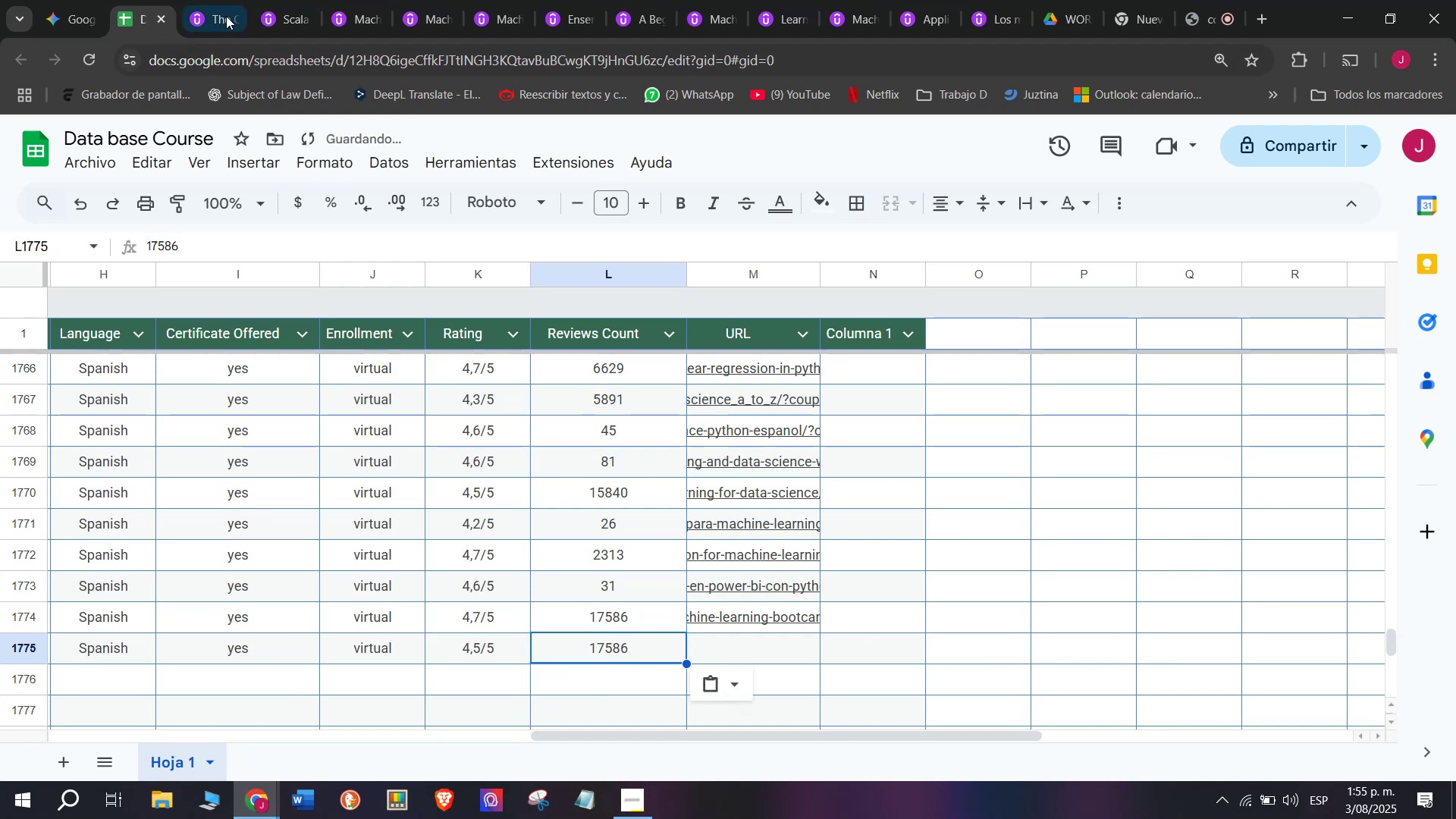 
left_click([221, 2])
 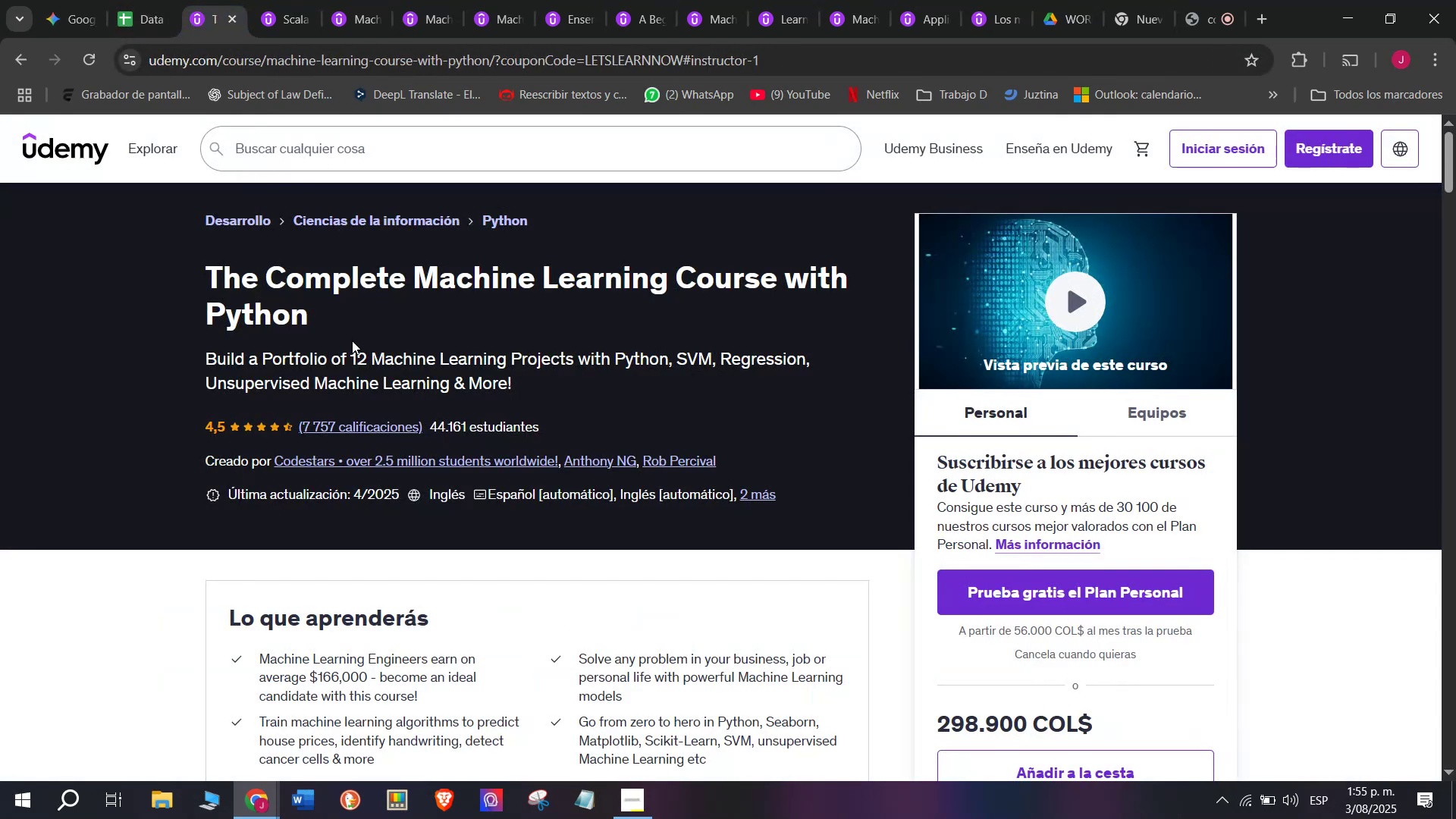 
mouse_move([152, 16])
 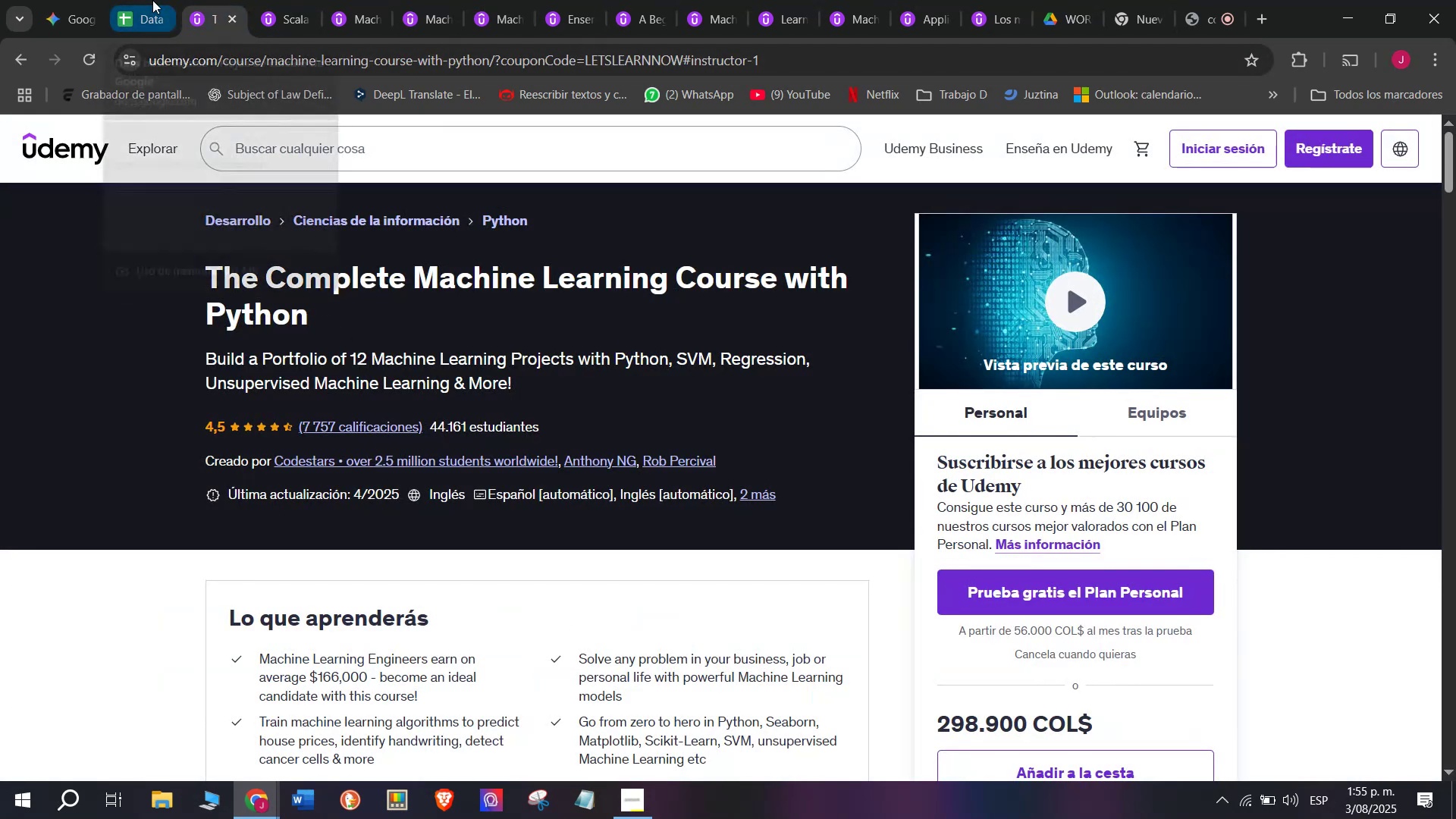 
wait(9.01)
 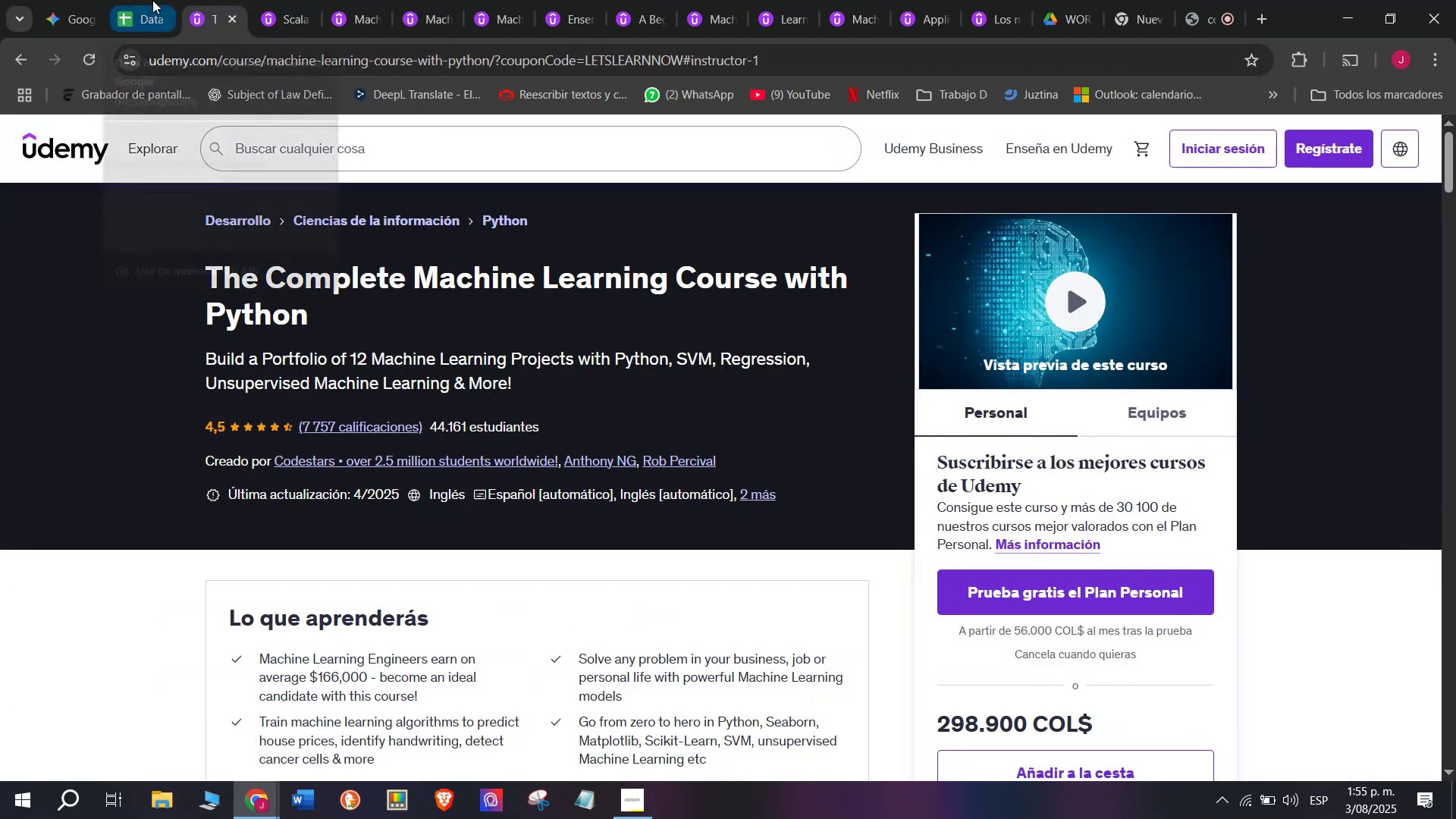 
left_click([150, 0])
 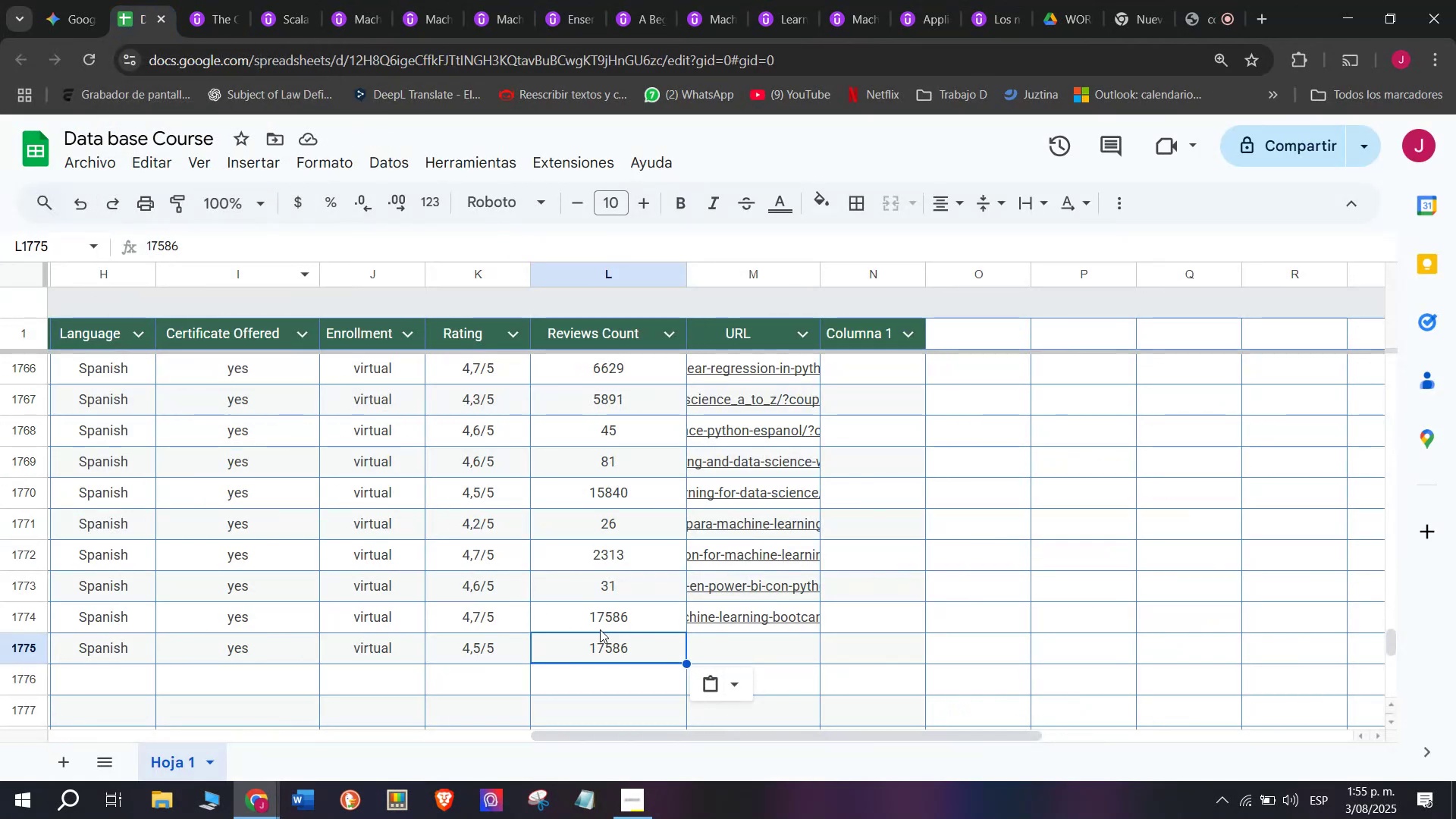 
left_click([786, 652])
 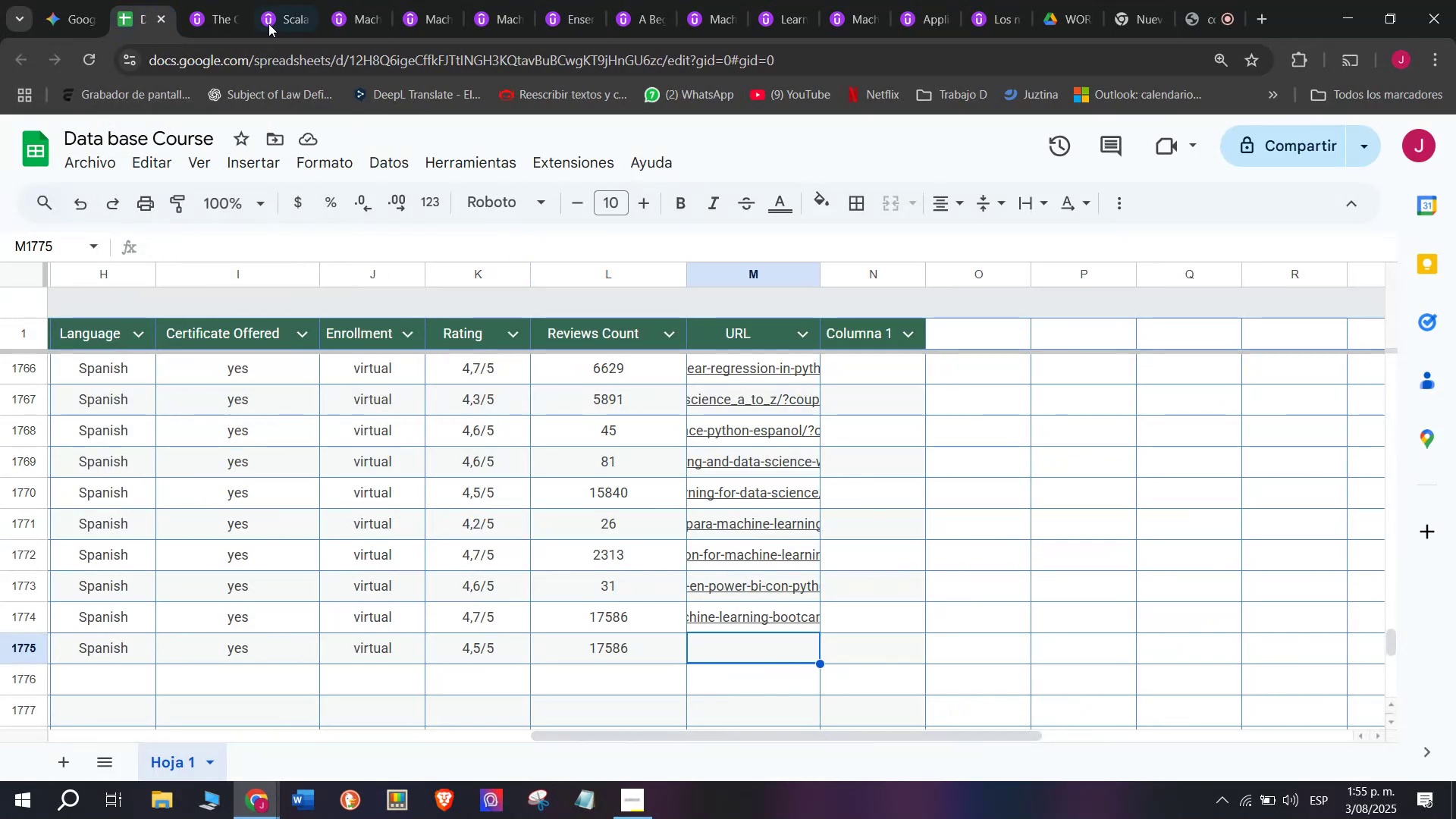 
left_click([222, 0])
 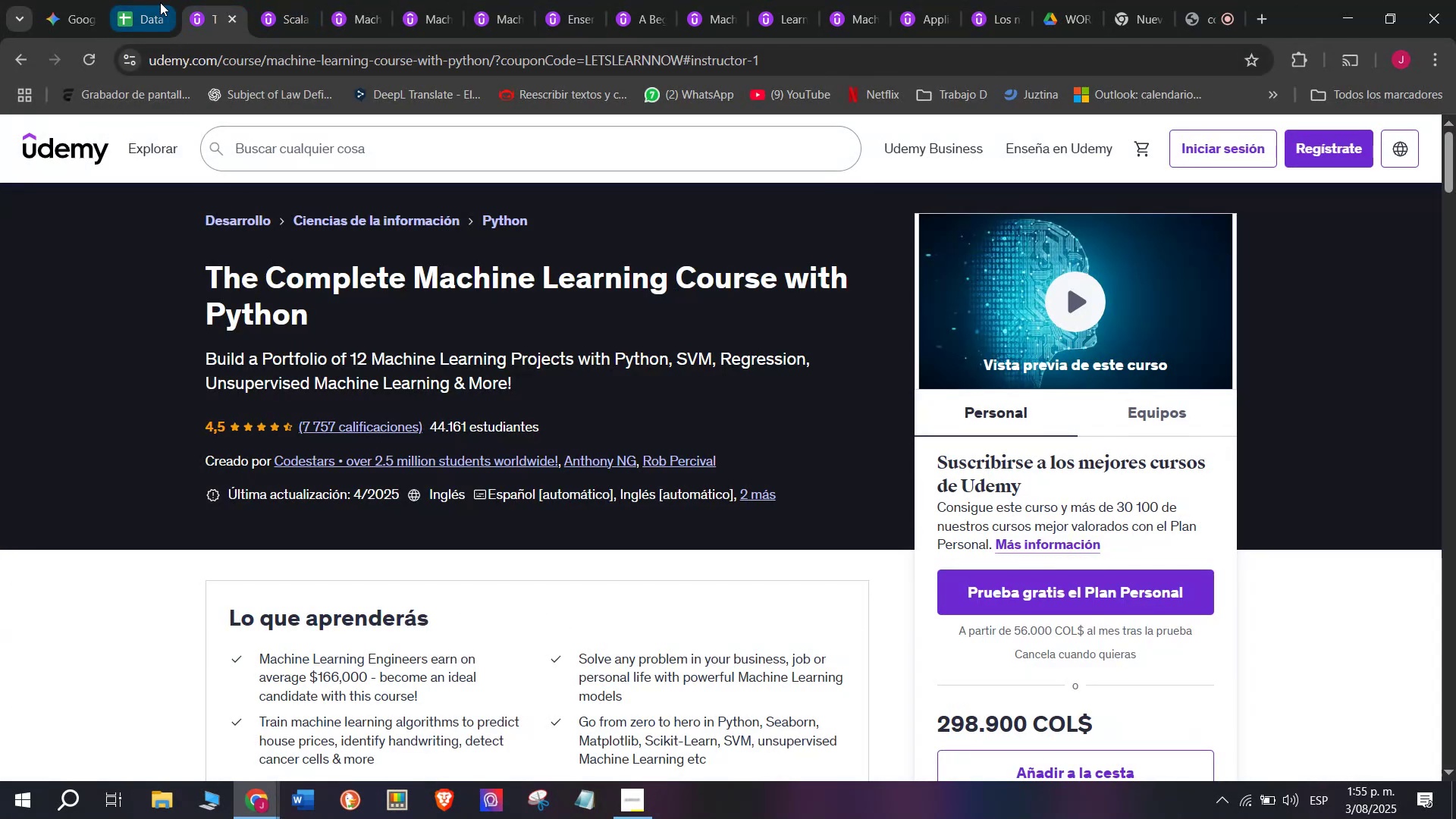 
left_click([158, 0])
 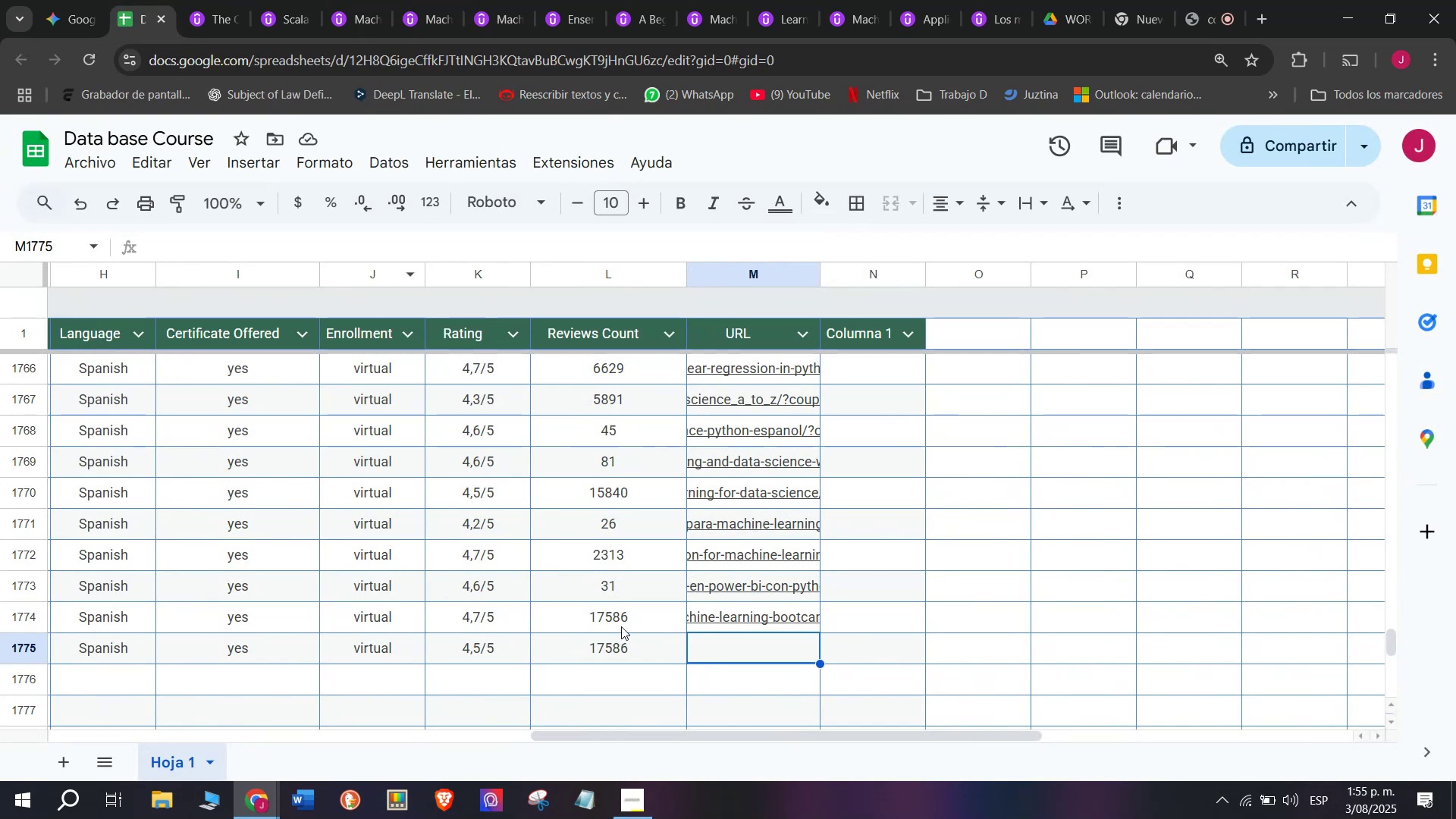 
left_click([621, 651])
 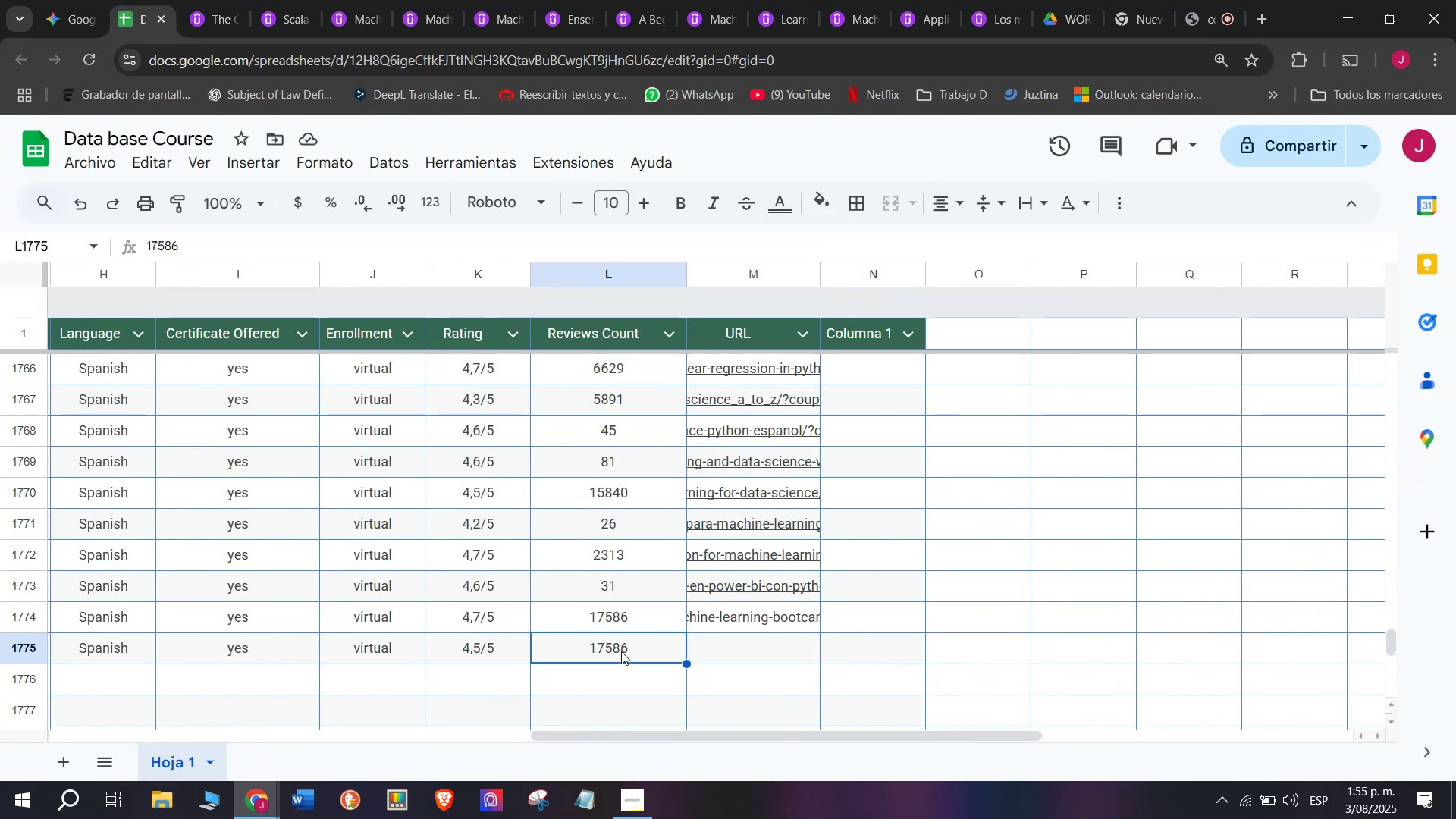 
key(Backspace)
type(q7757)
 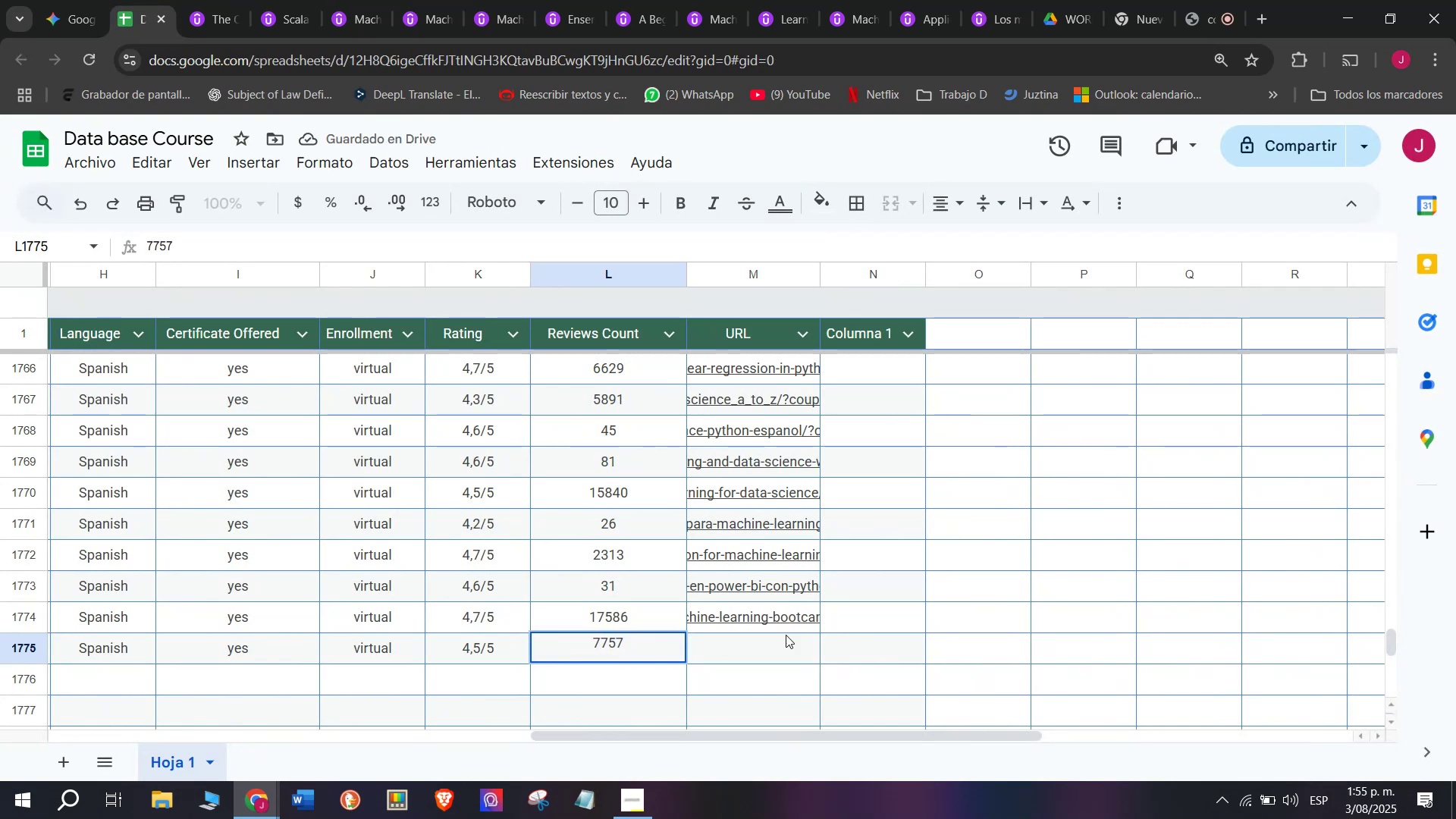 
left_click([767, 643])
 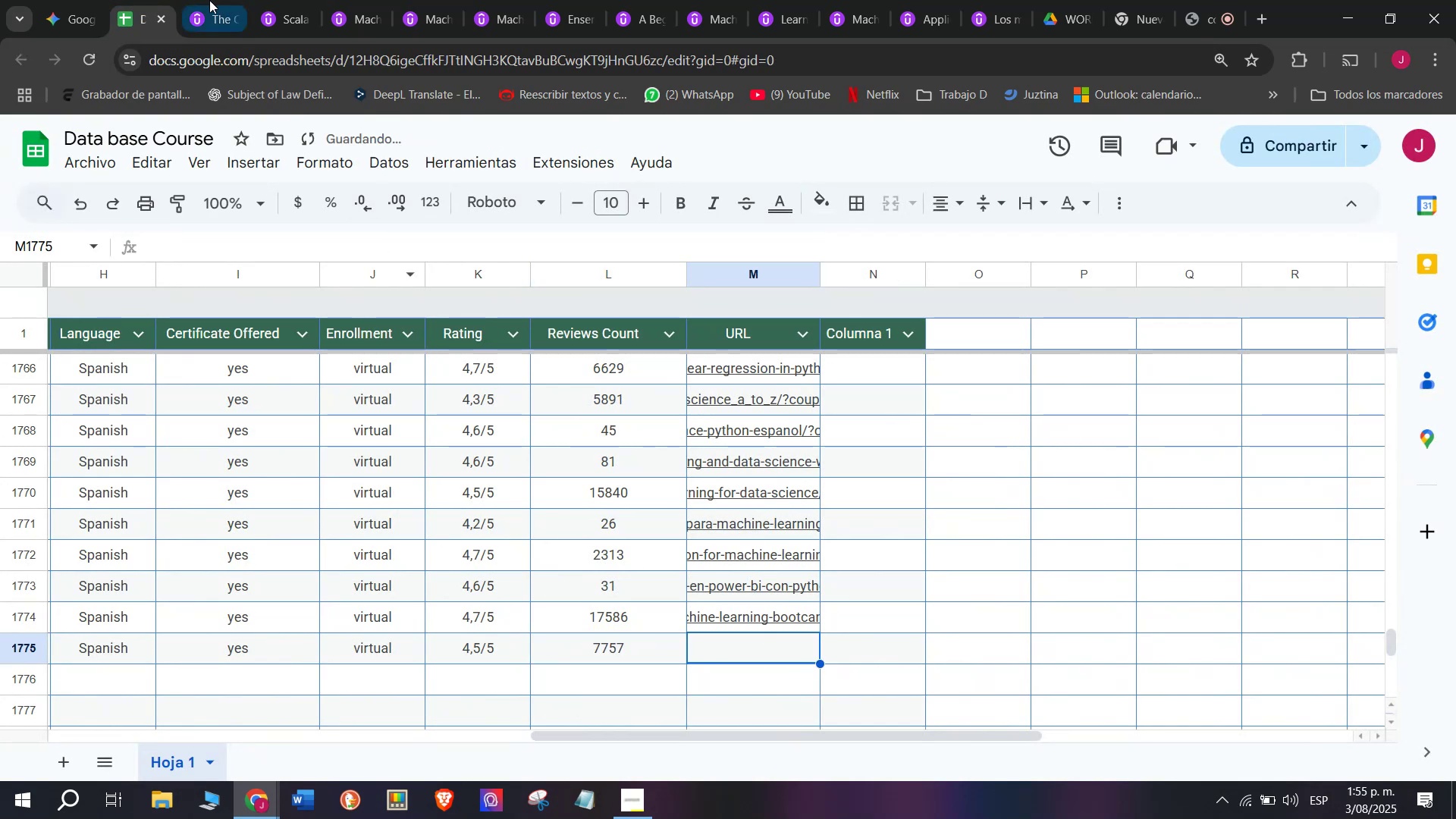 
left_click([188, 0])
 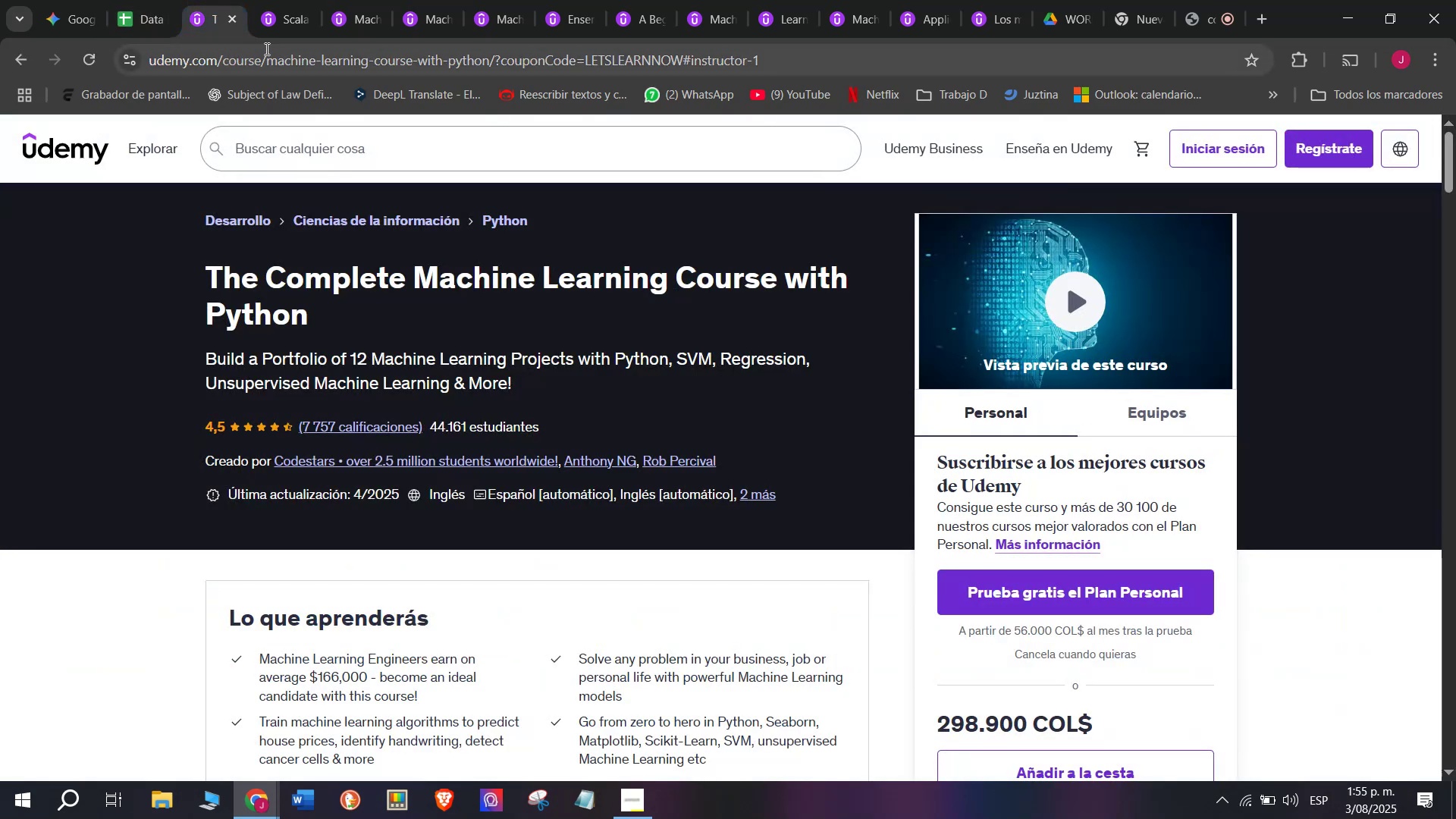 
double_click([287, 56])
 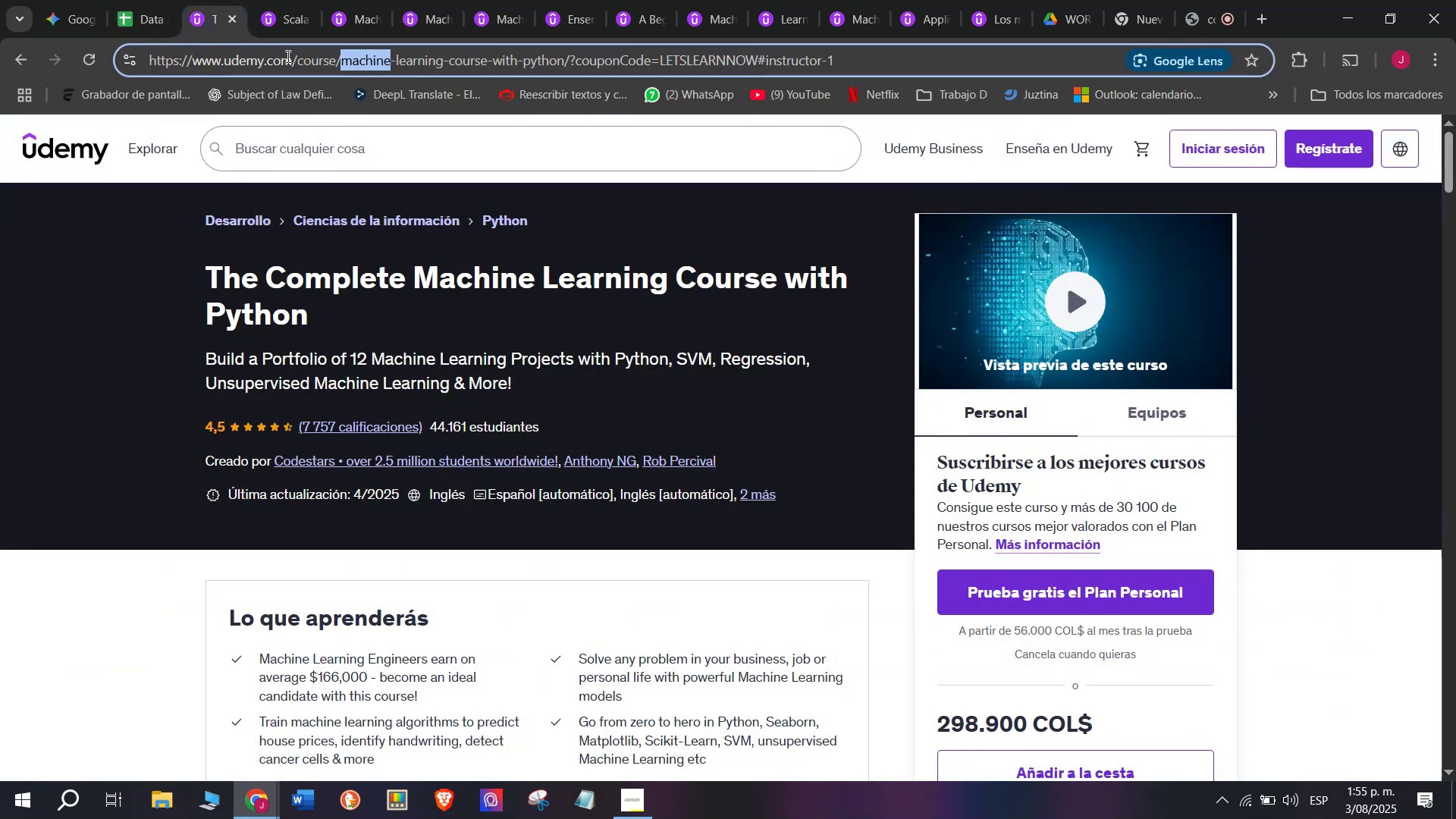 
triple_click([287, 56])
 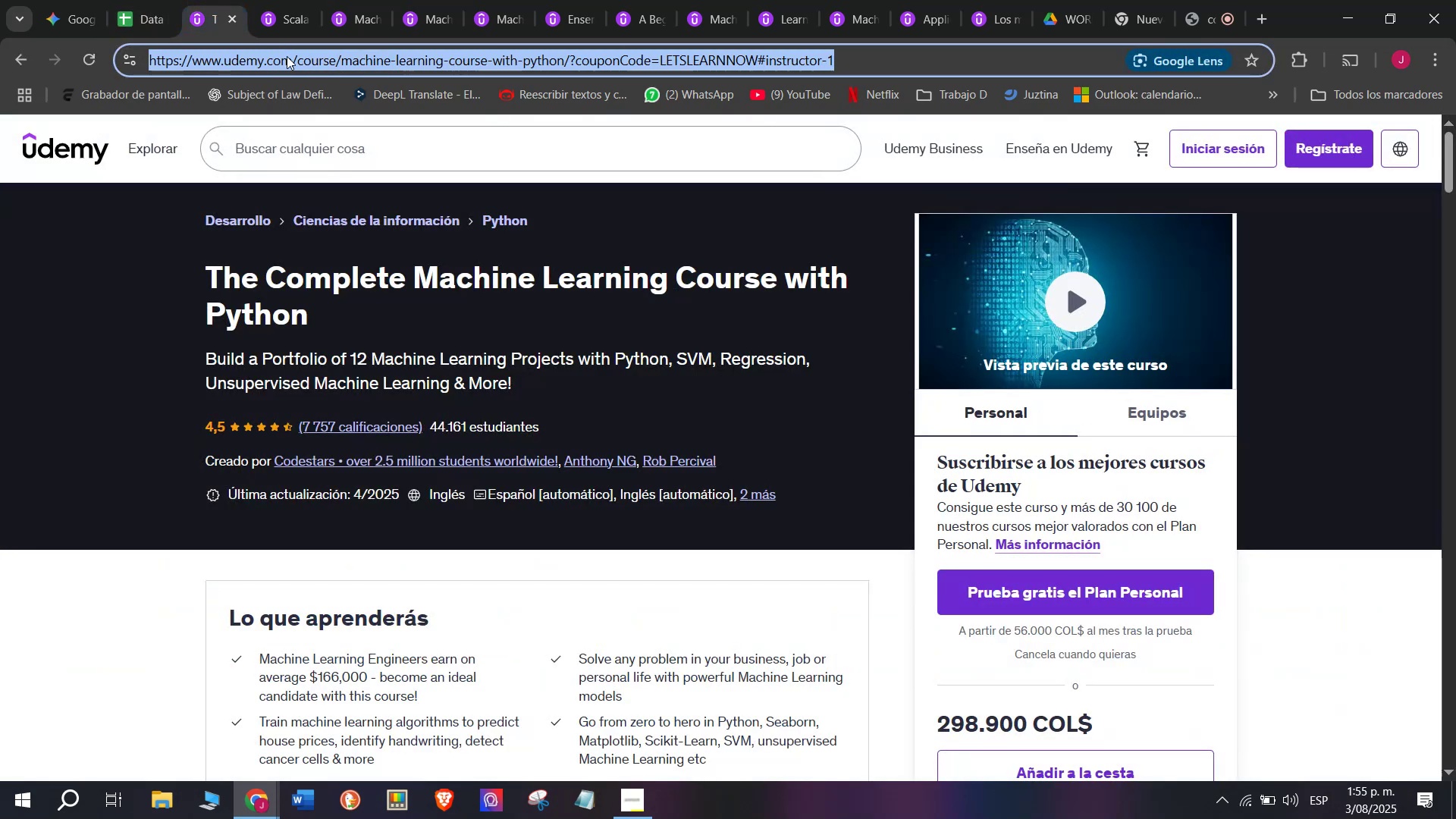 
key(Control+ControlLeft)
 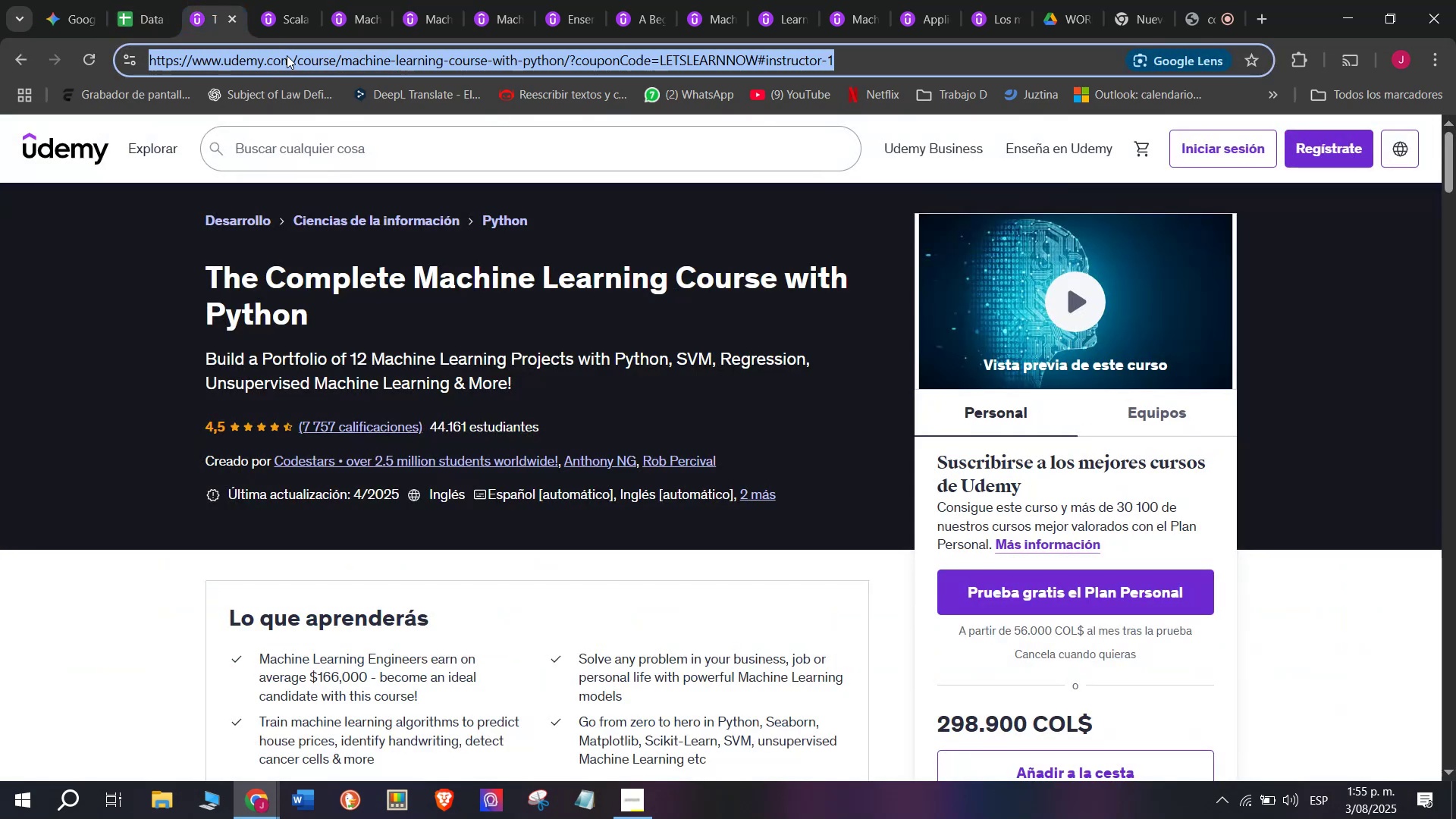 
key(Break)
 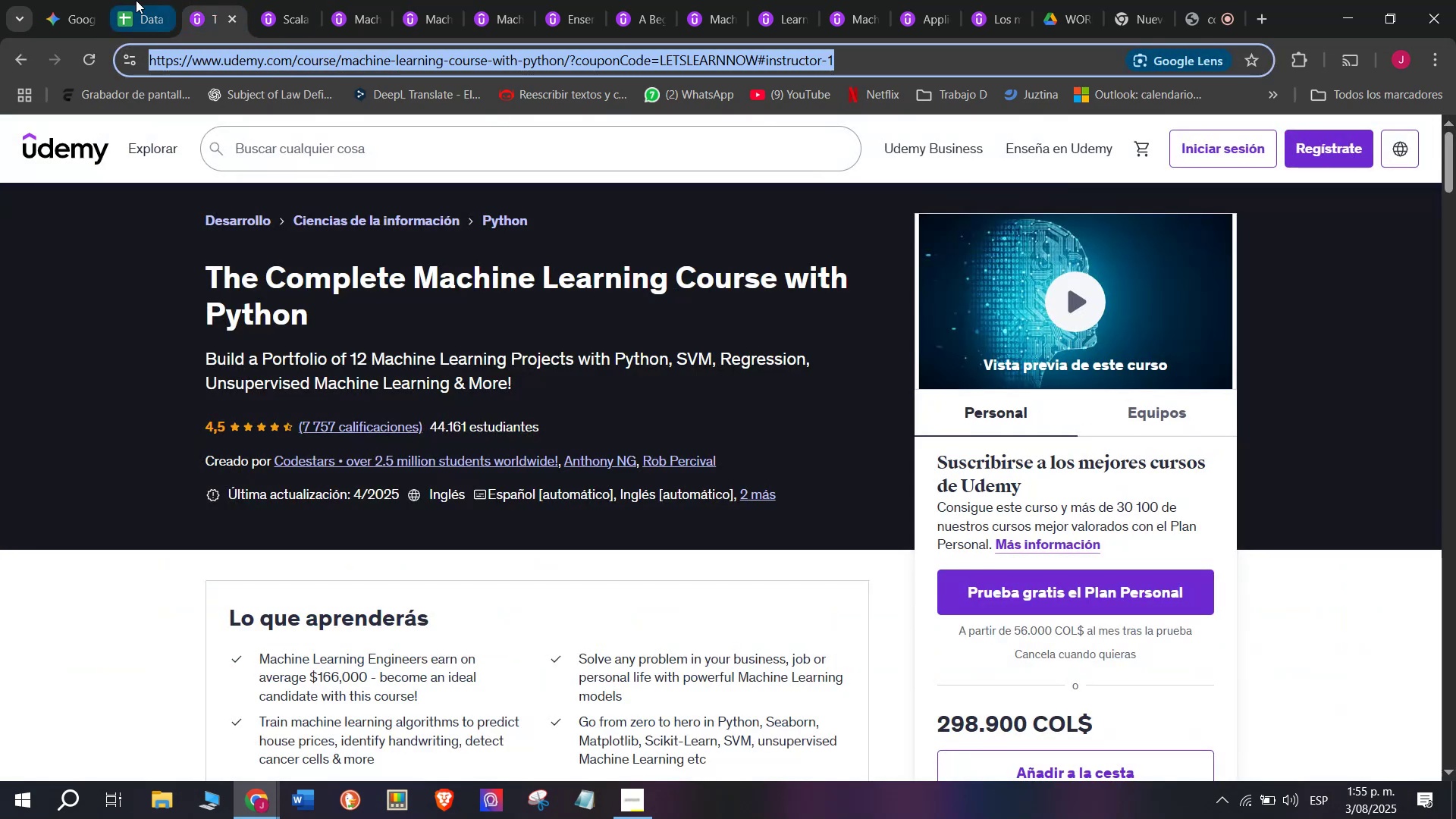 
key(Control+C)
 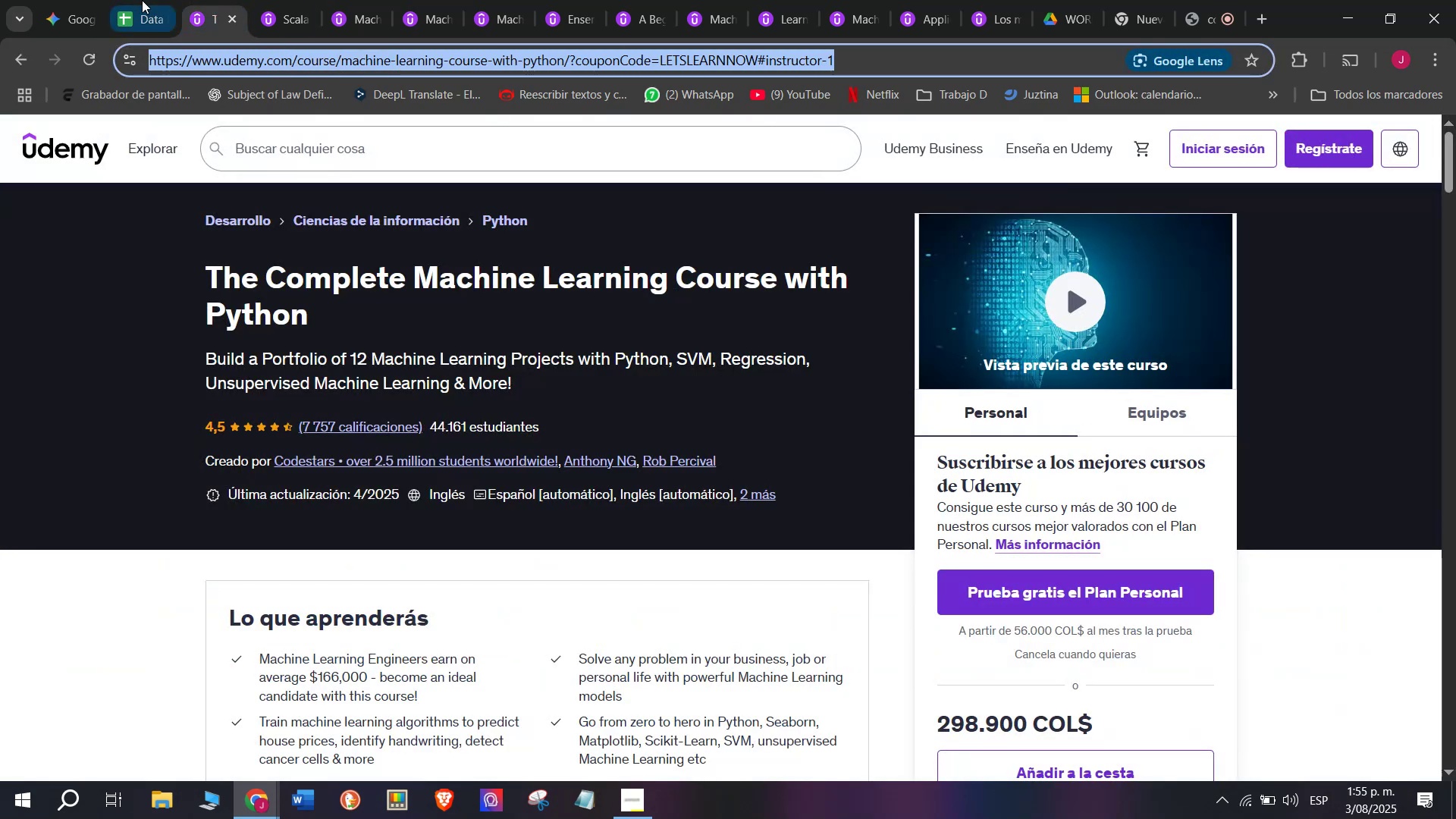 
left_click([136, 0])
 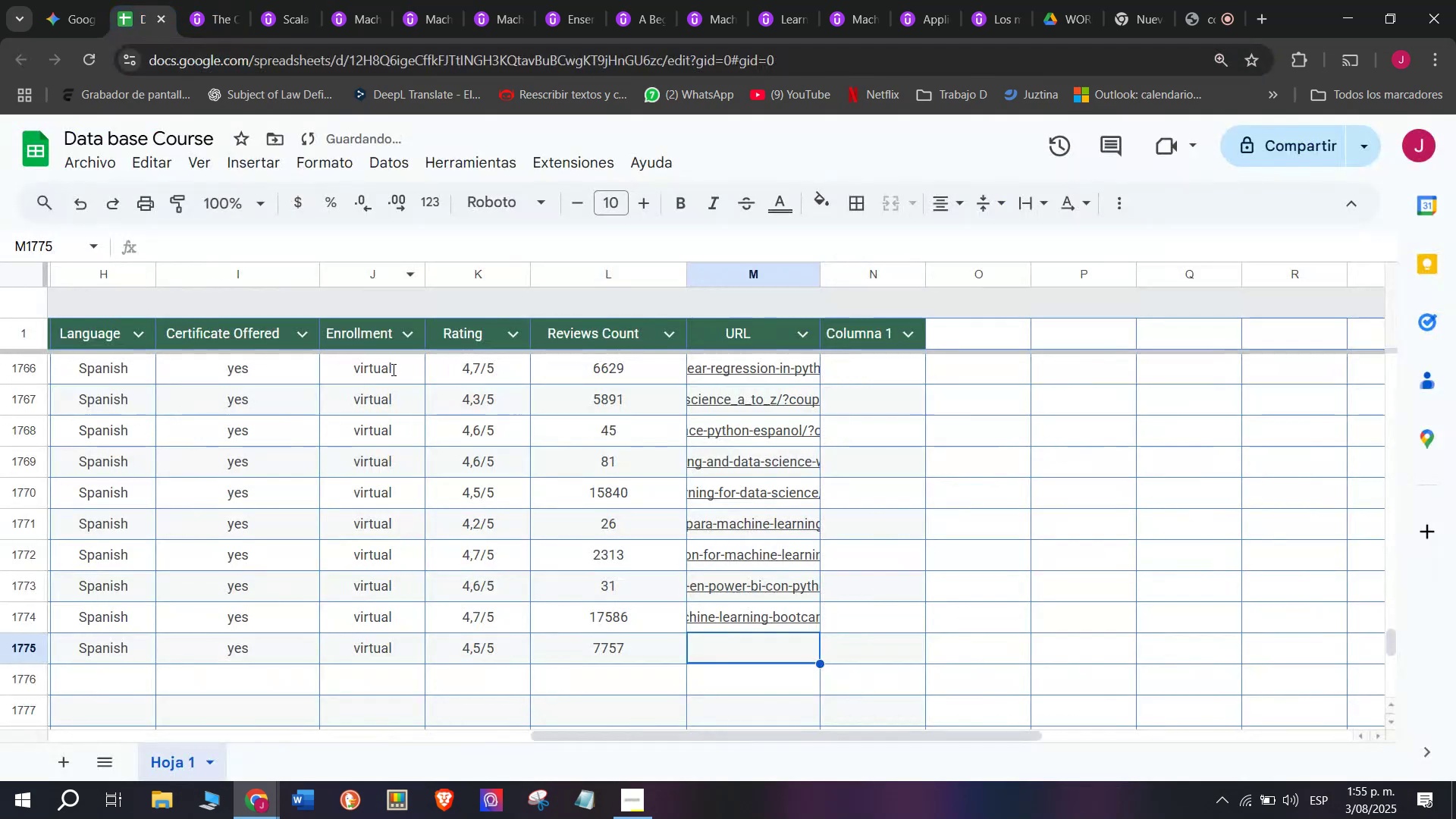 
key(Control+ControlLeft)
 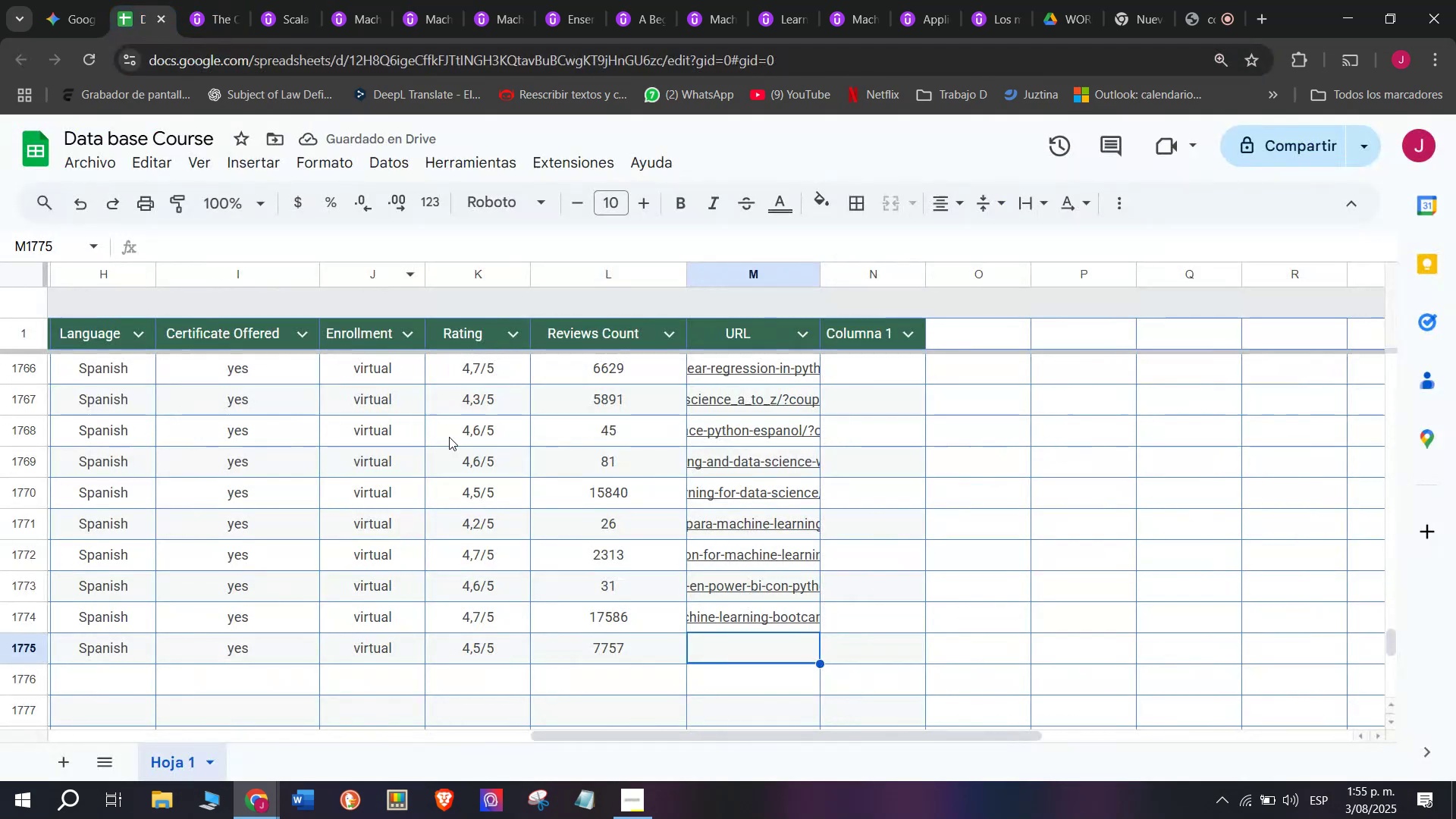 
key(Z)
 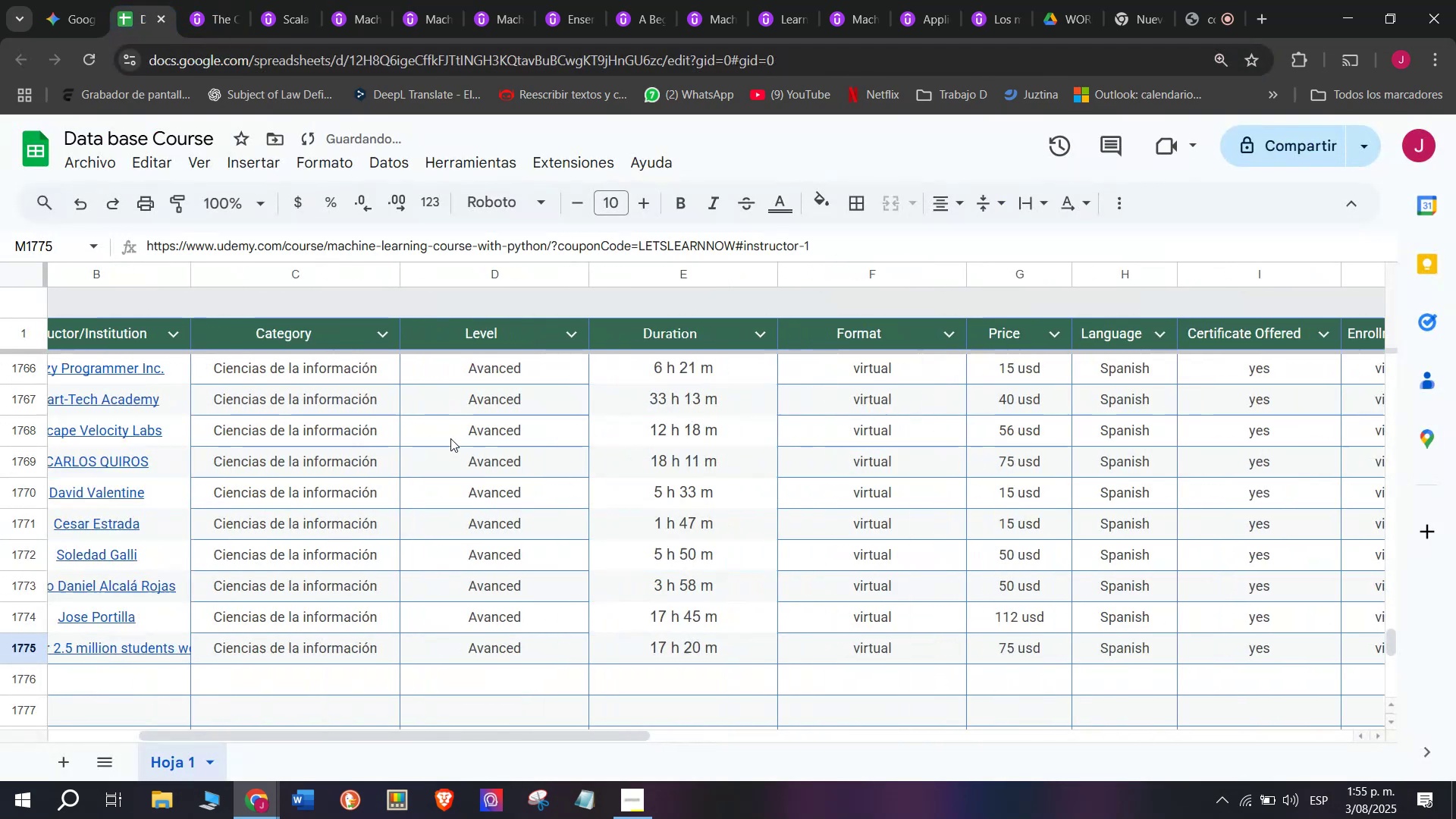 
key(Control+V)
 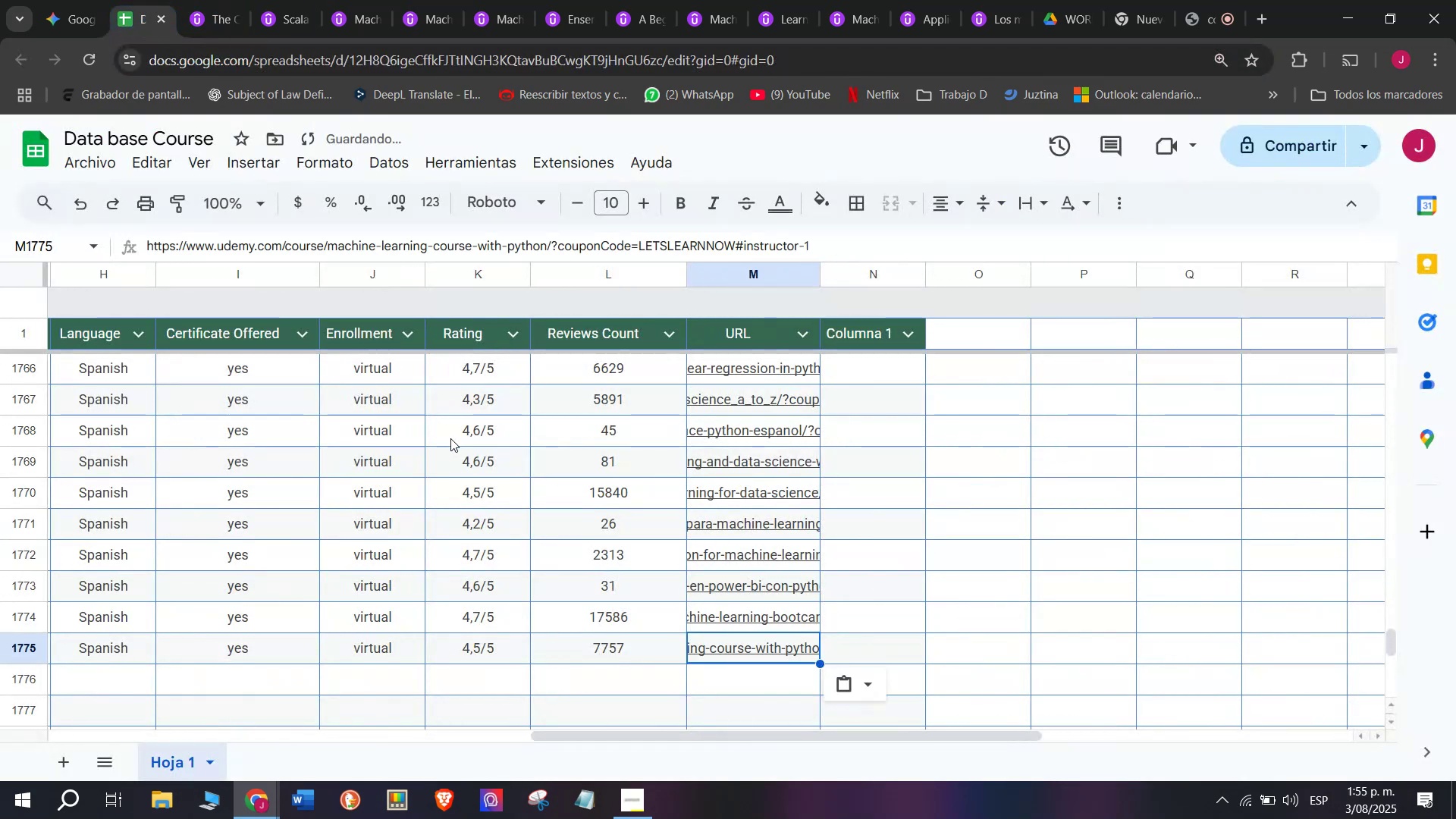 
scroll: coordinate [127, 315], scroll_direction: up, amount: 10.0
 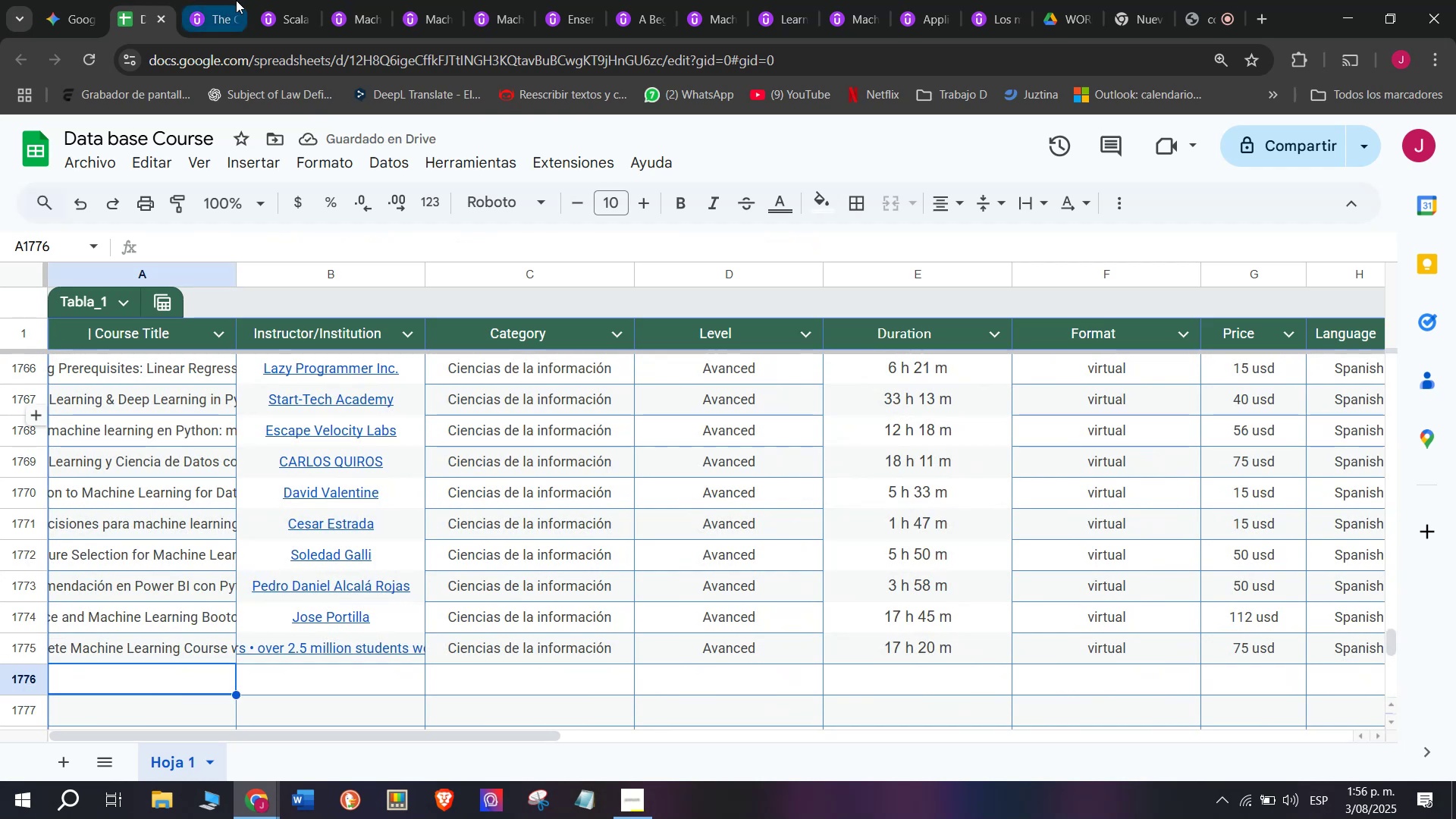 
left_click([169, 690])
 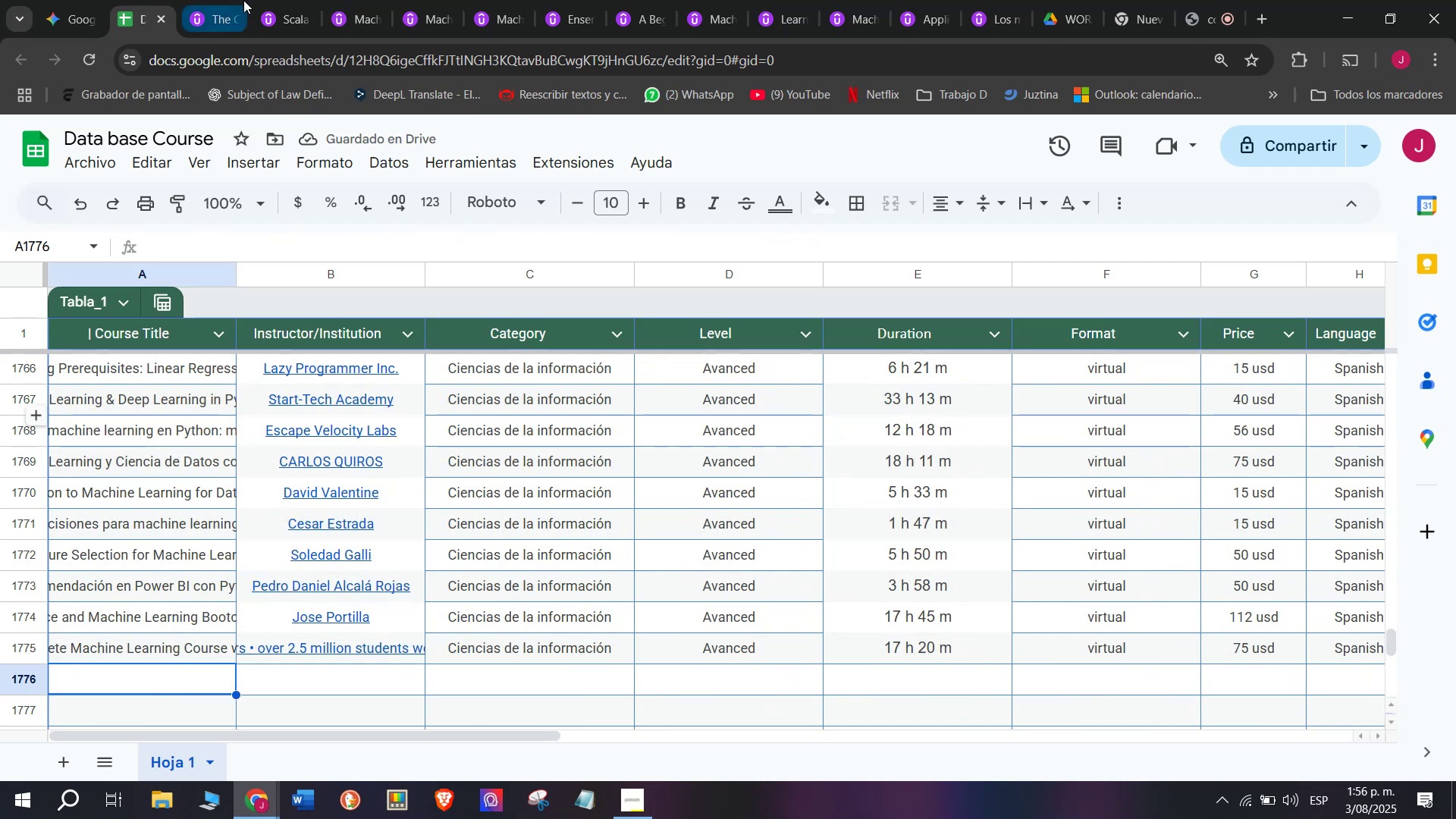 
left_click([234, 0])
 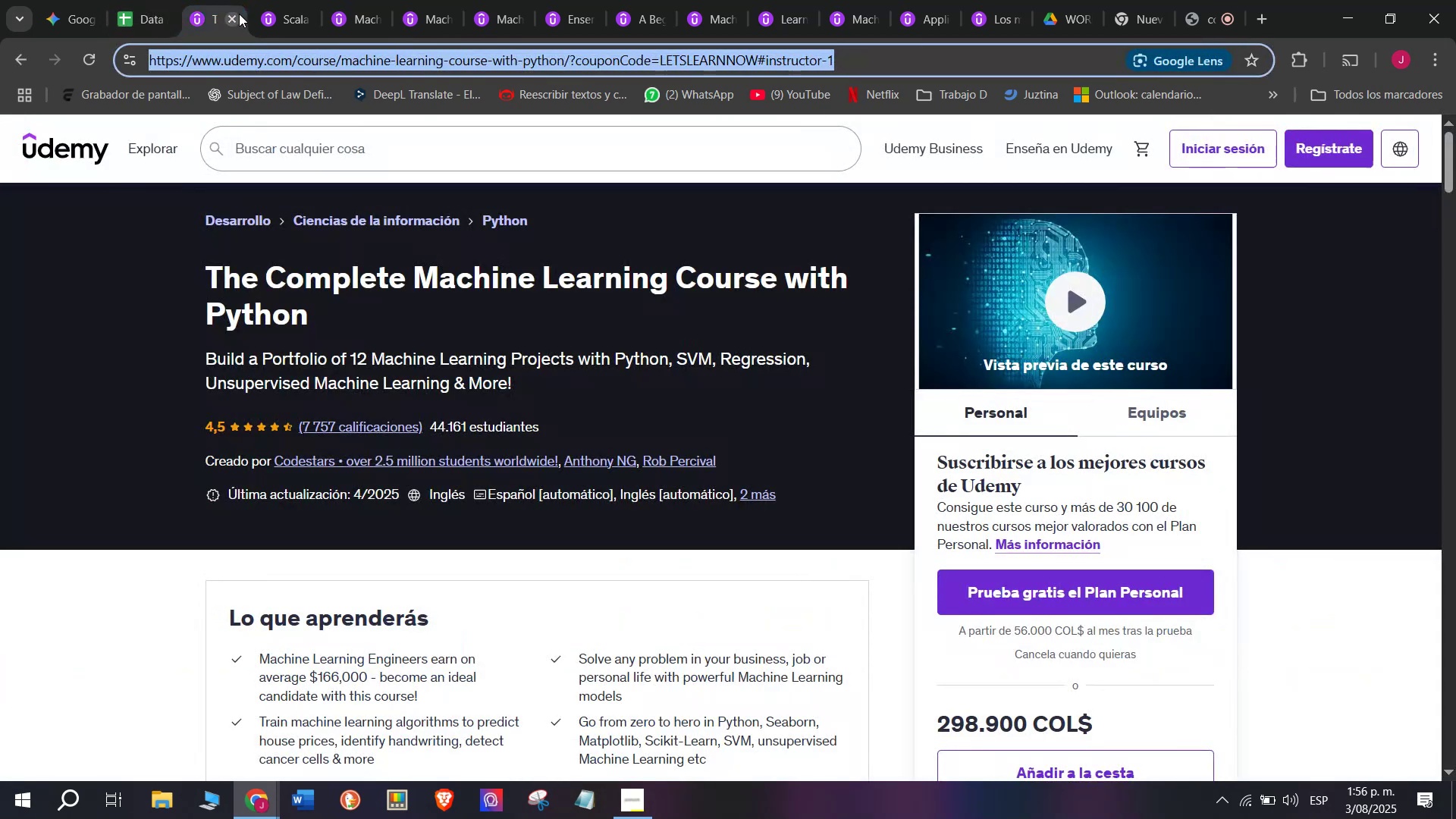 
left_click([239, 11])
 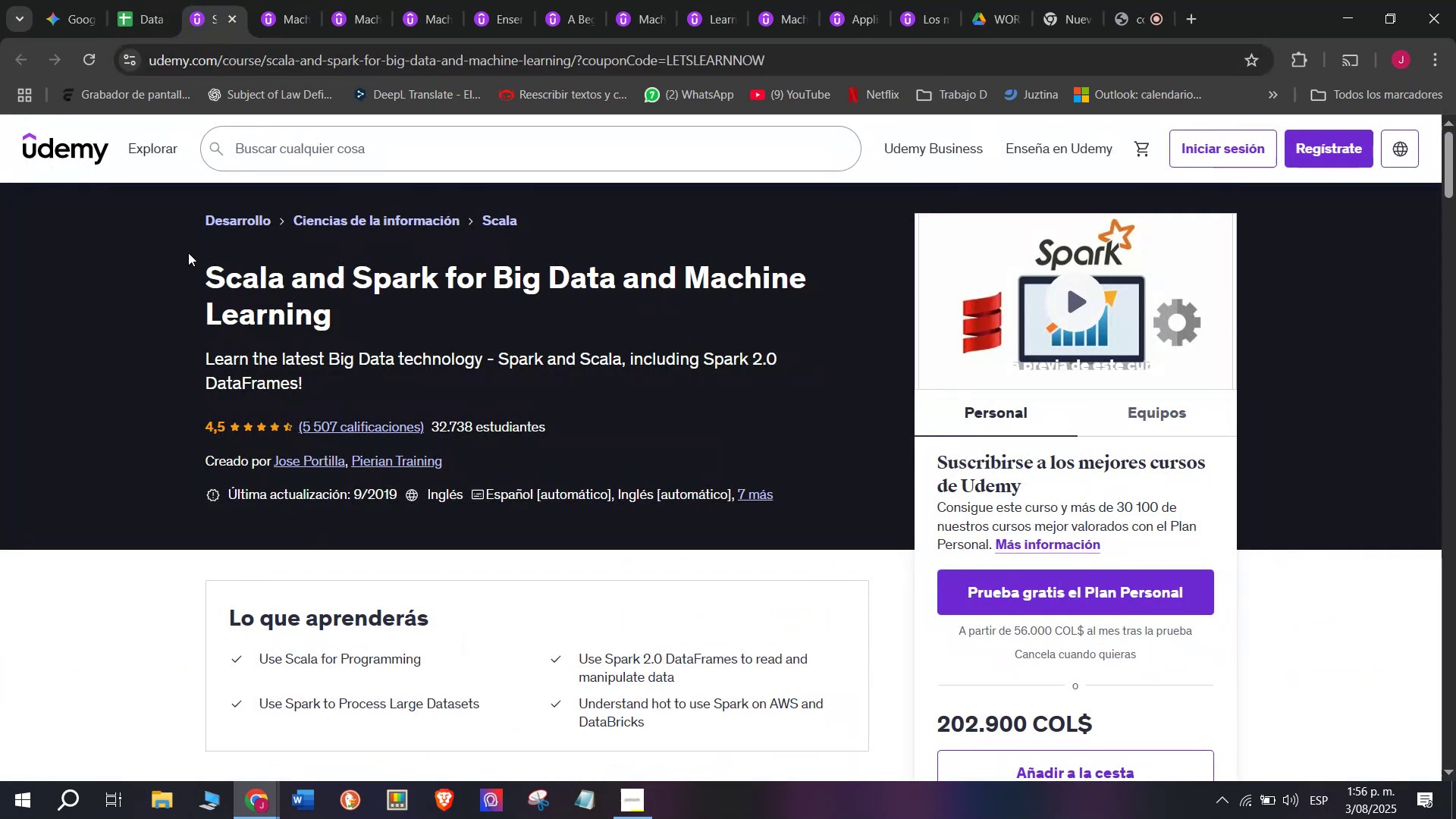 
left_click_drag(start_coordinate=[188, 254], to_coordinate=[366, 305])
 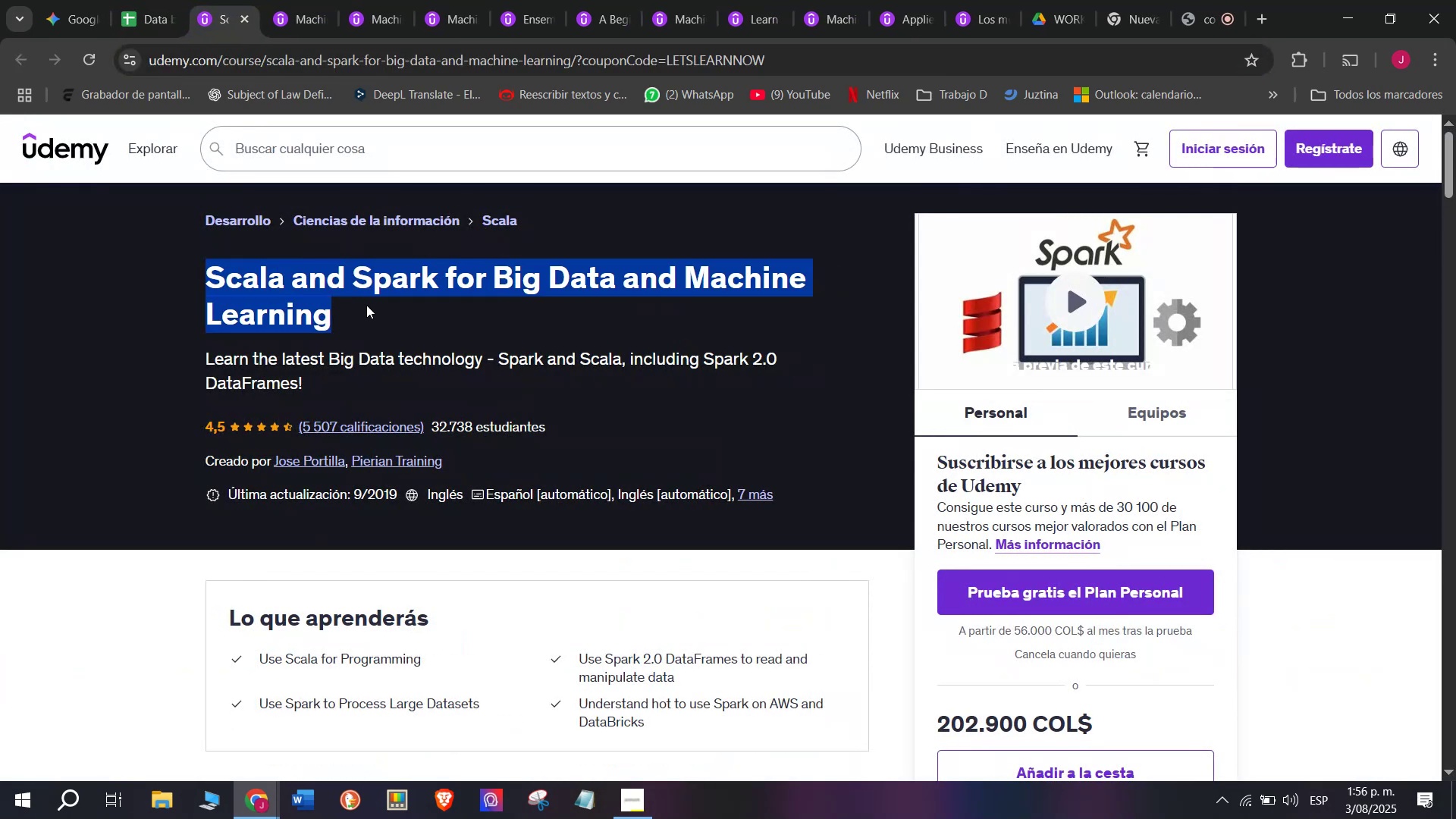 
key(Break)
 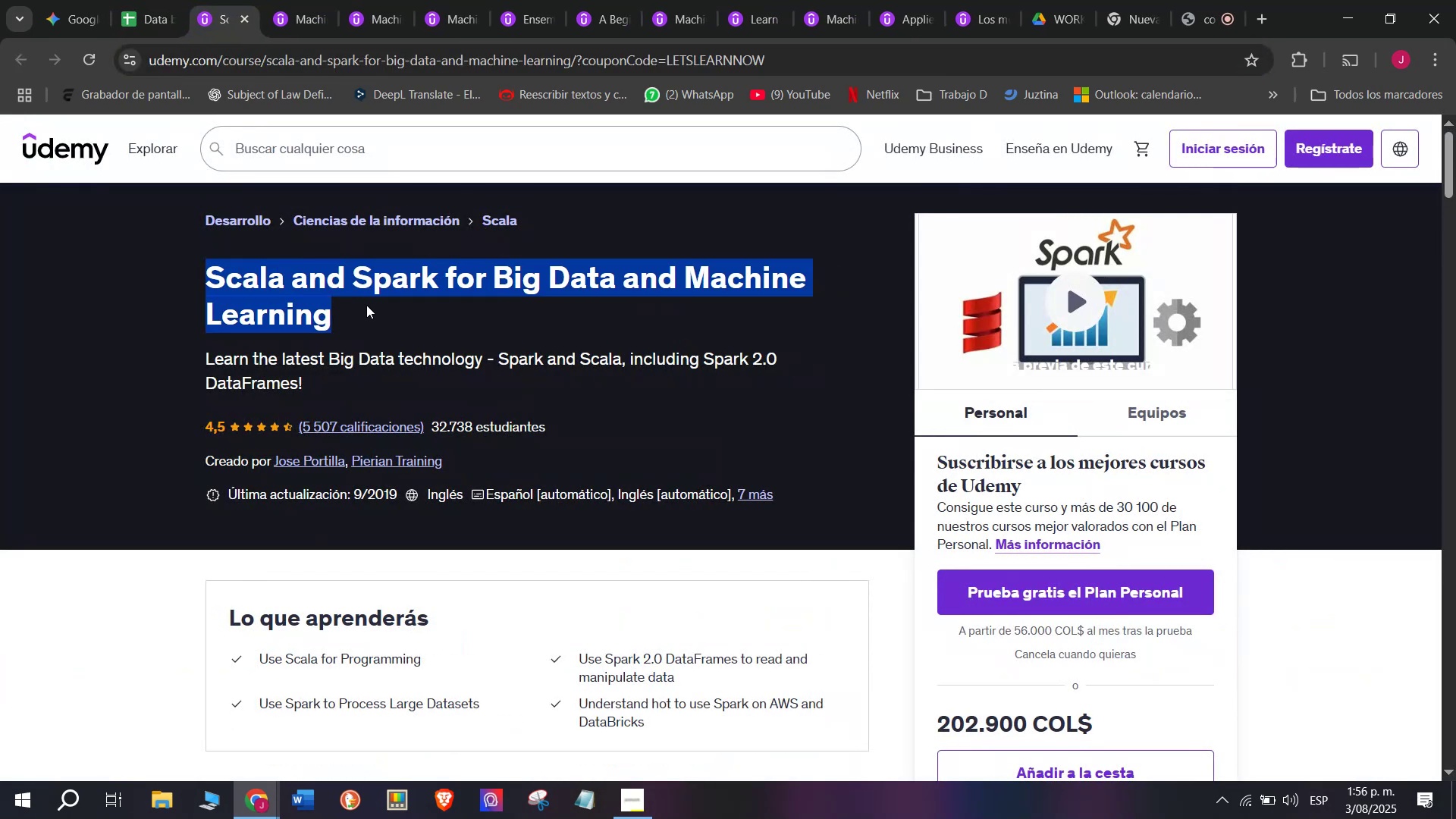 
key(Control+ControlLeft)
 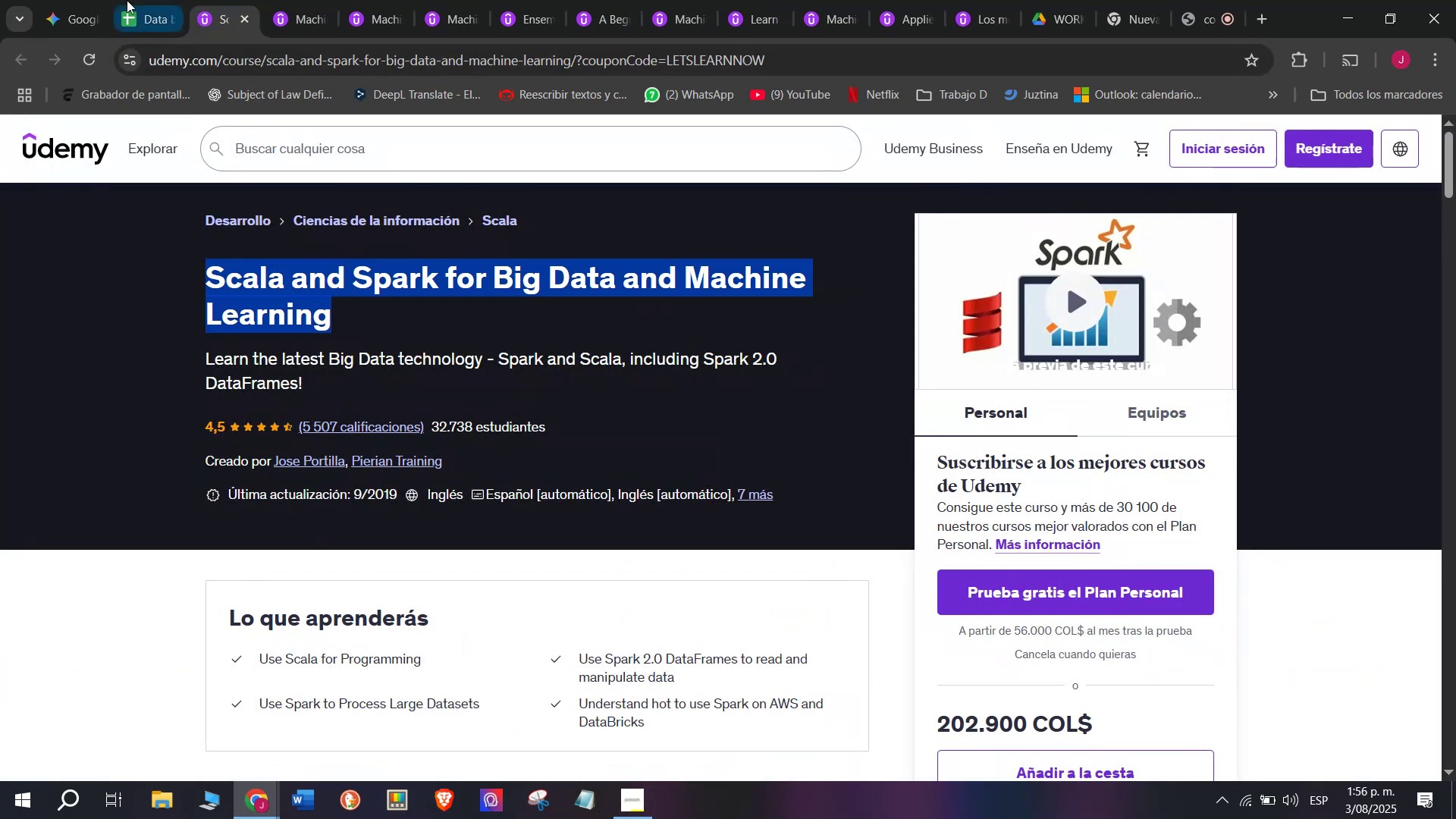 
key(Control+C)
 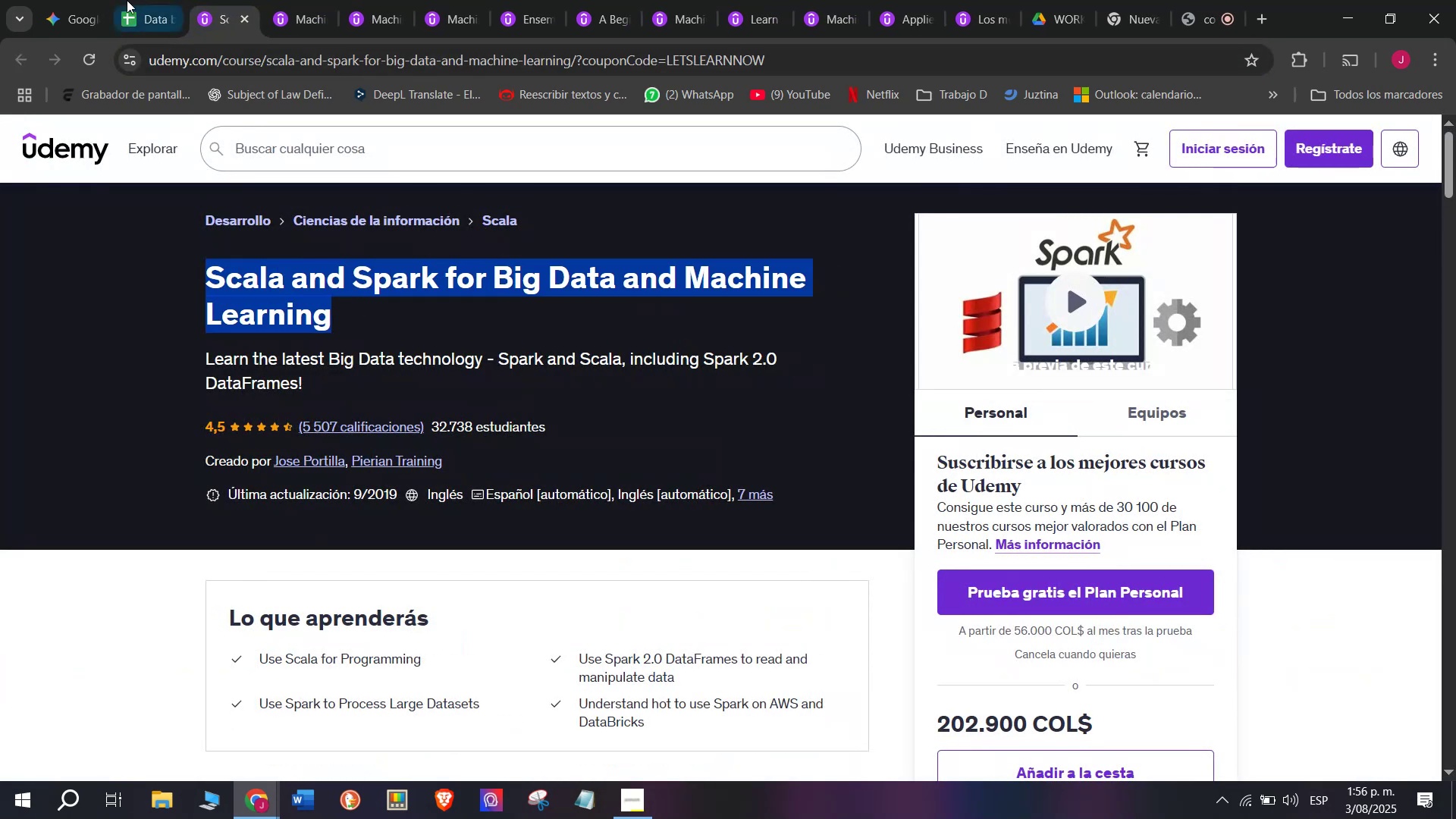 
left_click([127, 0])
 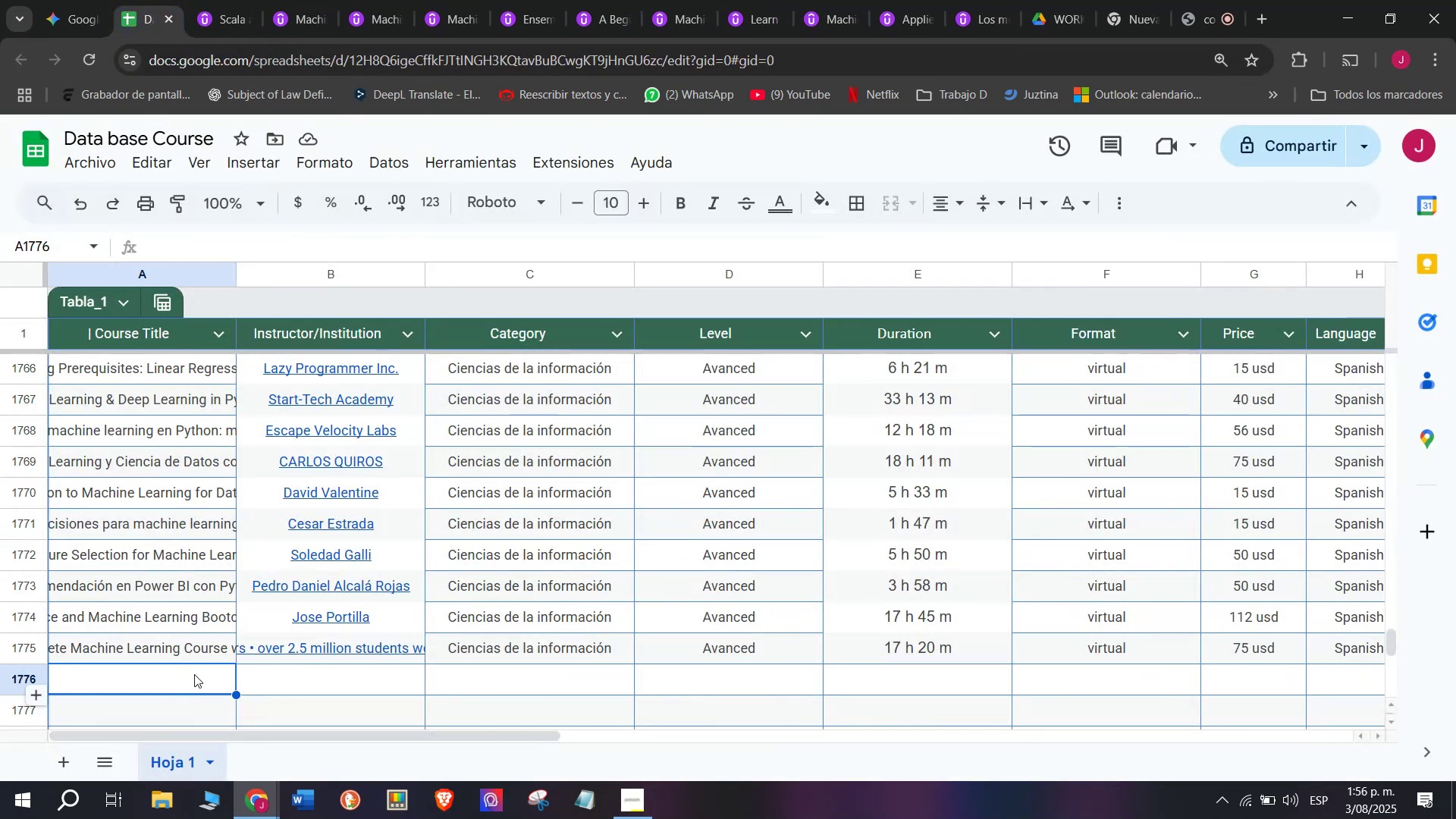 
key(Control+ControlLeft)
 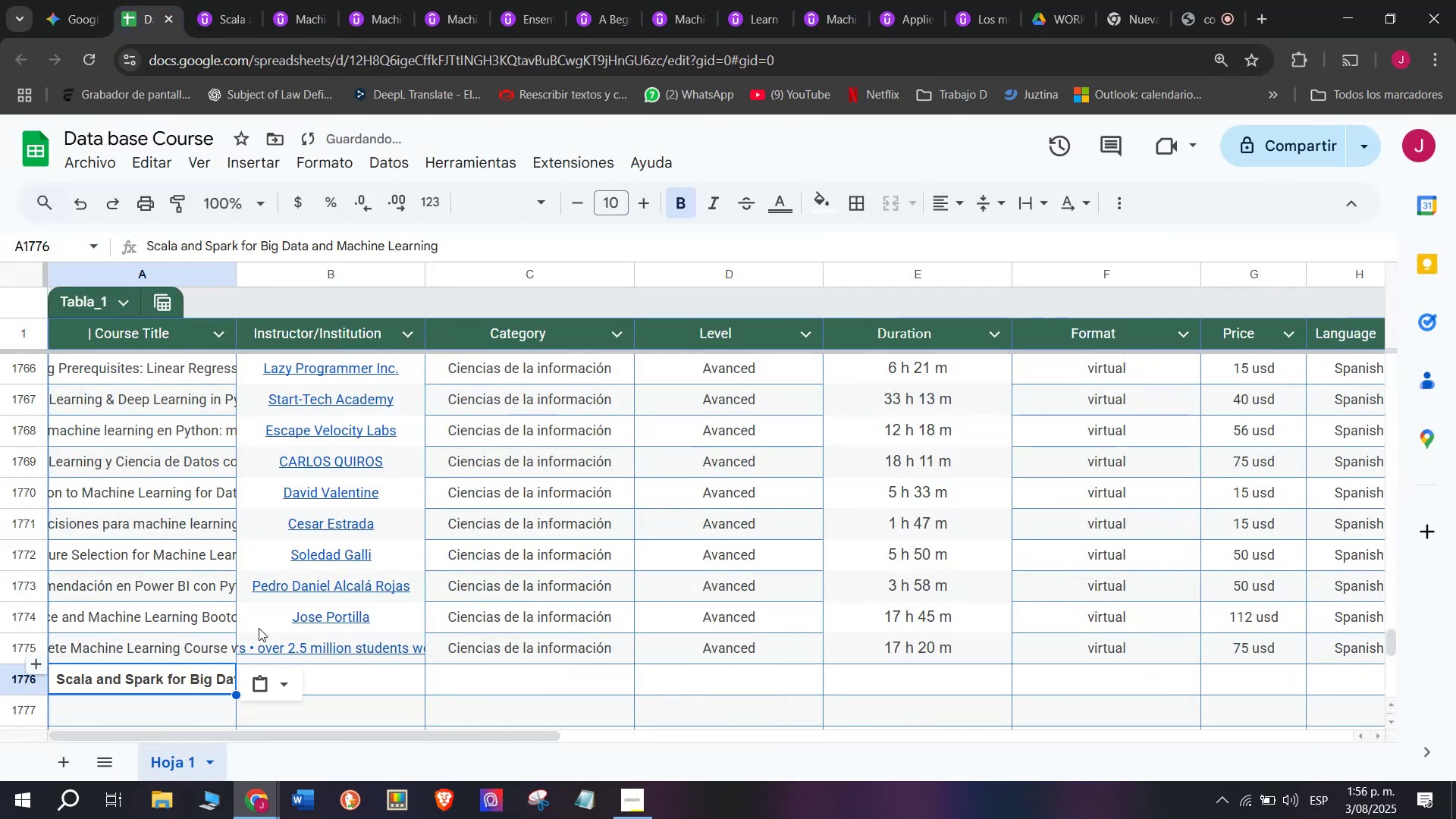 
key(Z)
 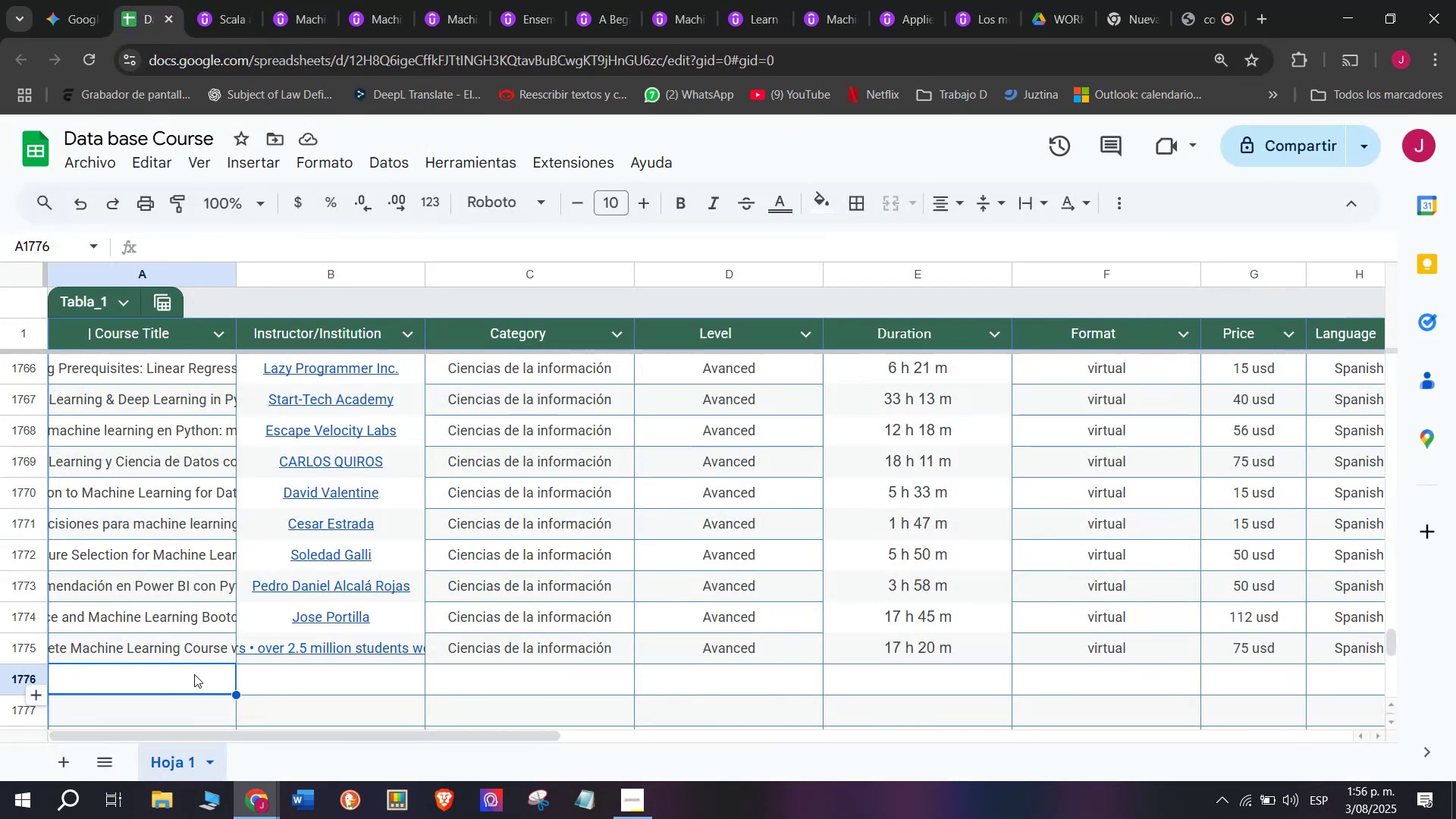 
key(Control+V)
 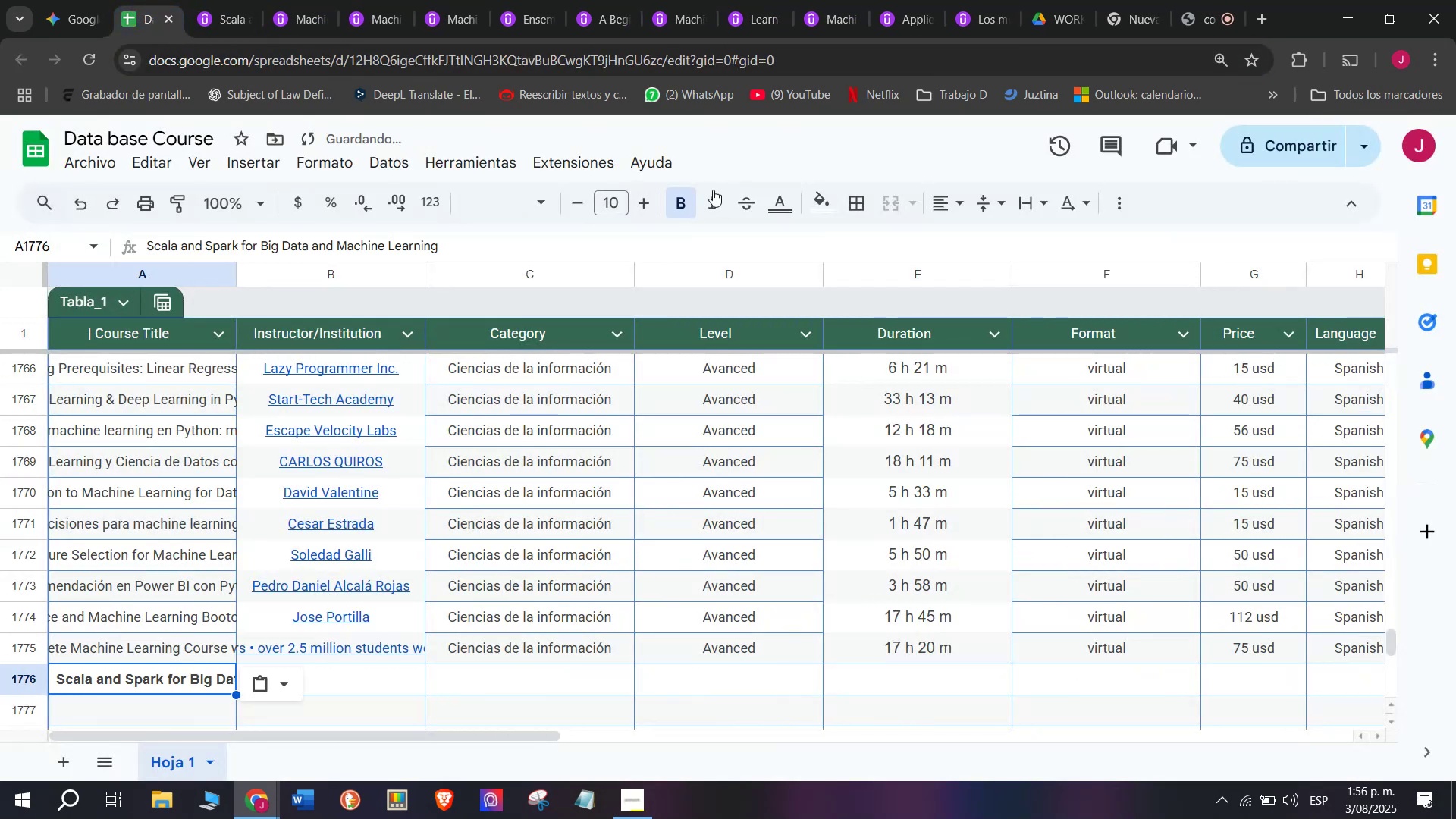 
left_click([696, 203])
 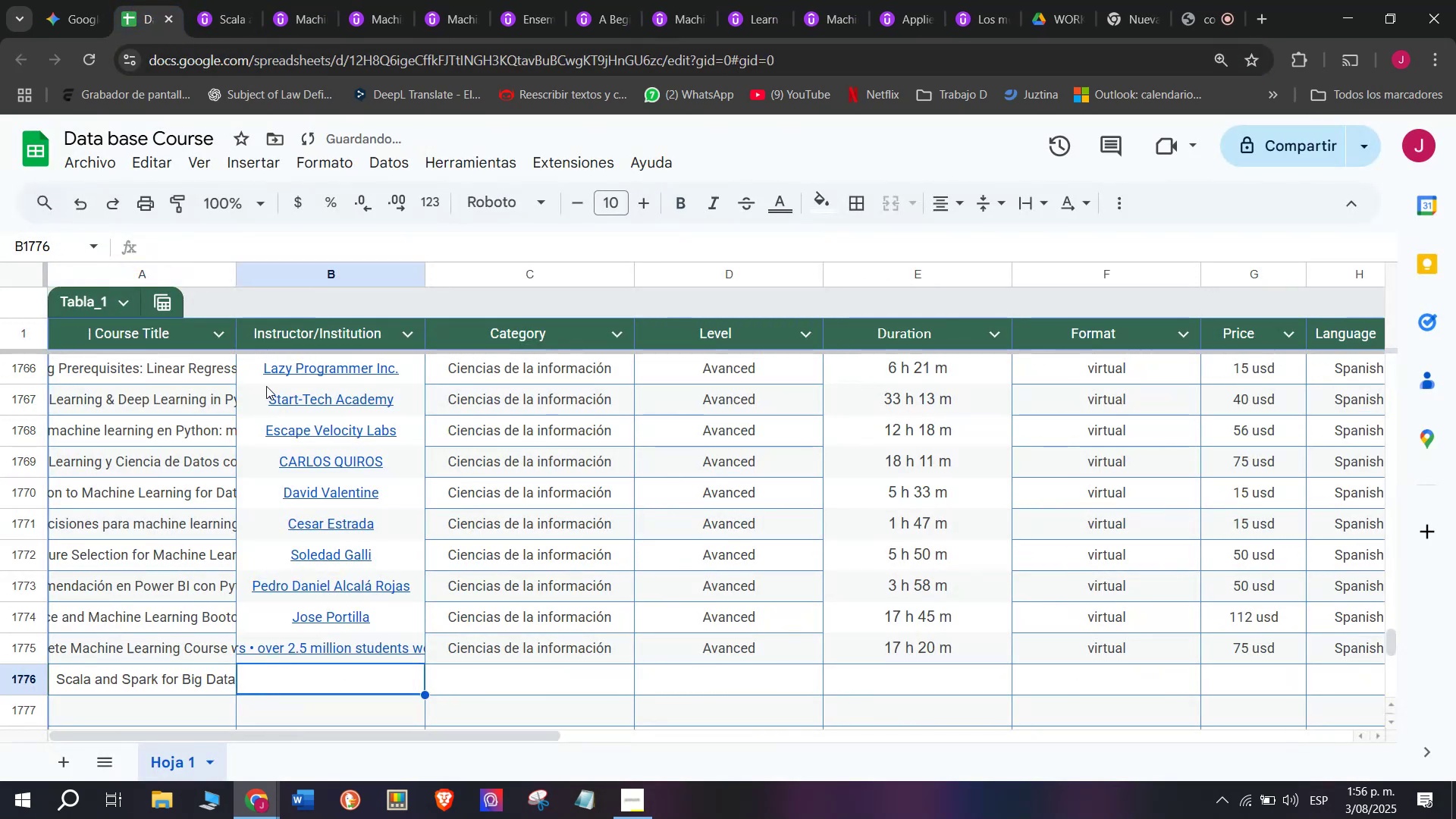 
left_click([221, 0])
 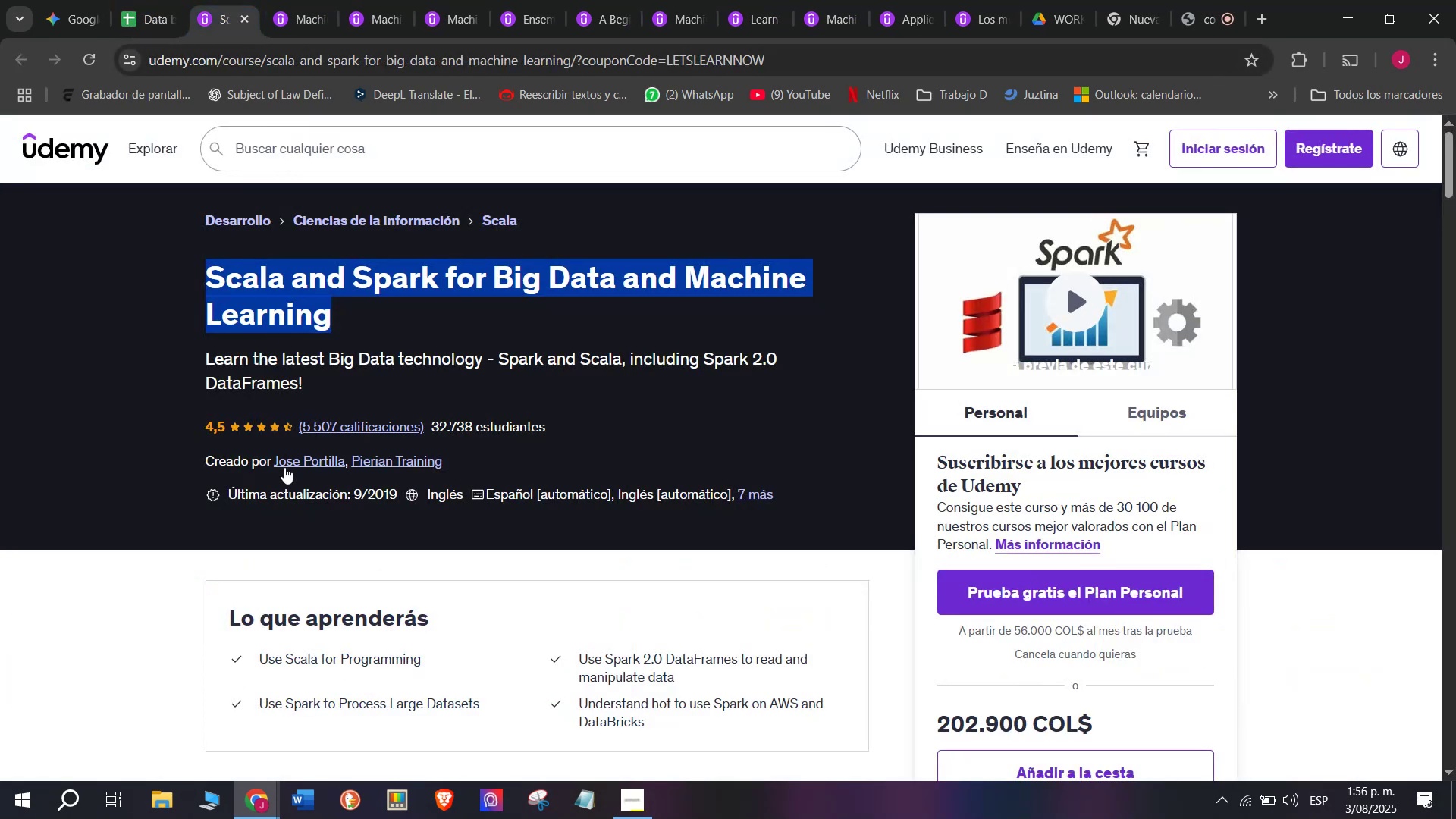 
left_click([284, 467])
 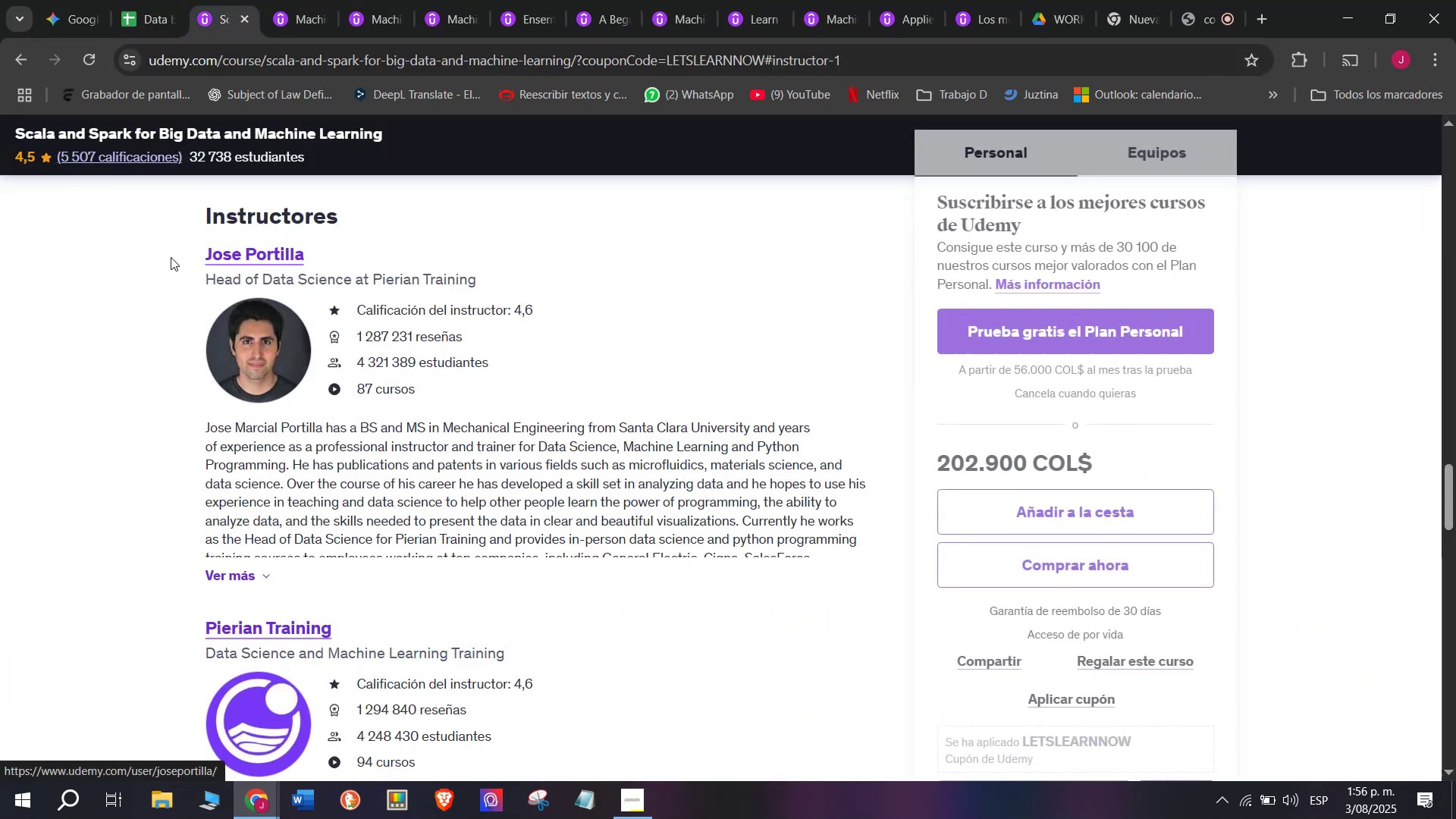 
left_click_drag(start_coordinate=[171, 251], to_coordinate=[479, 239])
 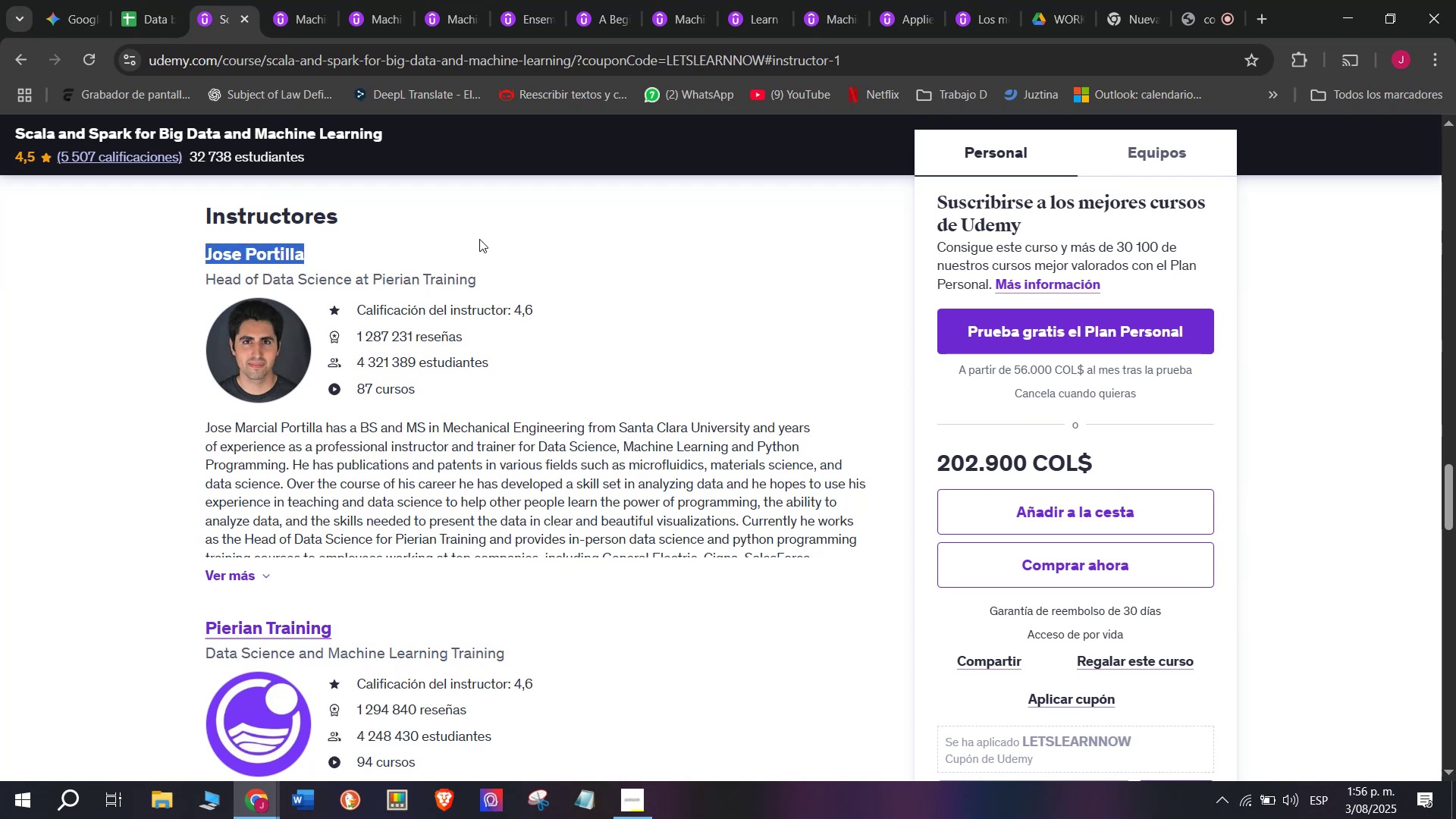 
key(Control+ControlLeft)
 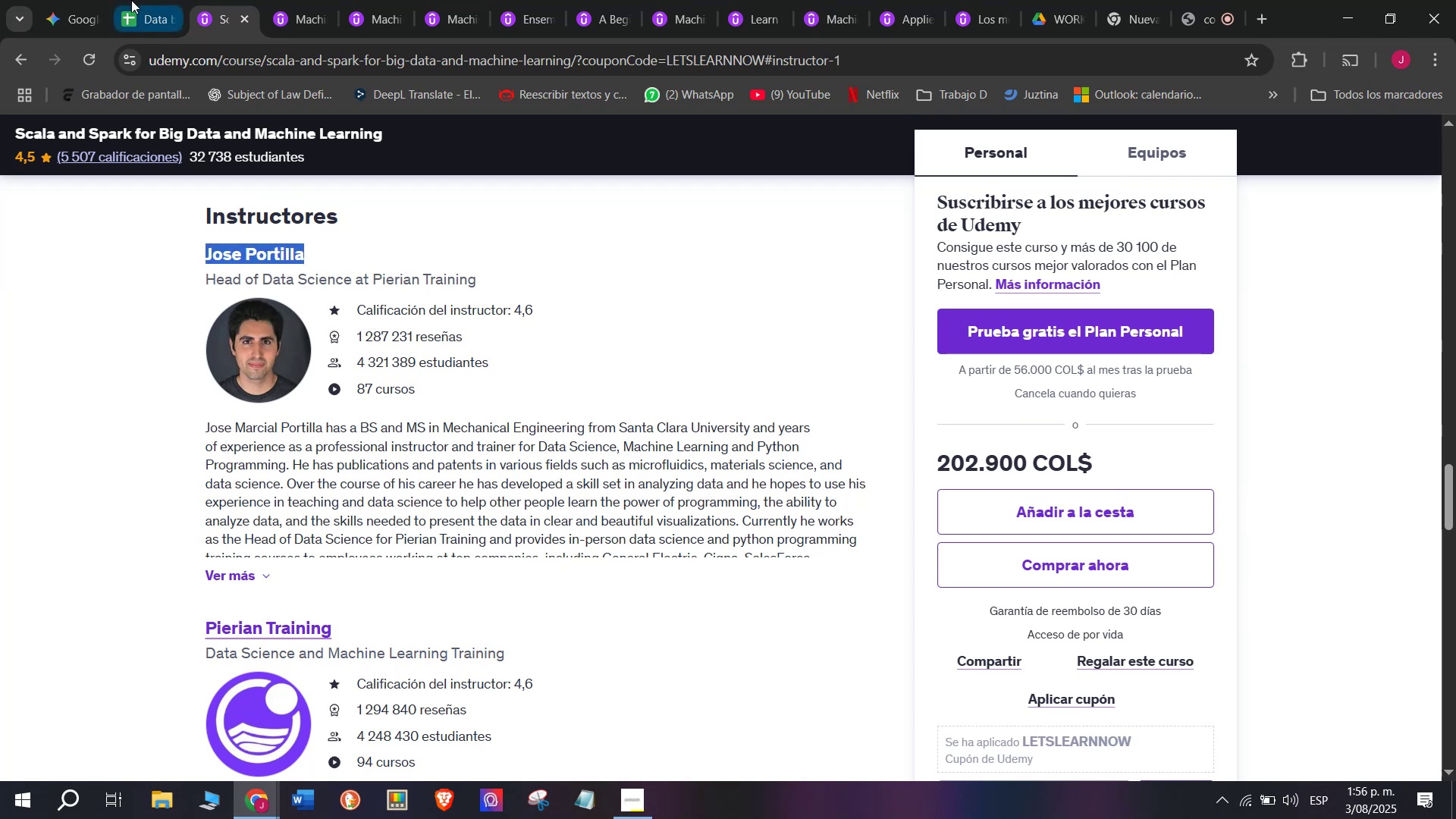 
key(Break)
 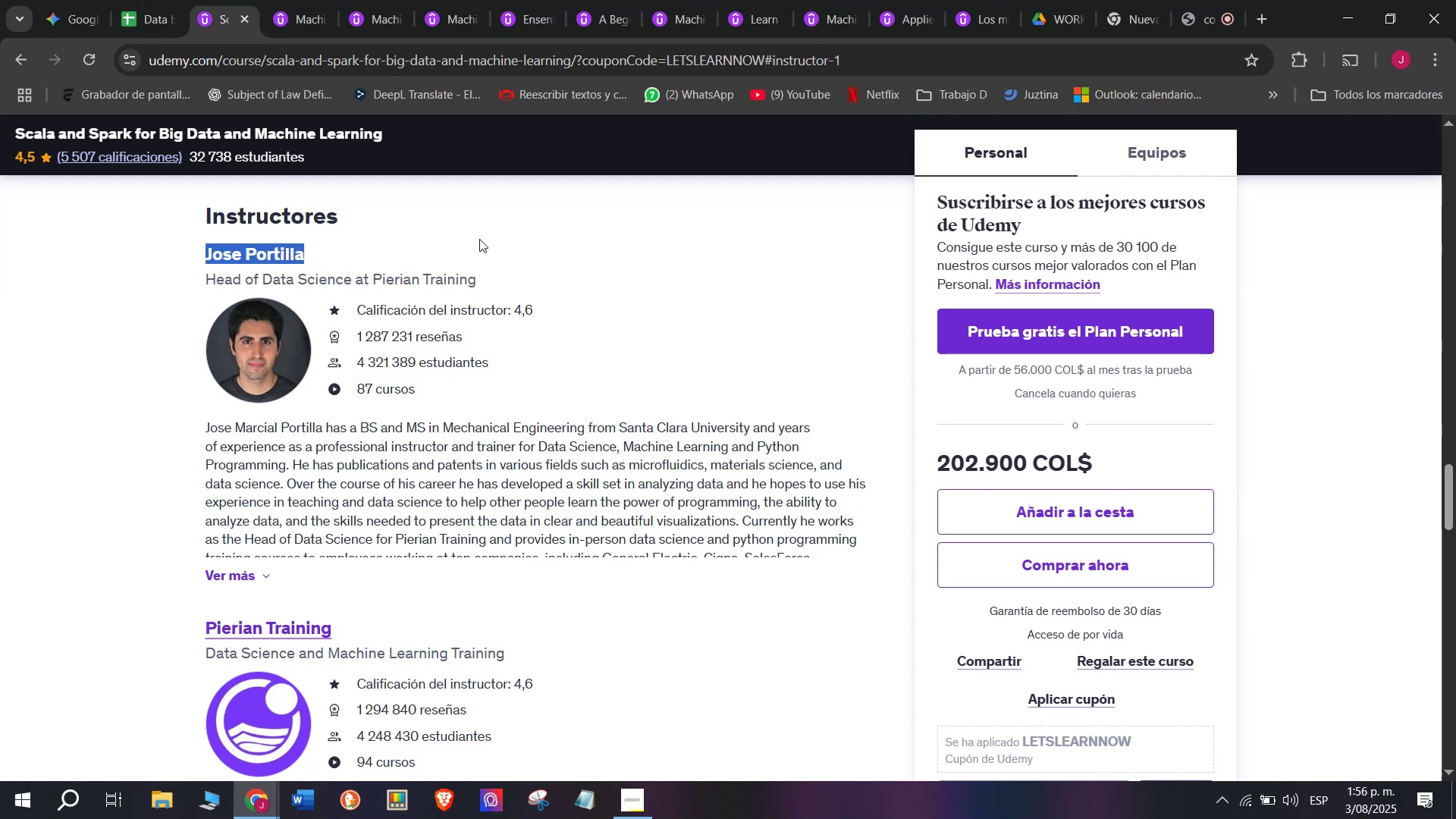 
key(Control+C)
 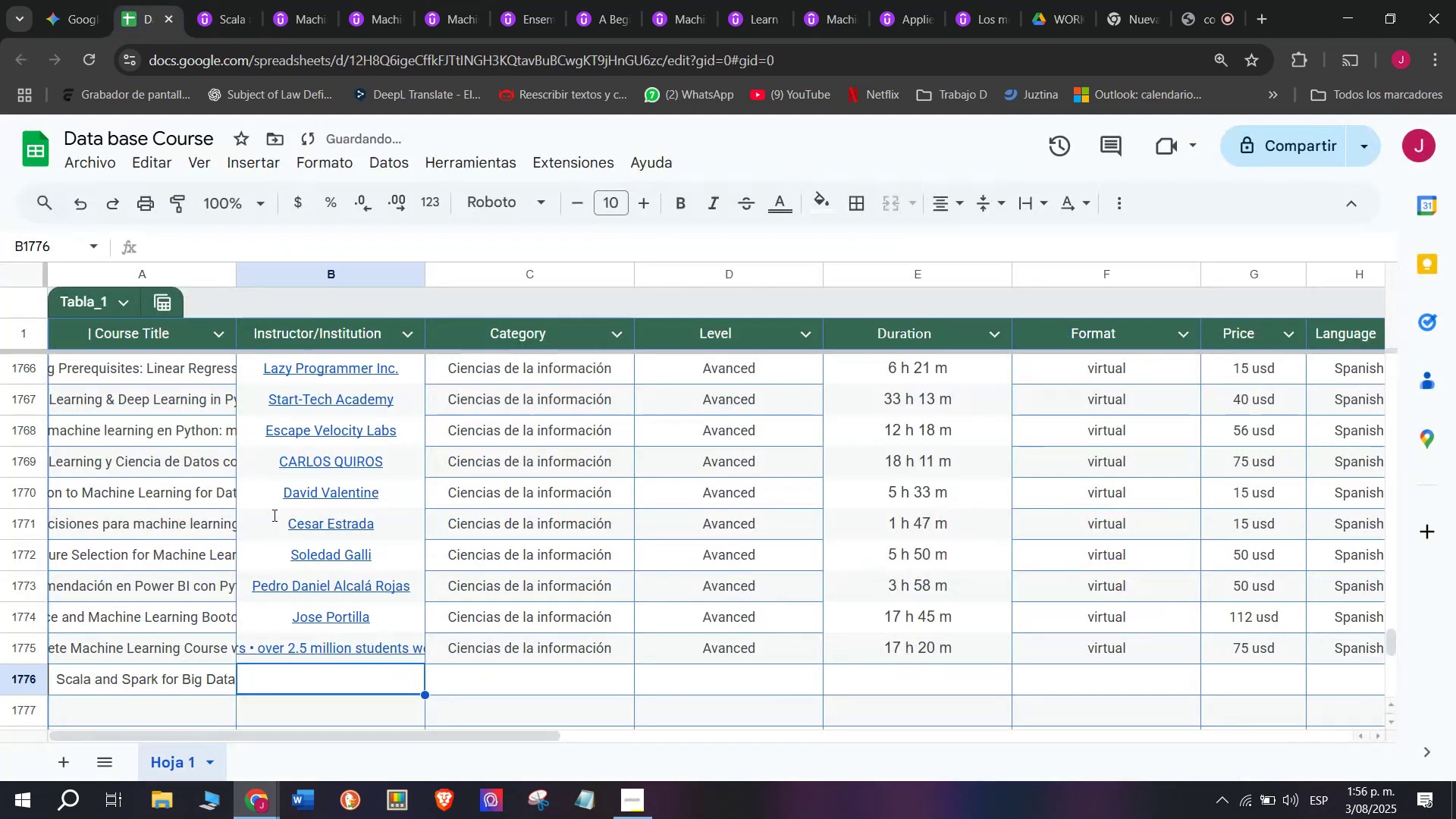 
key(Z)
 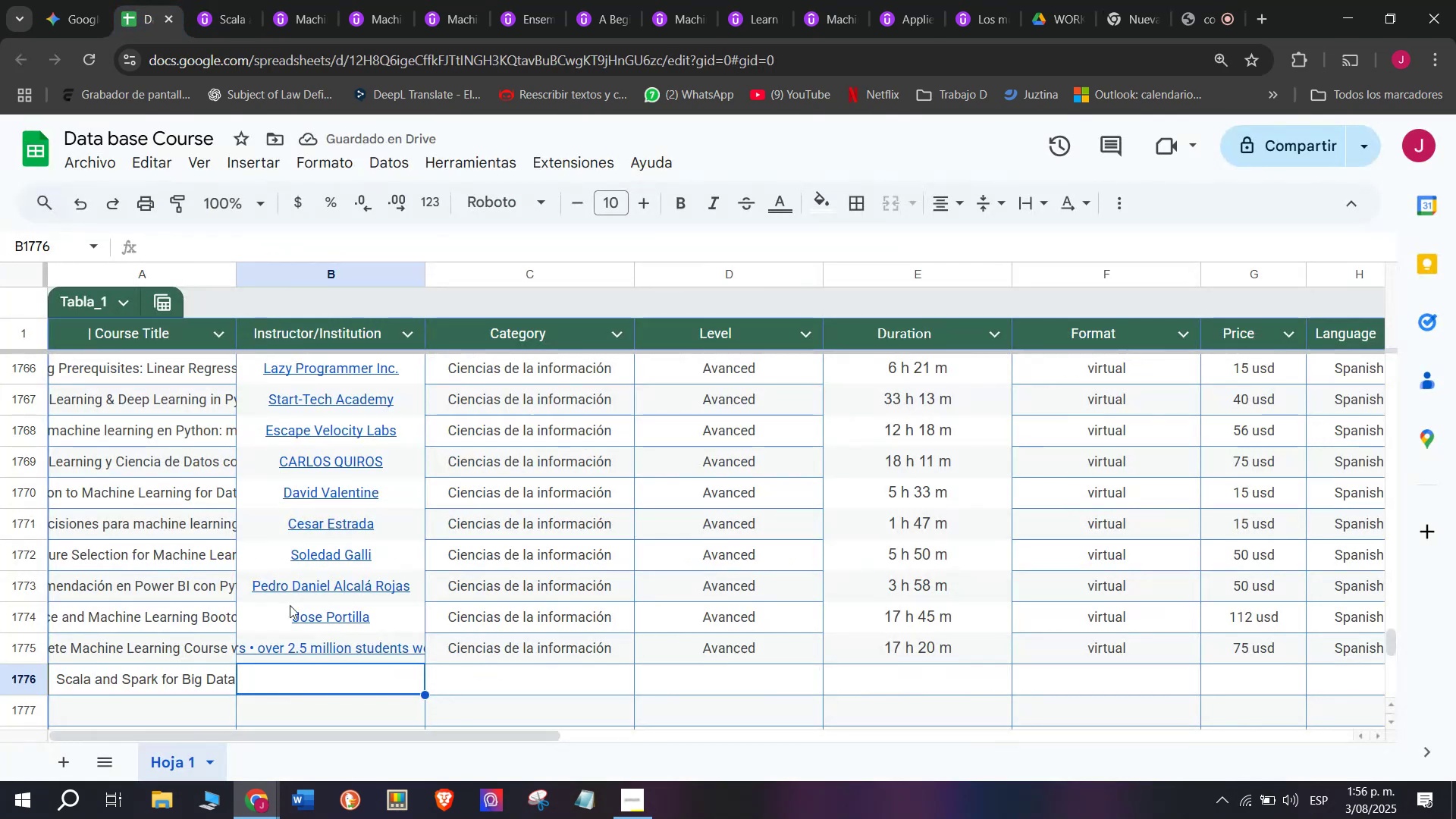 
key(Control+ControlLeft)
 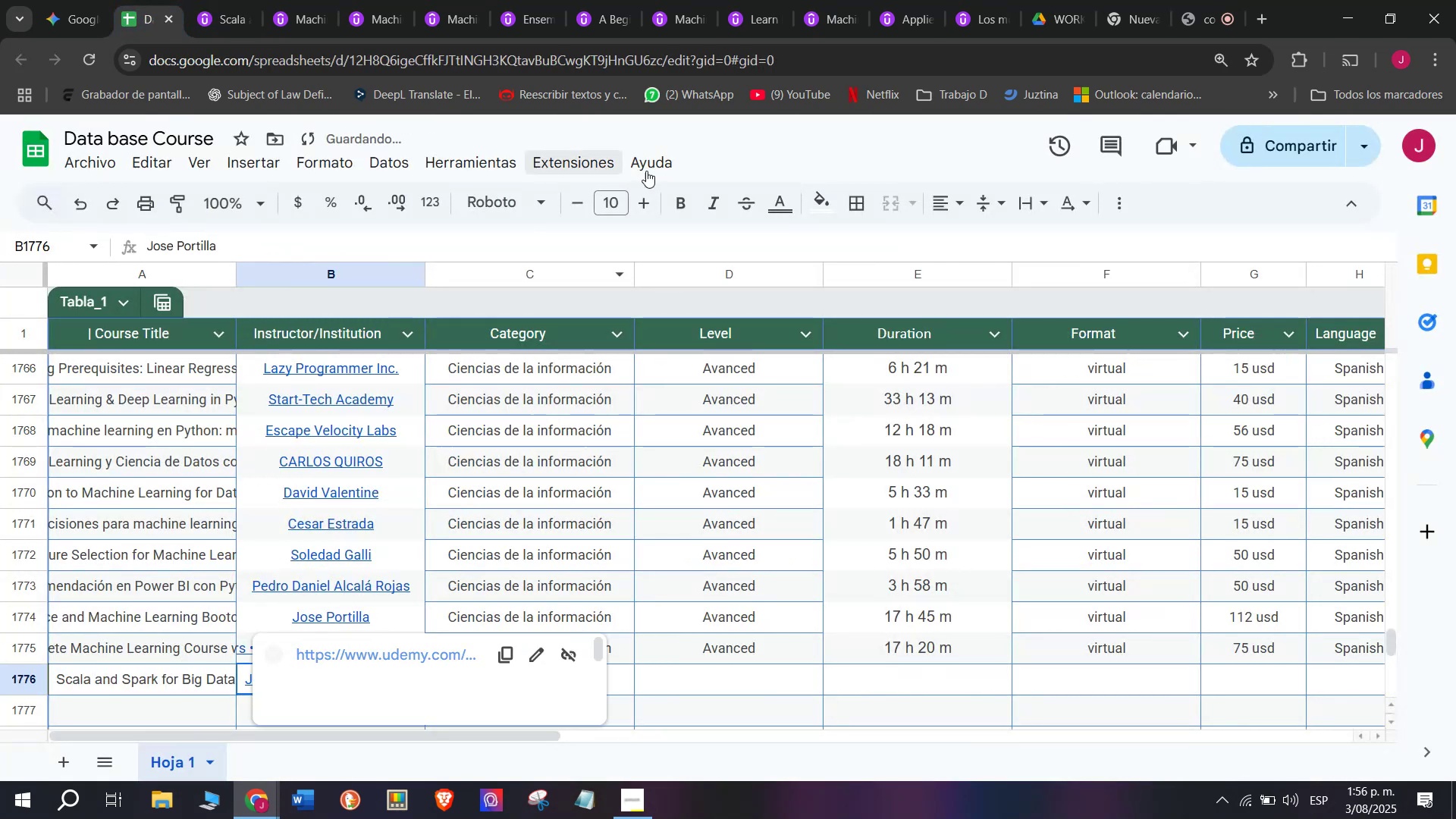 
key(Control+V)
 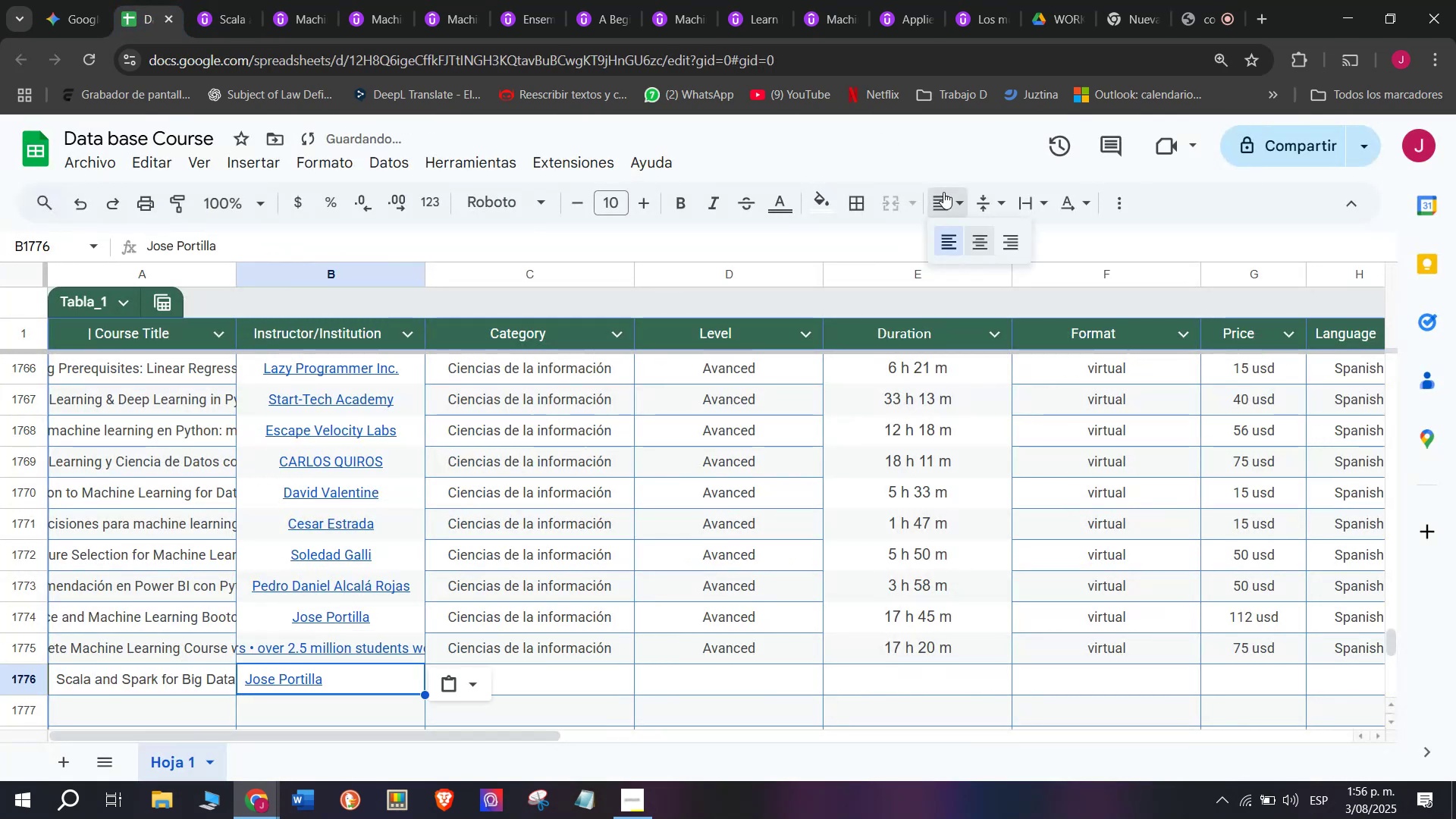 
double_click([983, 243])
 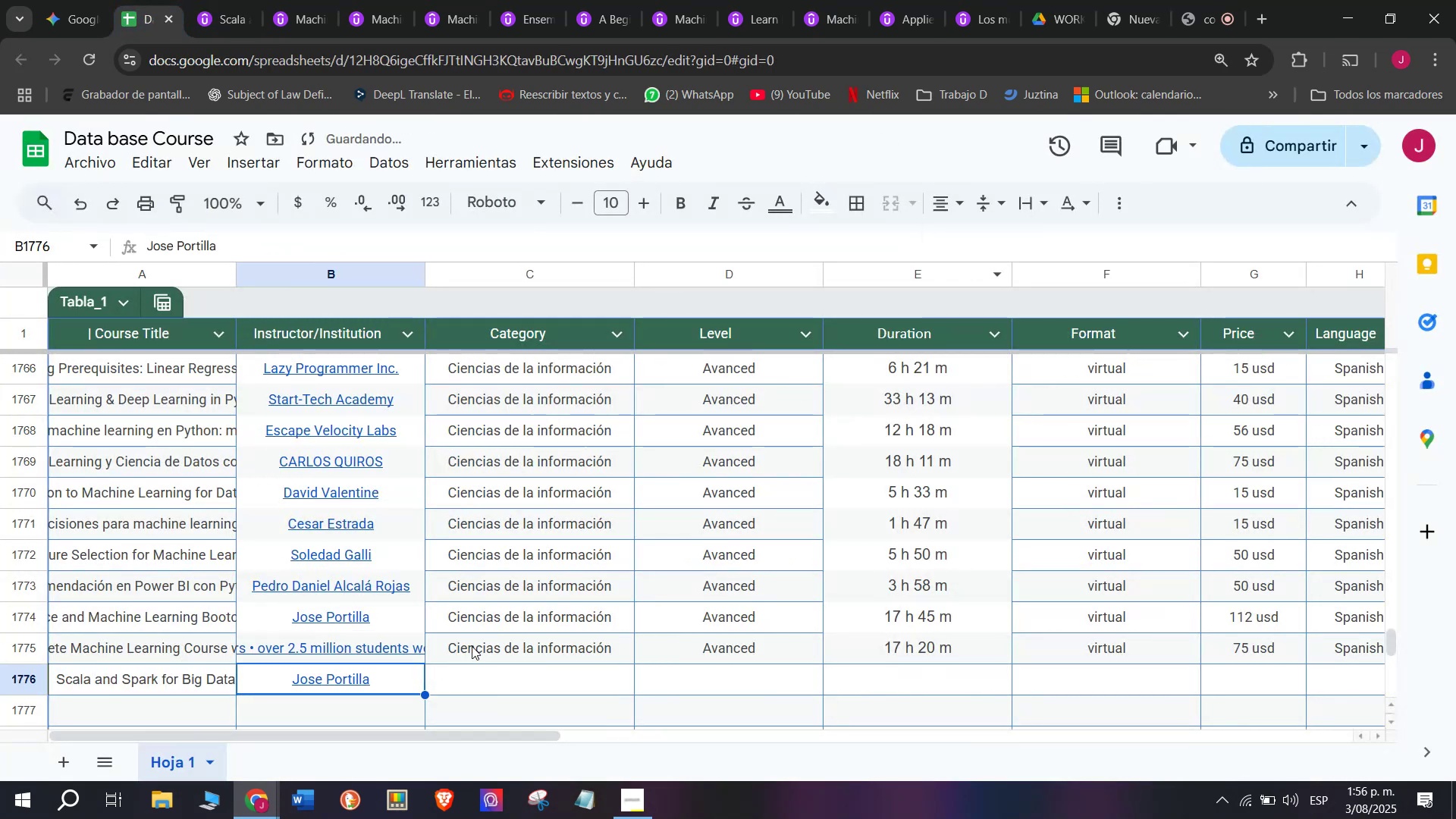 
left_click([474, 645])
 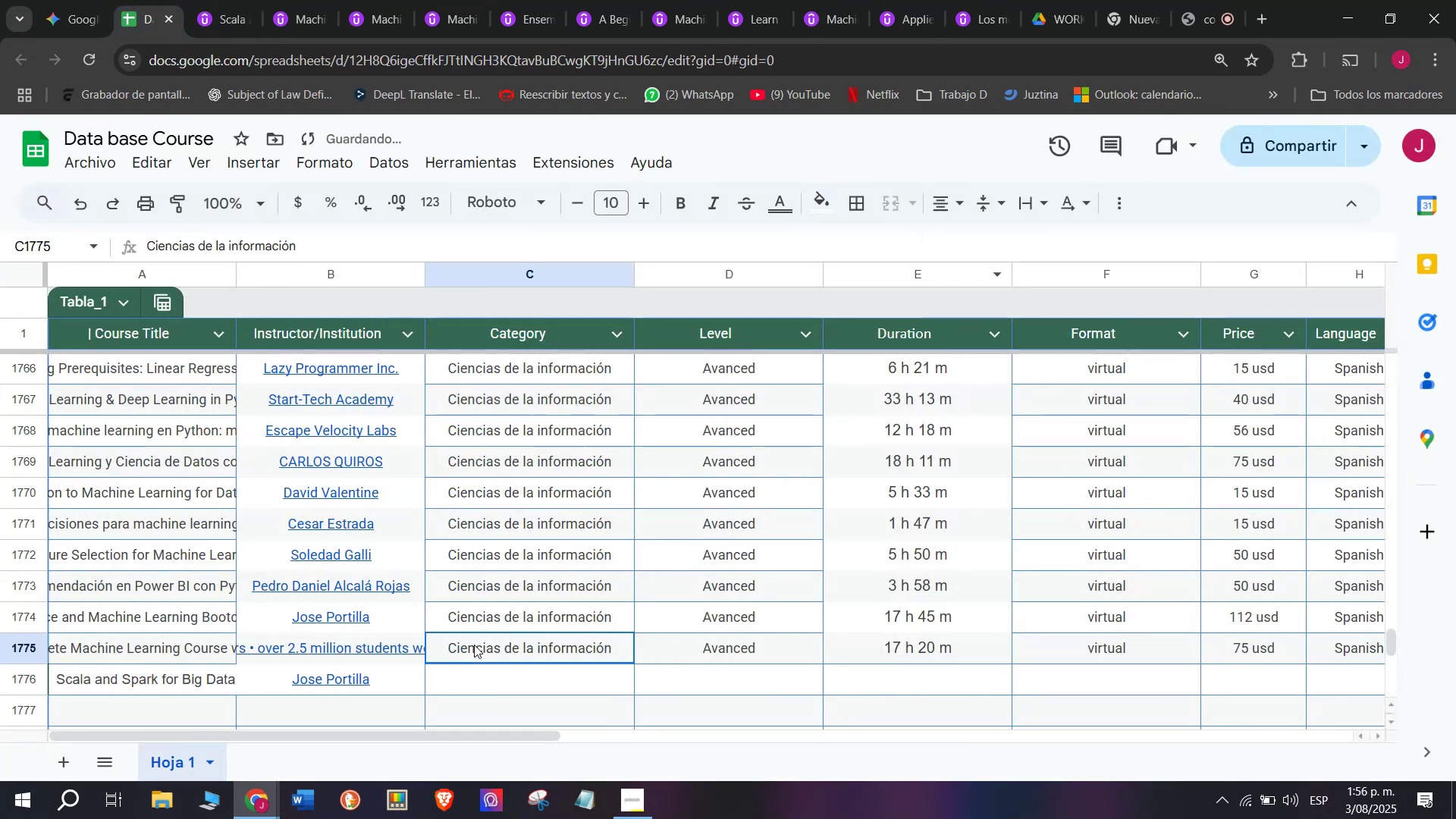 
key(Control+ControlLeft)
 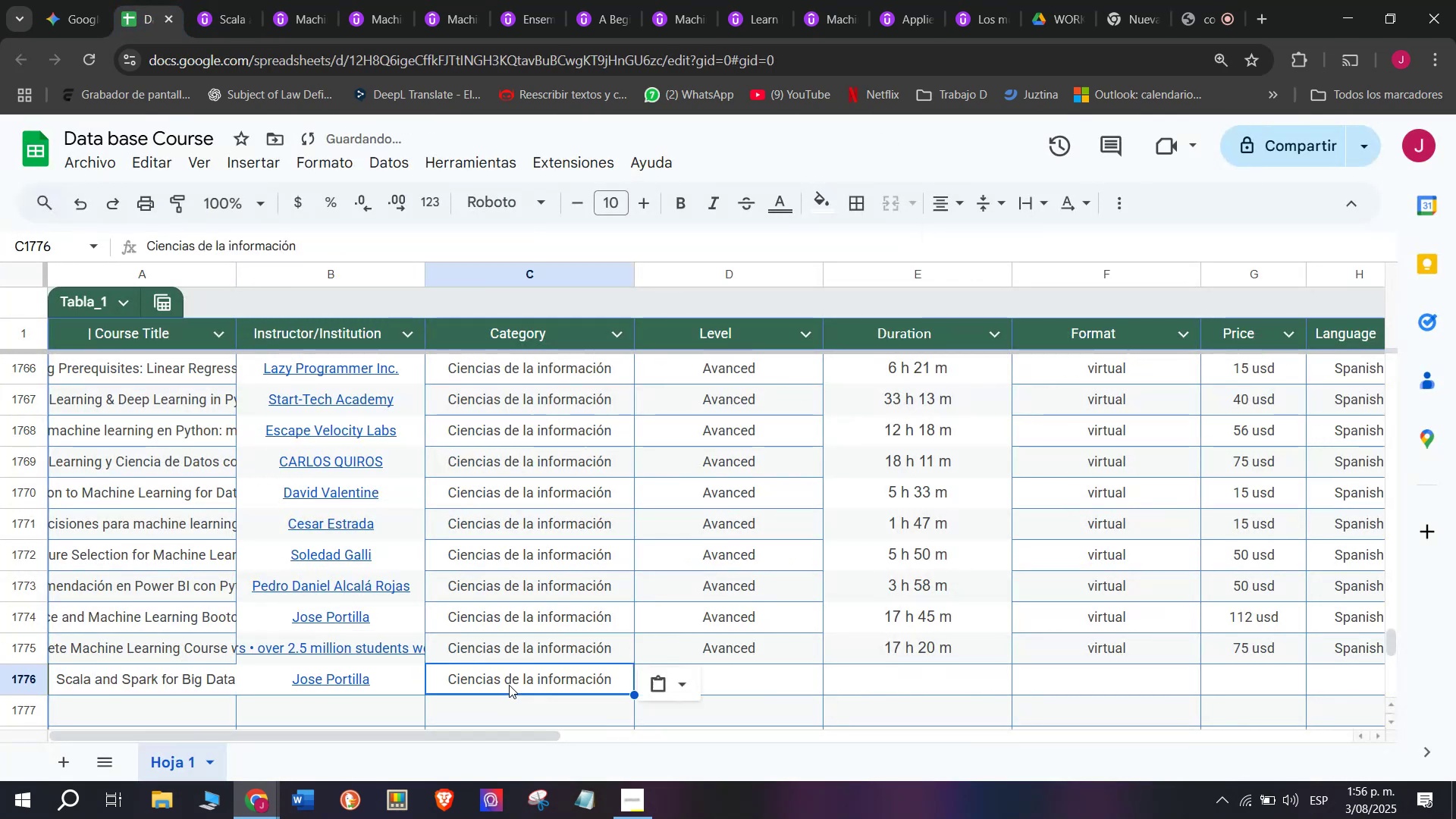 
key(Break)
 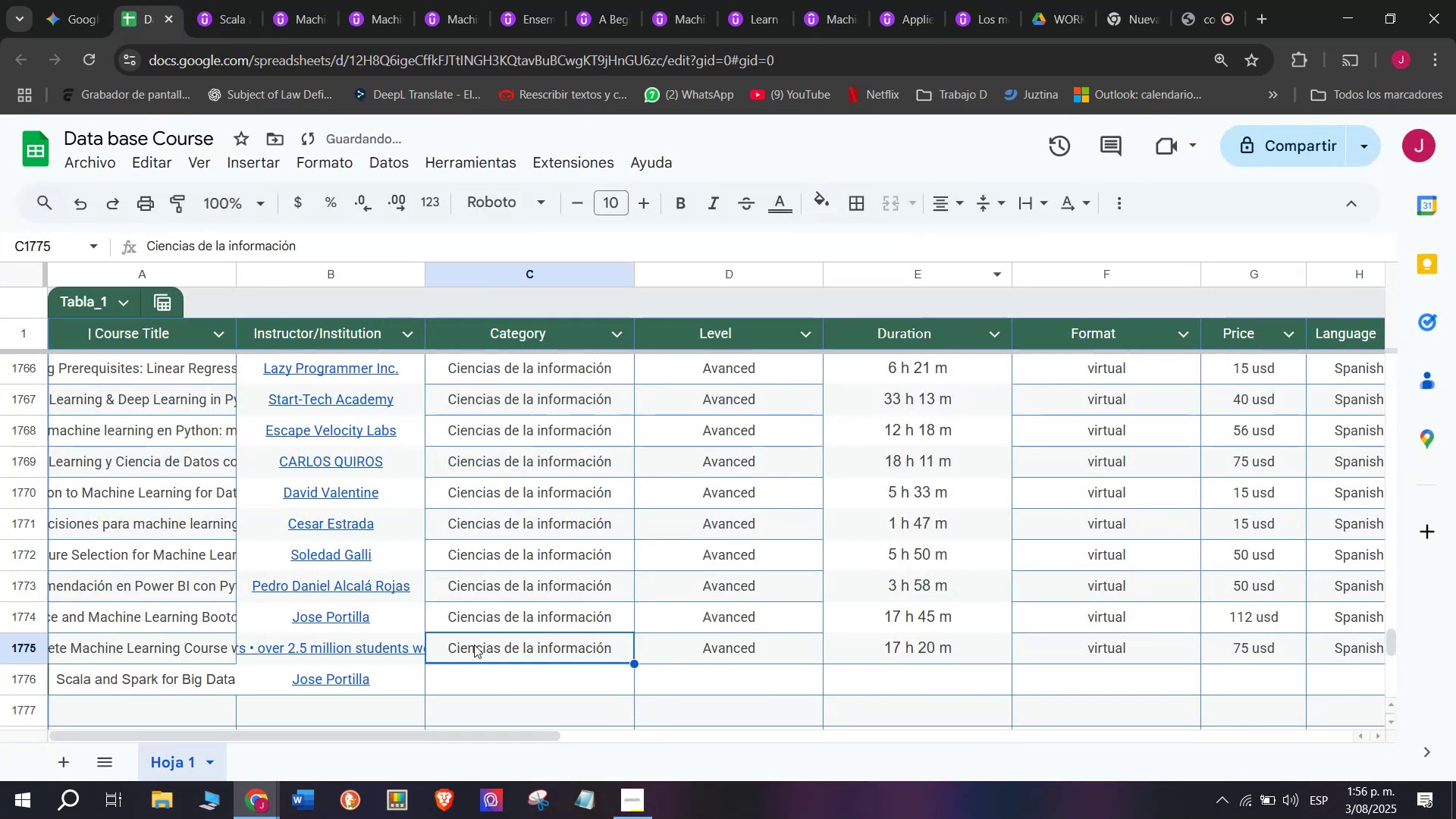 
key(Control+C)
 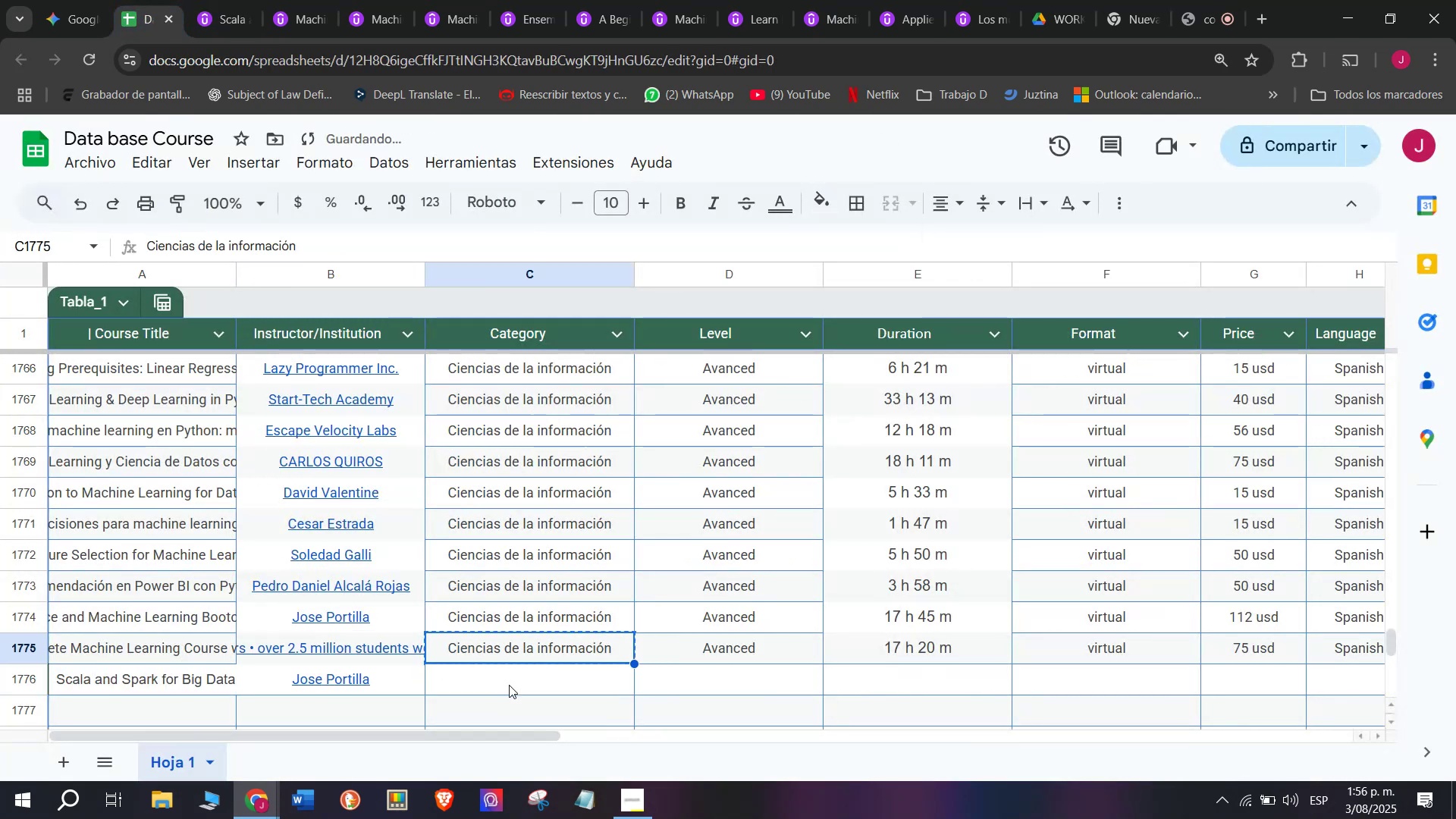 
double_click([509, 685])
 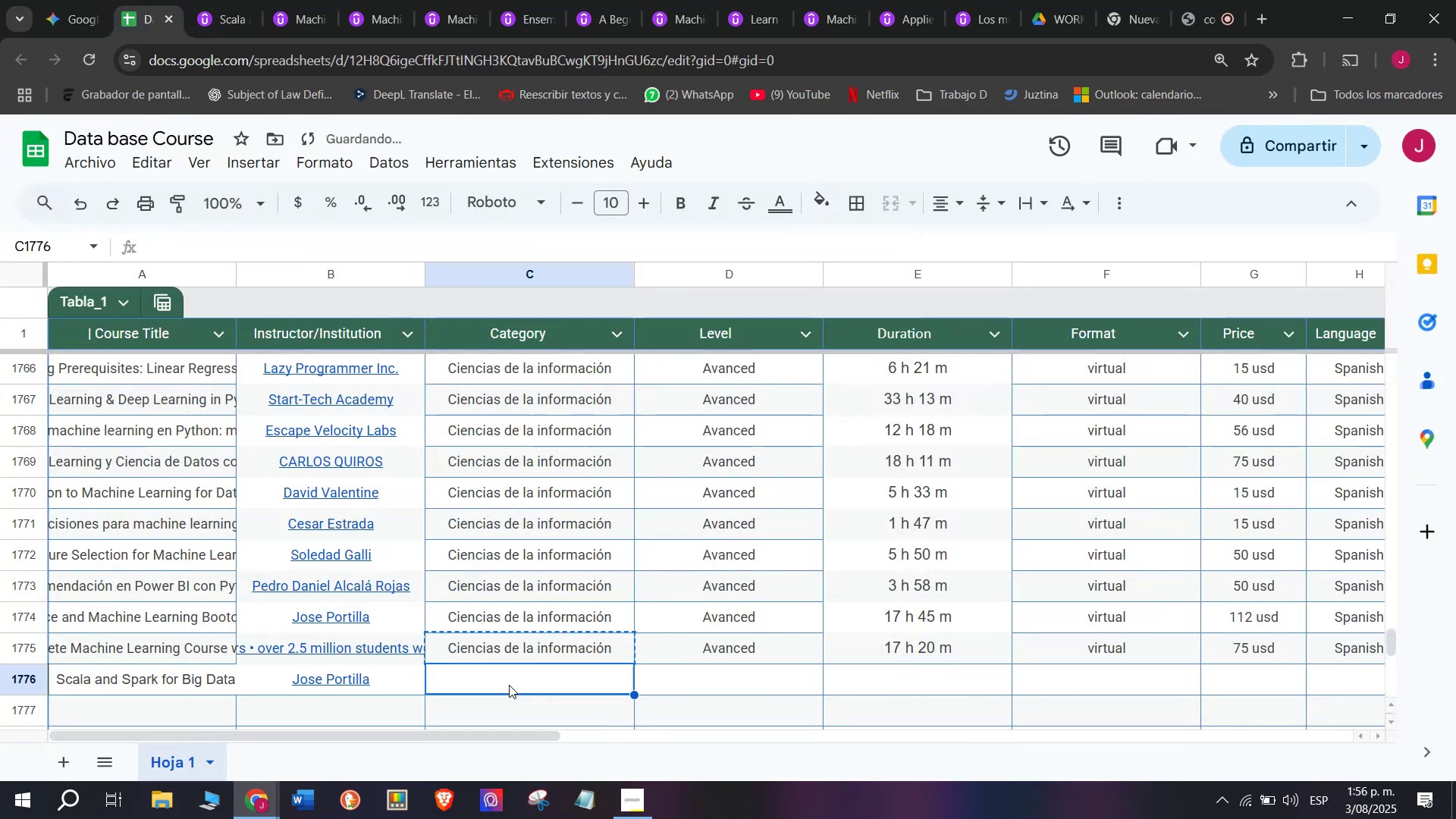 
key(Z)
 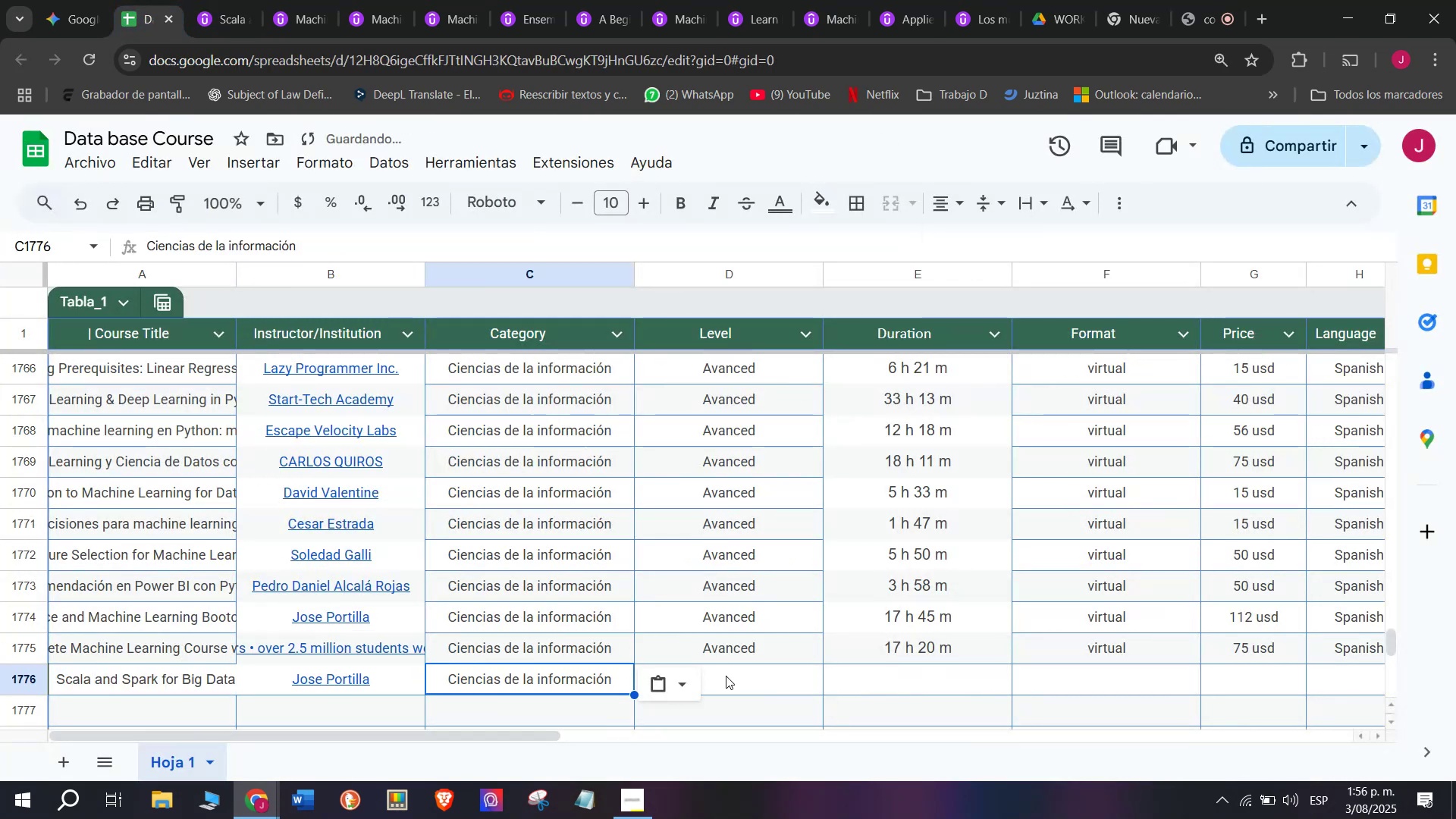 
key(Control+ControlLeft)
 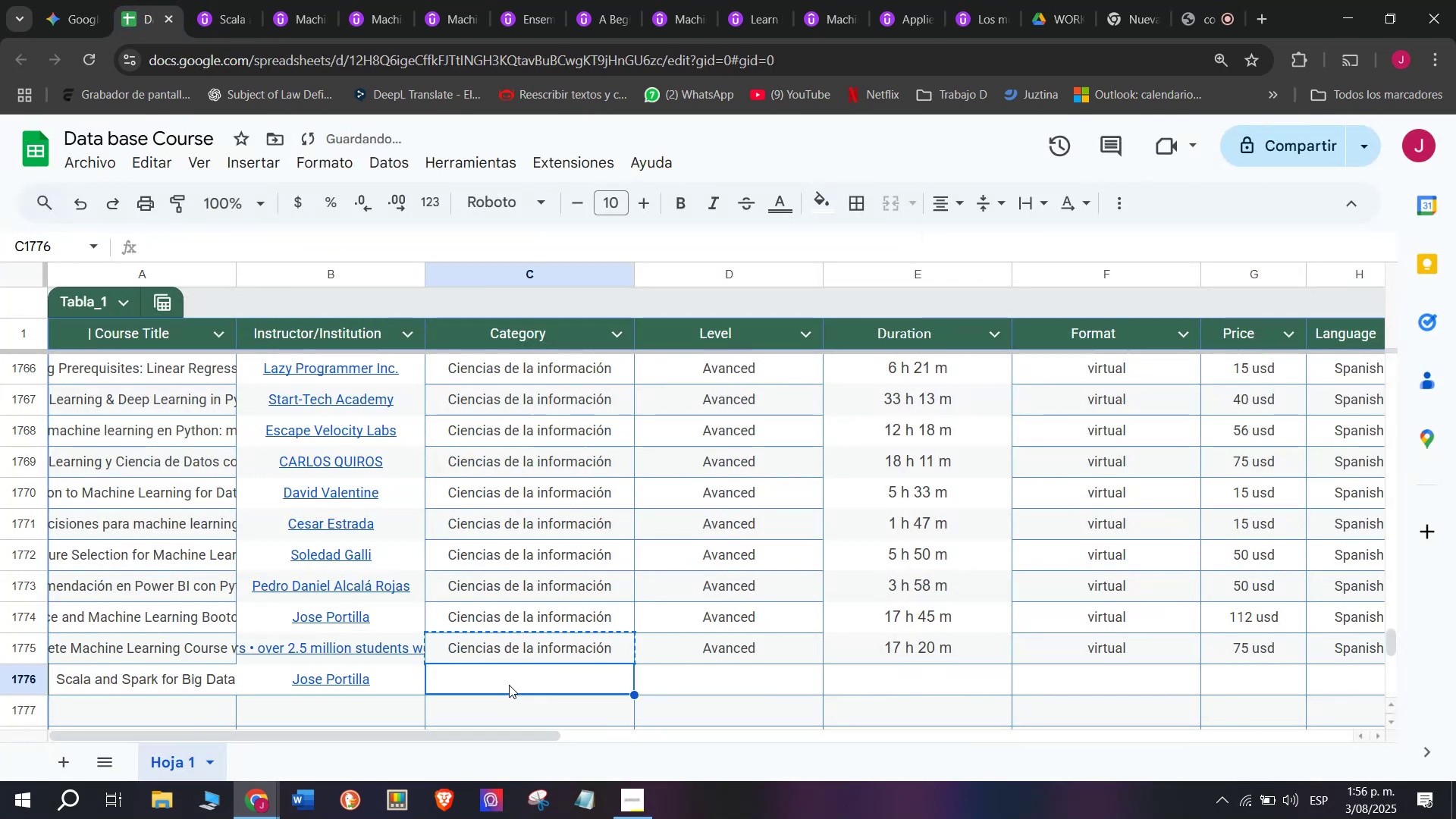 
key(Control+V)
 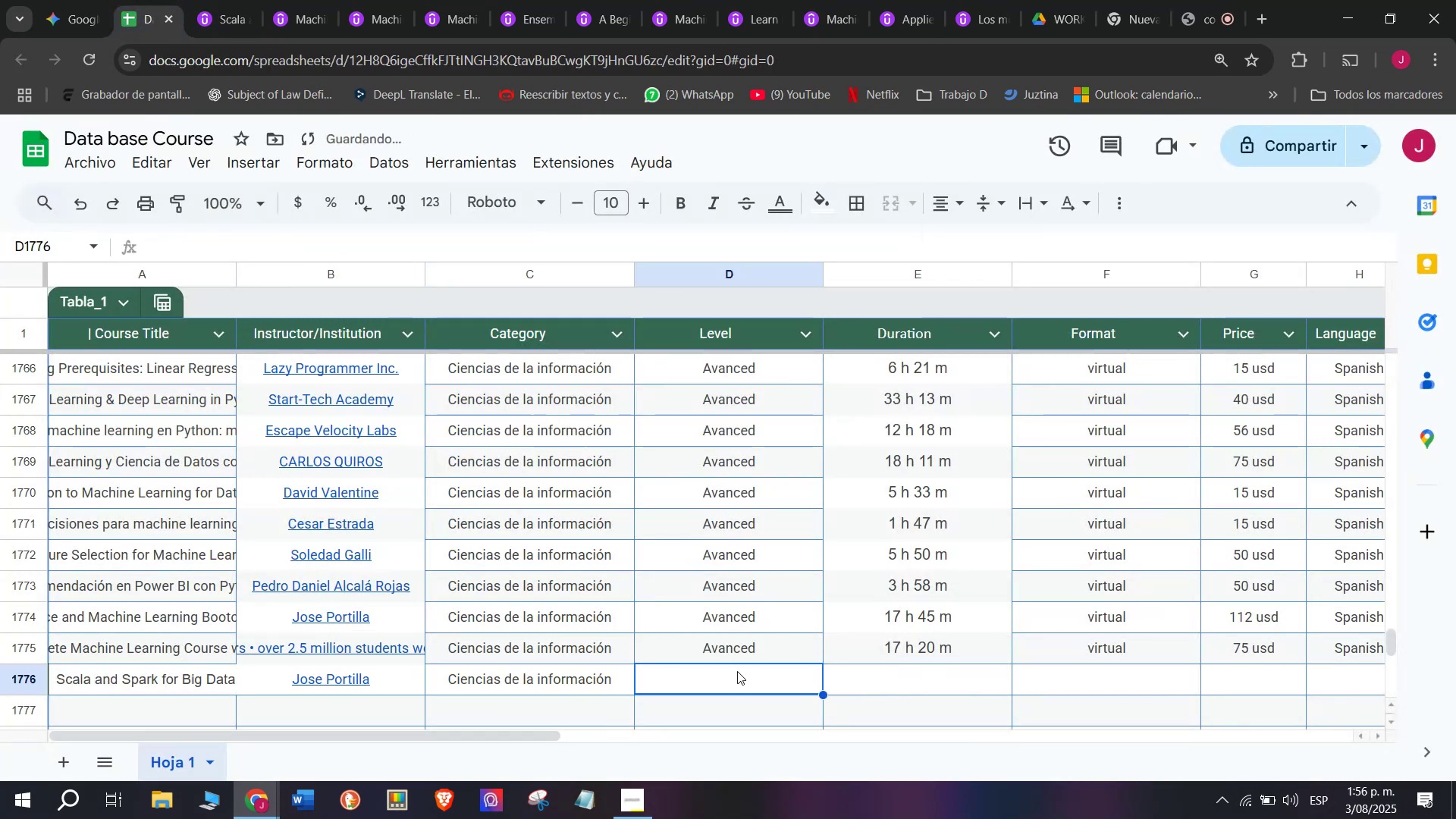 
double_click([747, 644])
 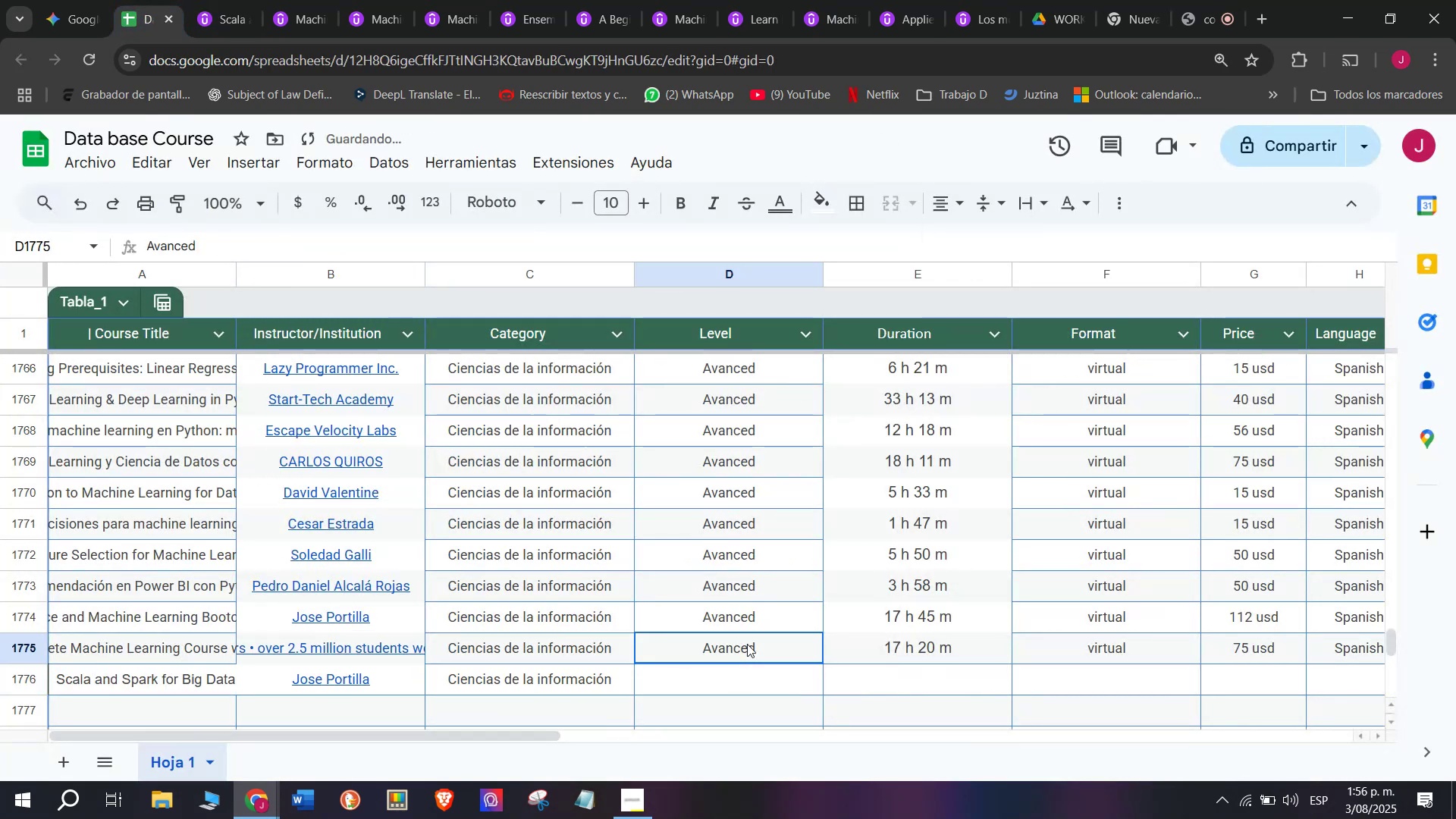 
key(Break)
 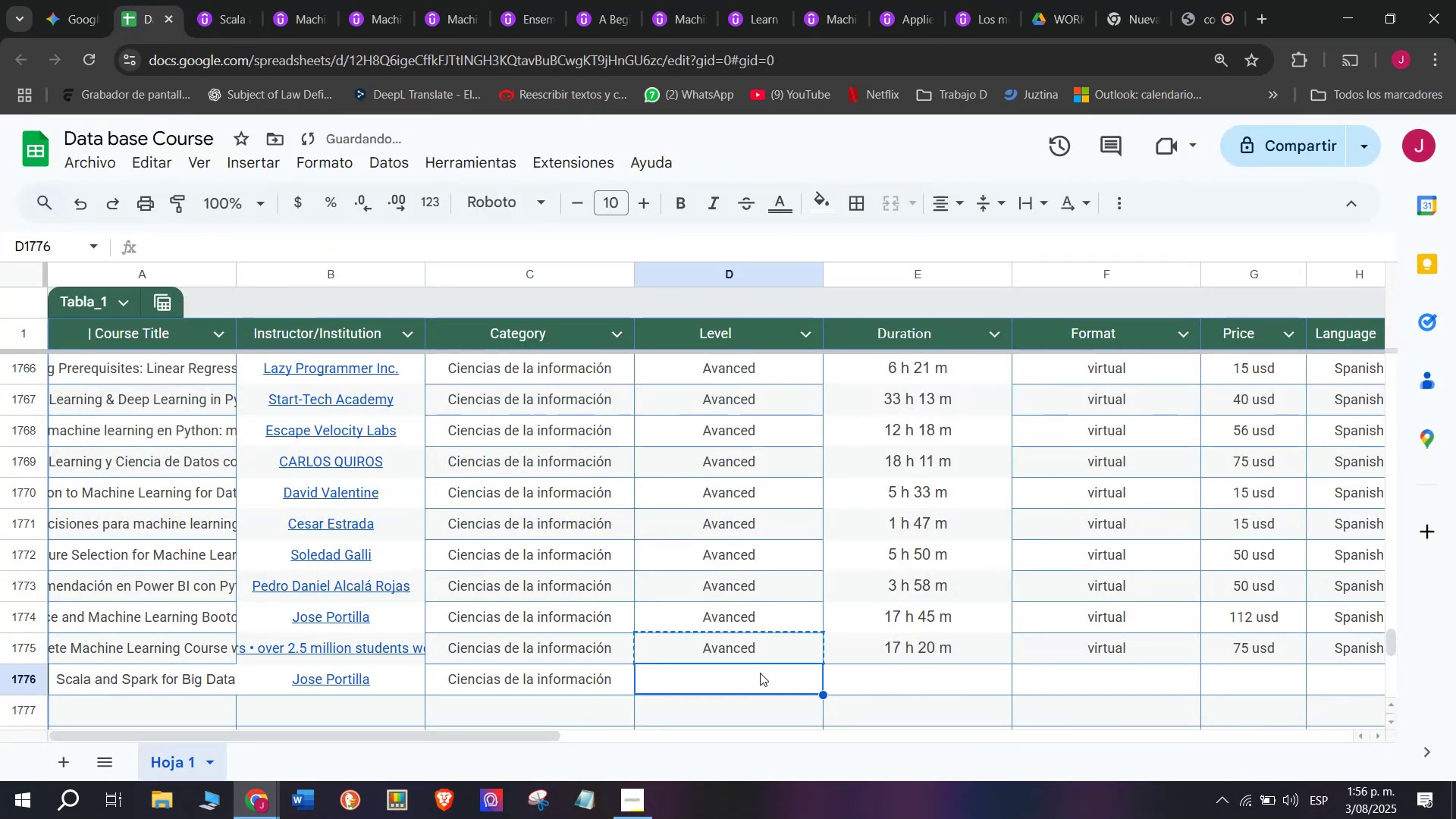 
key(Control+ControlLeft)
 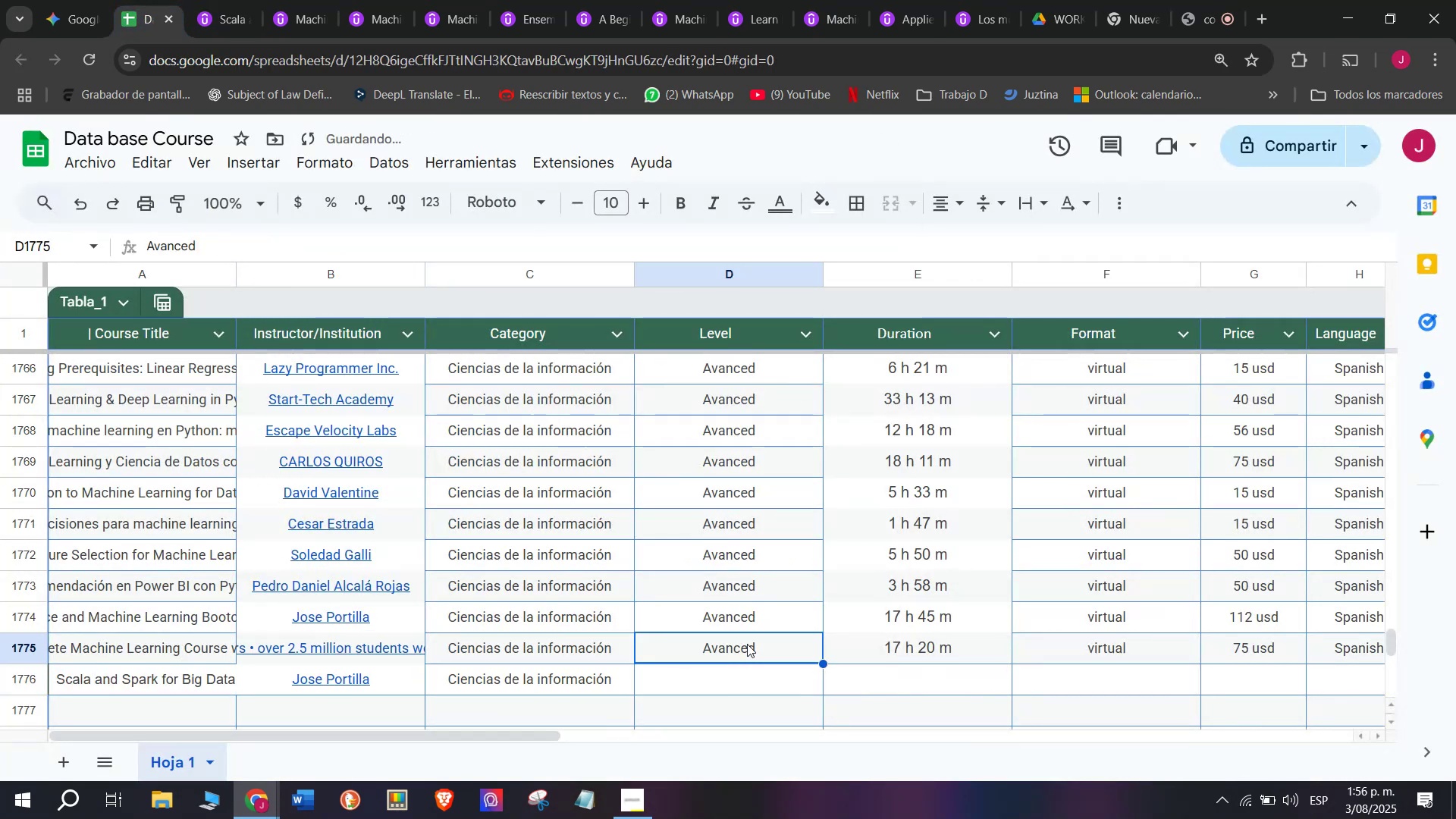 
key(Control+C)
 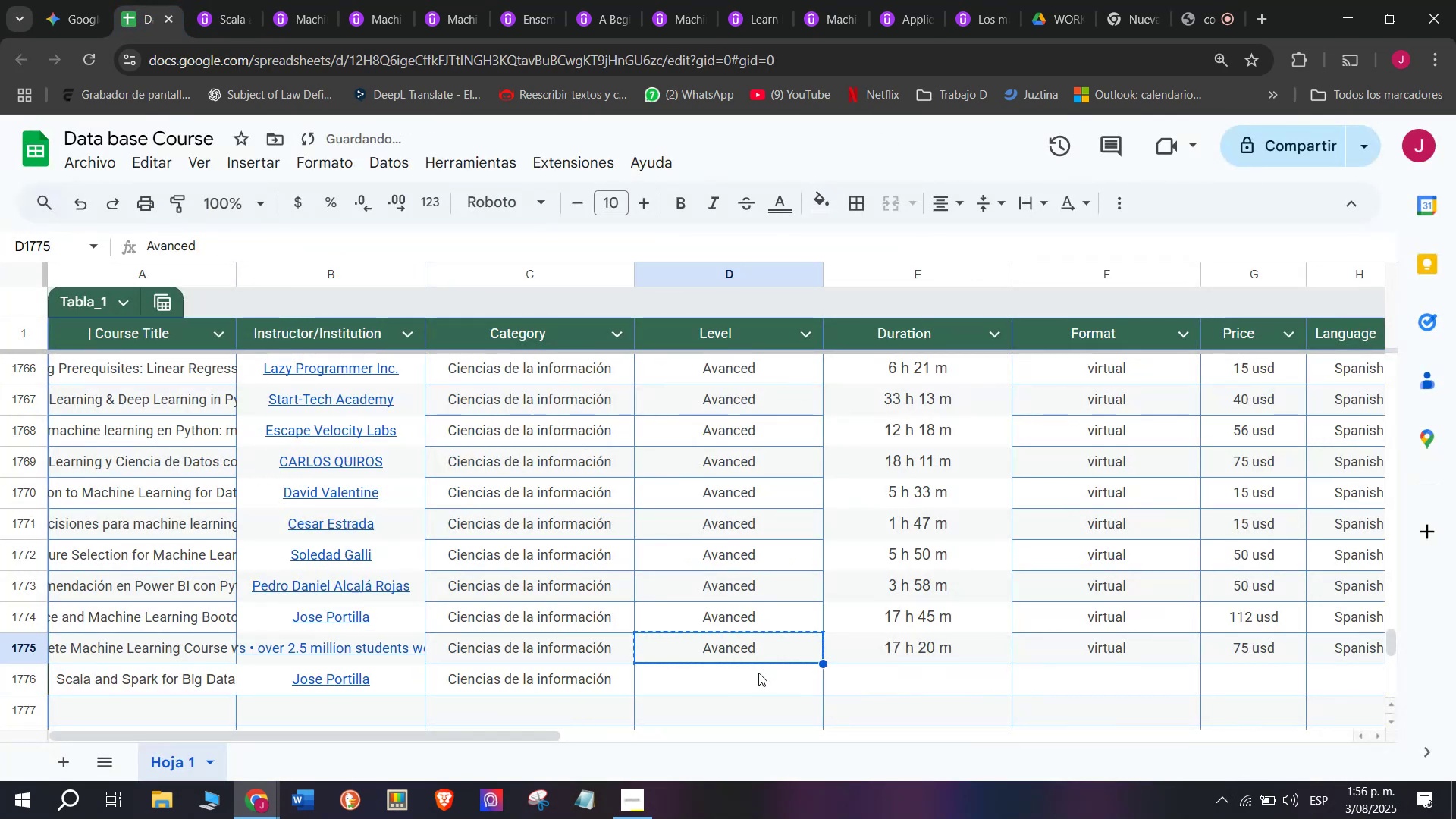 
key(Control+ControlLeft)
 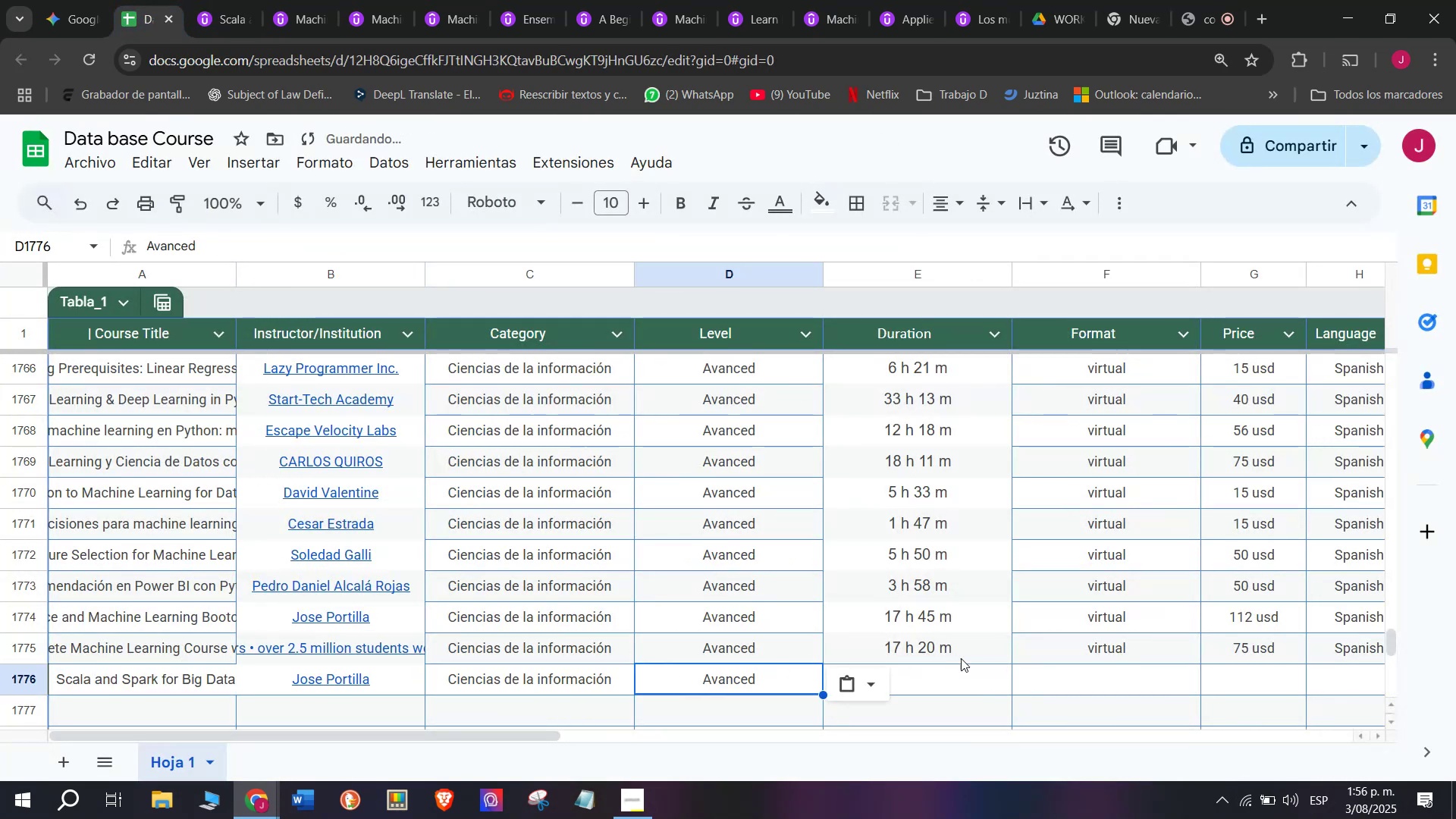 
key(Z)
 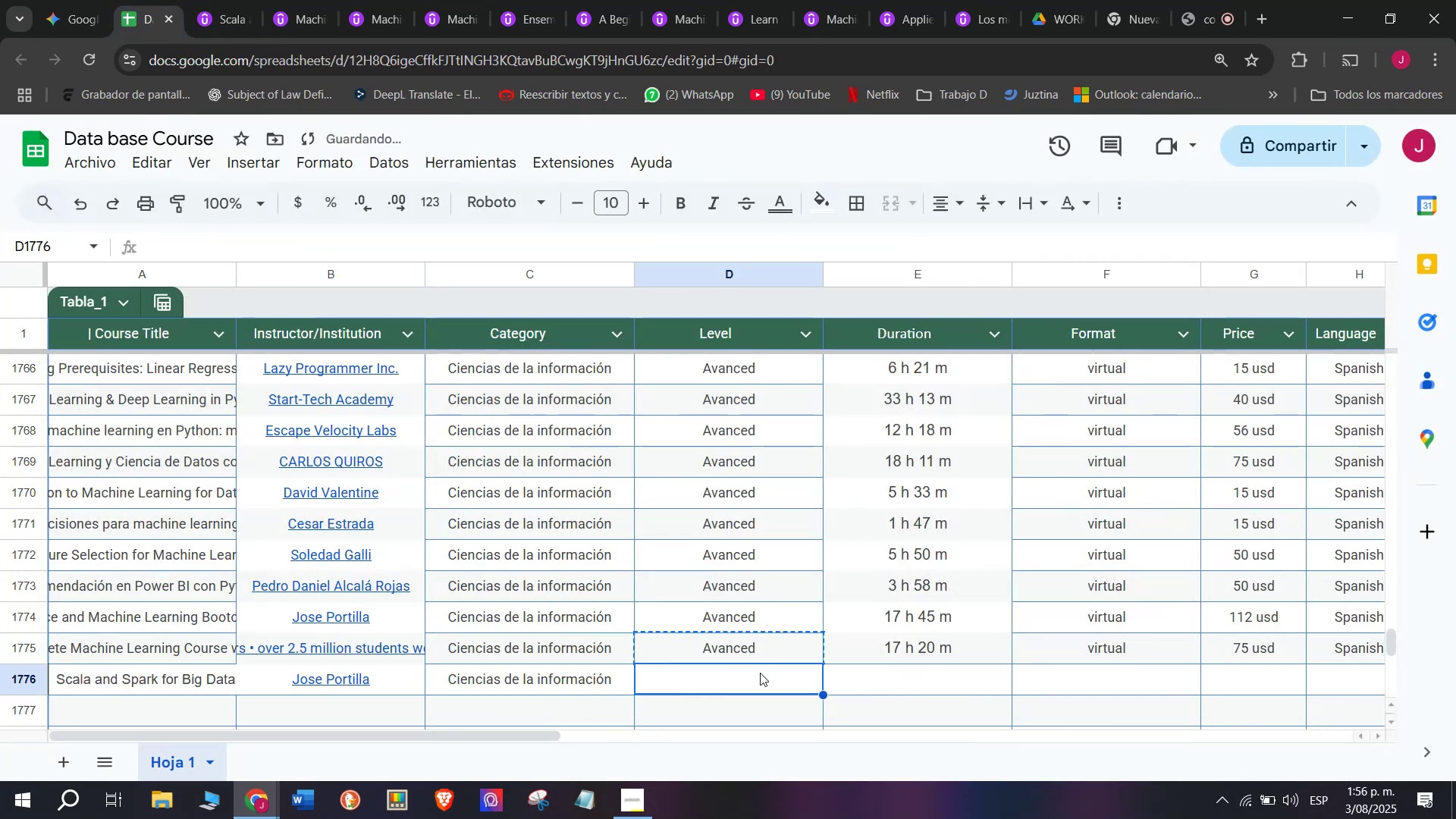 
key(Control+V)
 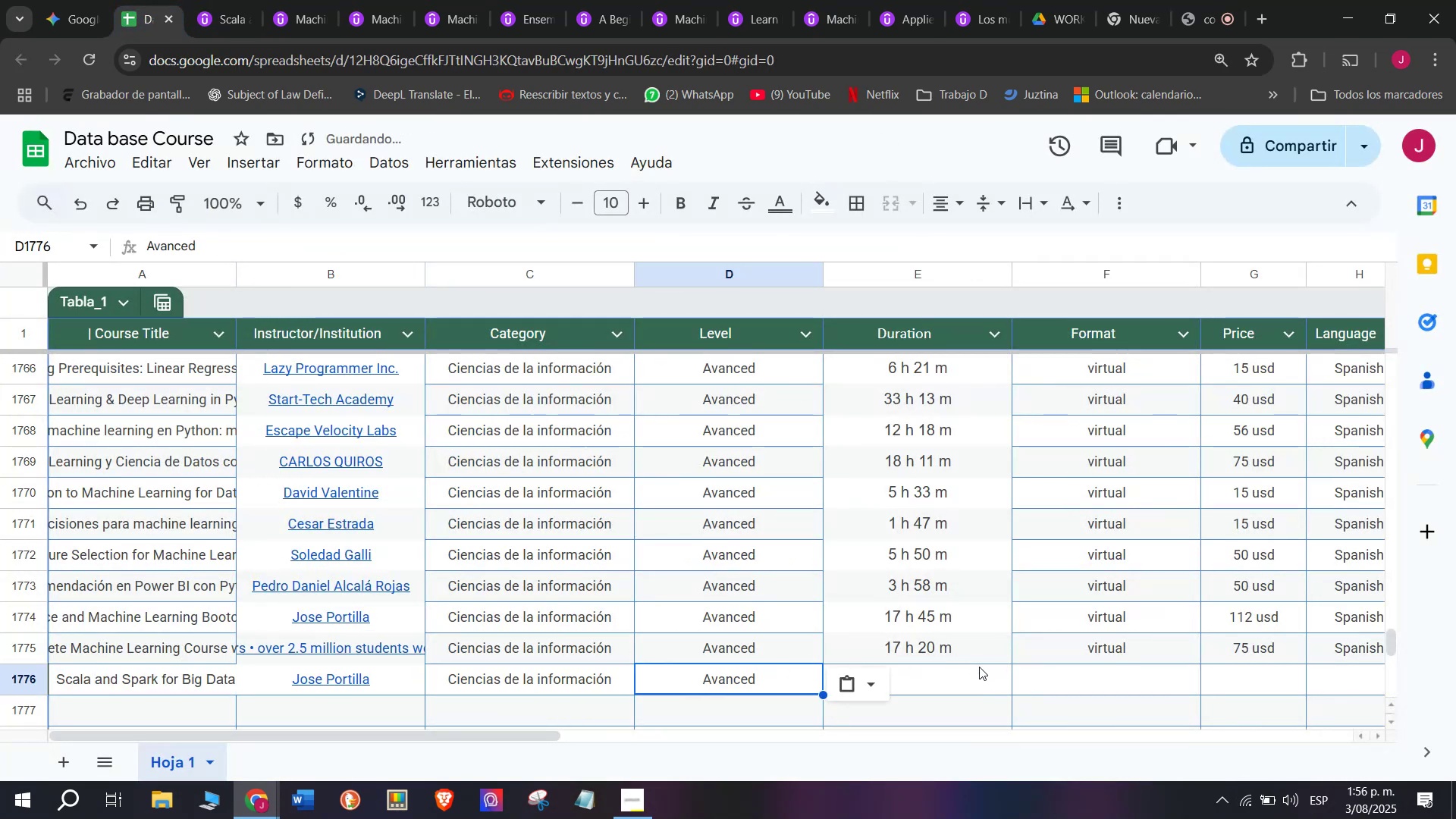 
left_click([980, 669])
 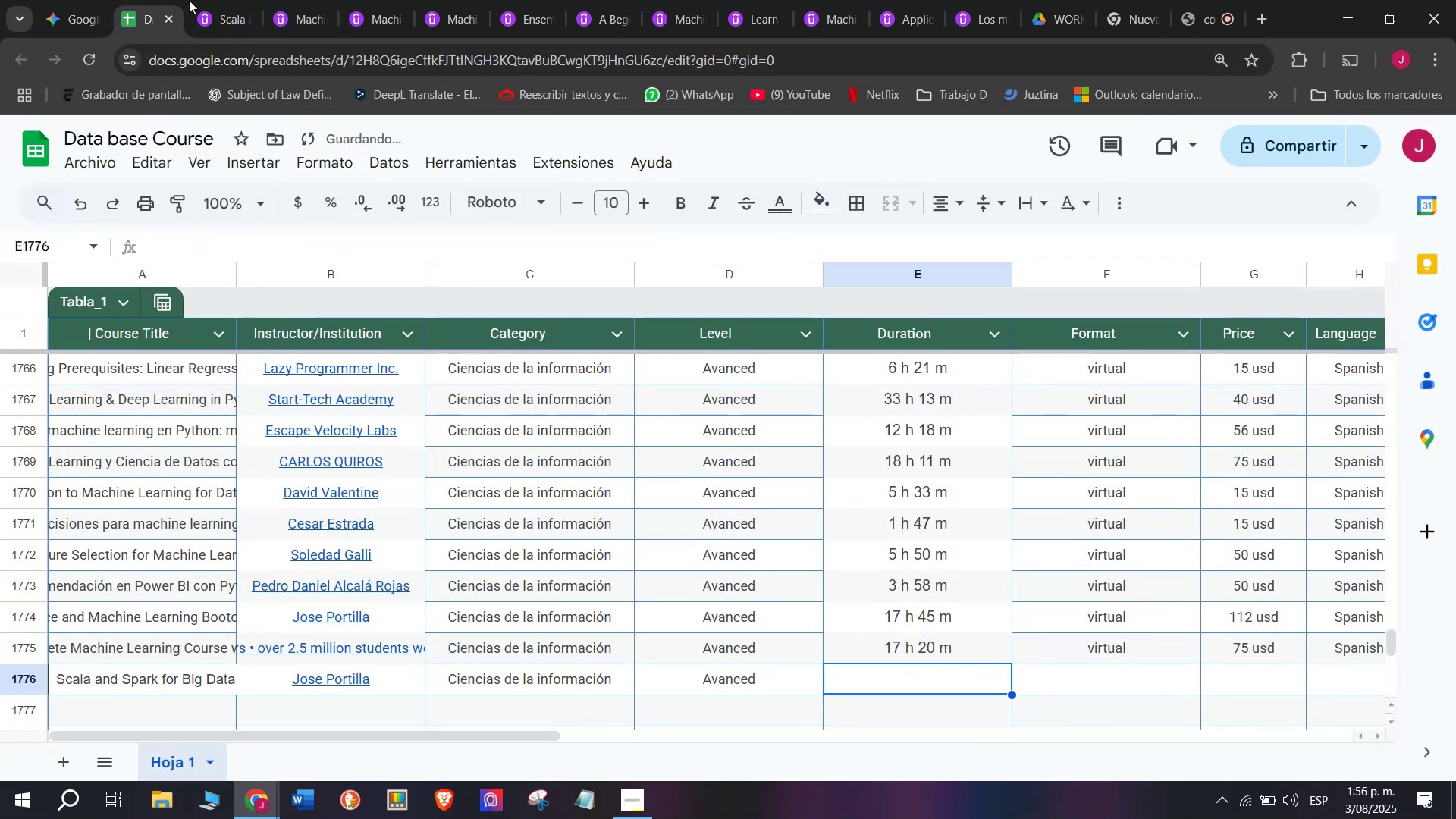 
left_click([189, 0])
 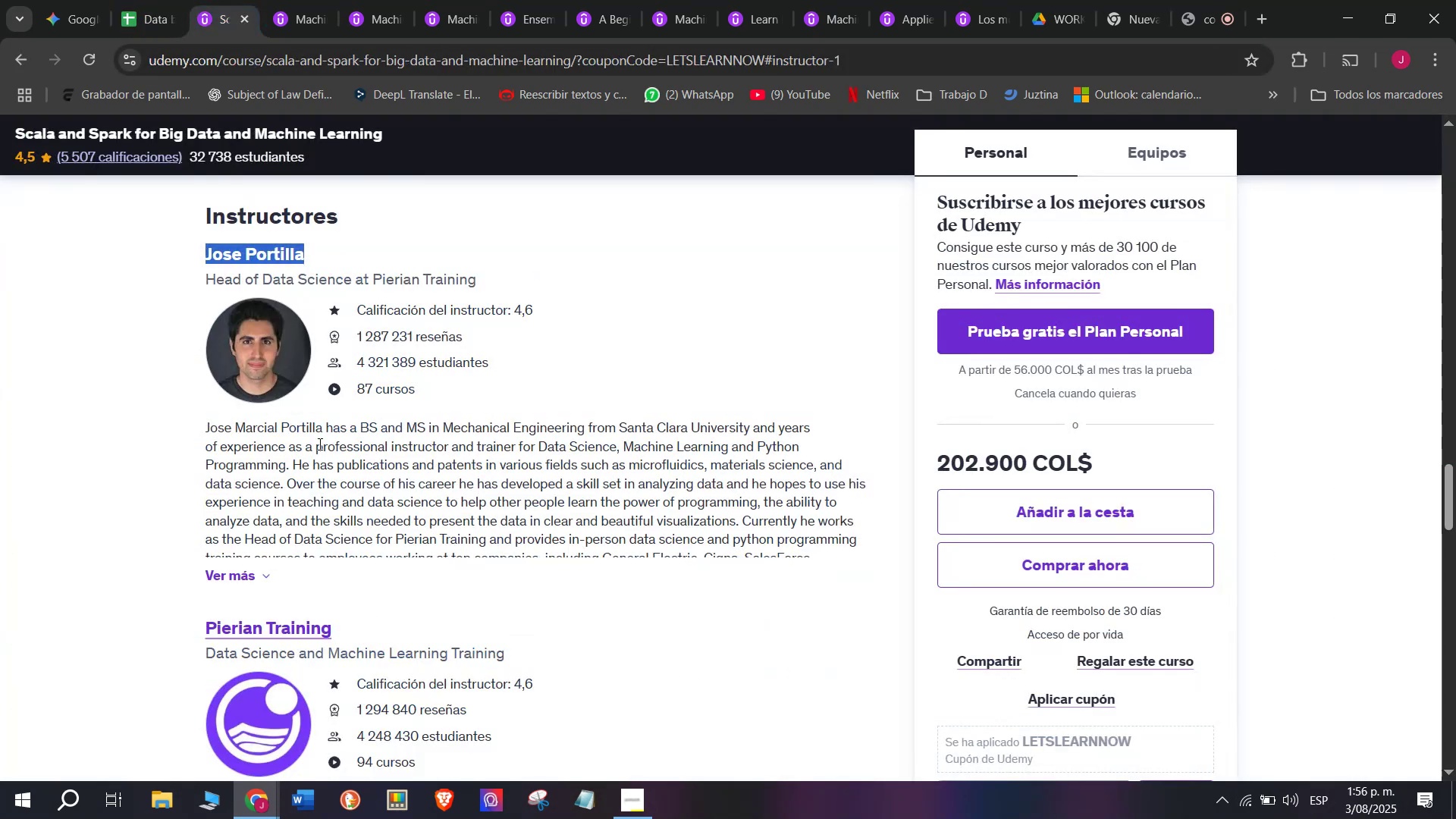 
scroll: coordinate [357, 560], scroll_direction: up, amount: 11.0
 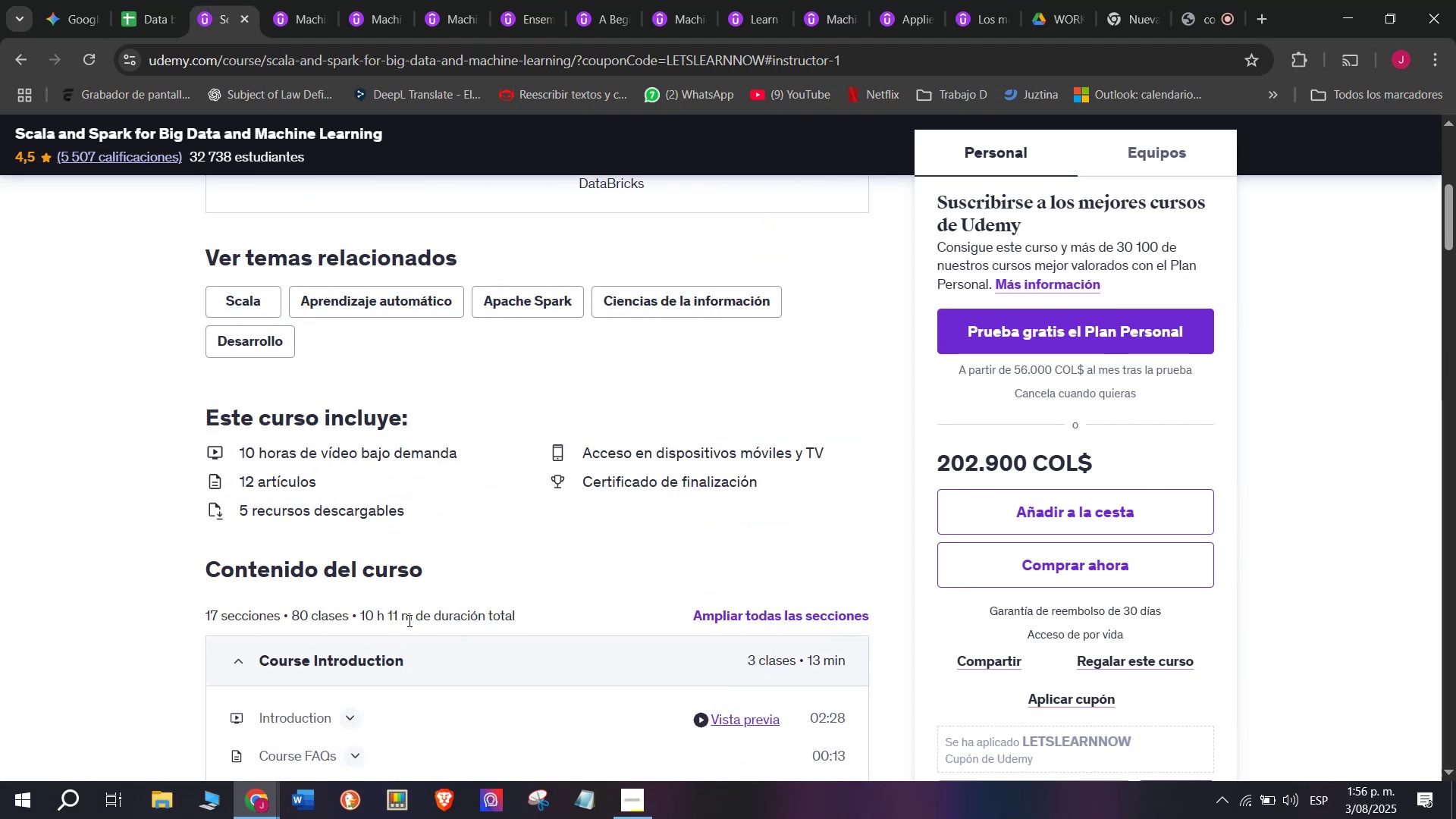 
left_click_drag(start_coordinate=[411, 620], to_coordinate=[356, 617])
 